 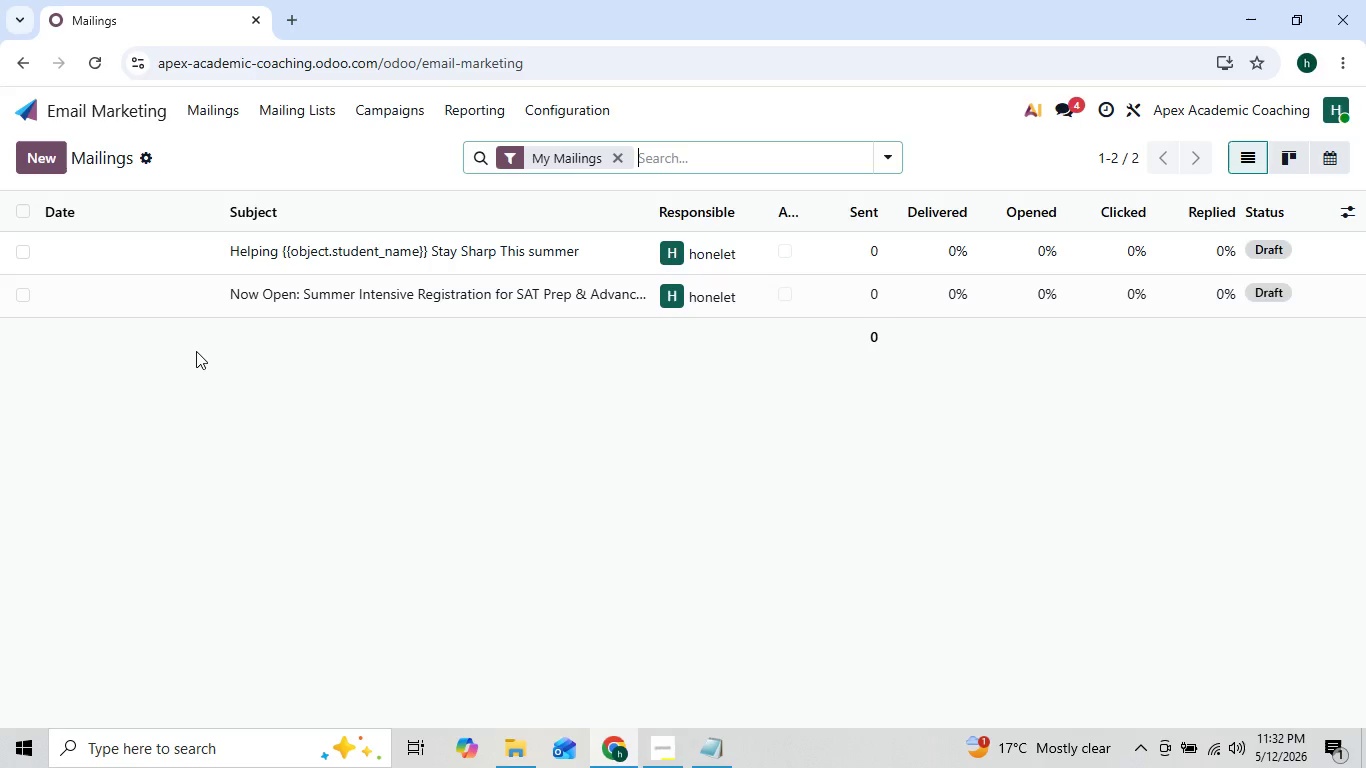 
left_click([52, 161])
 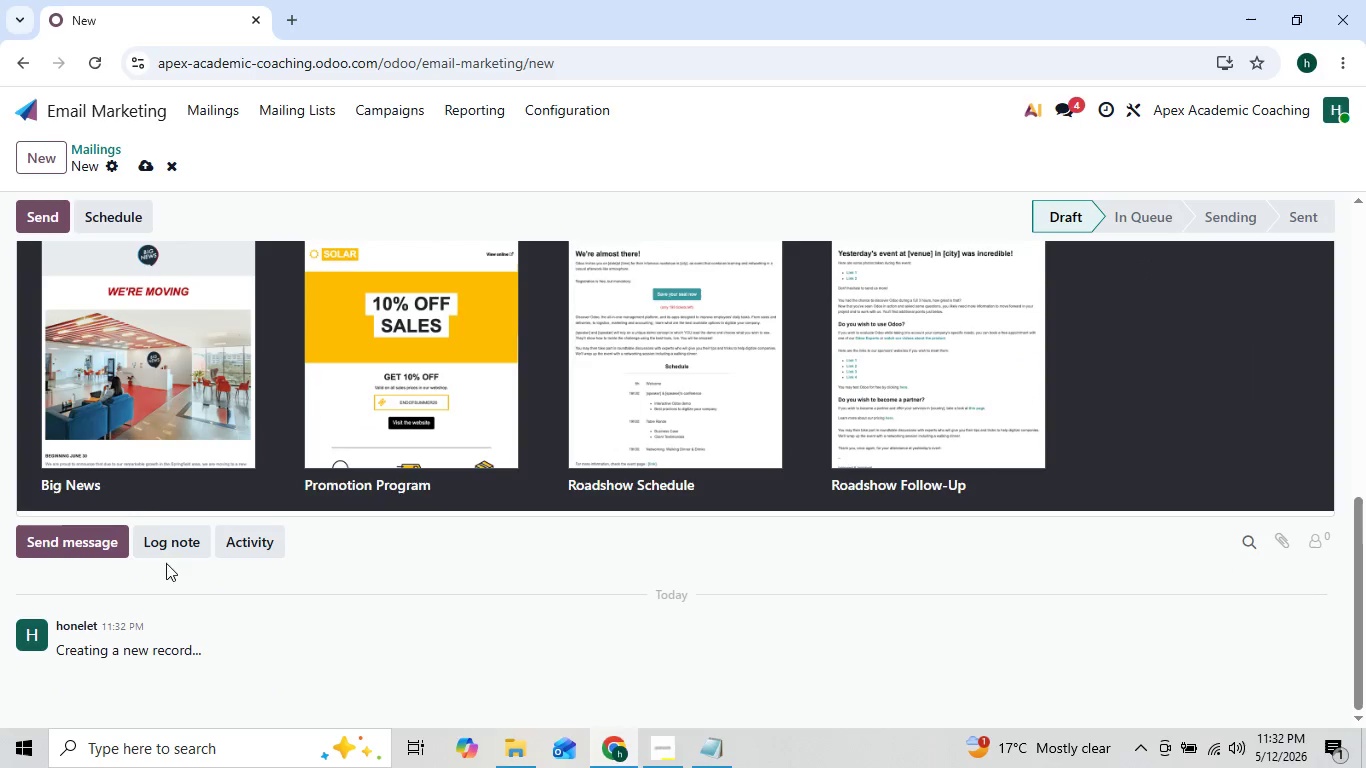 
left_click([144, 427])
 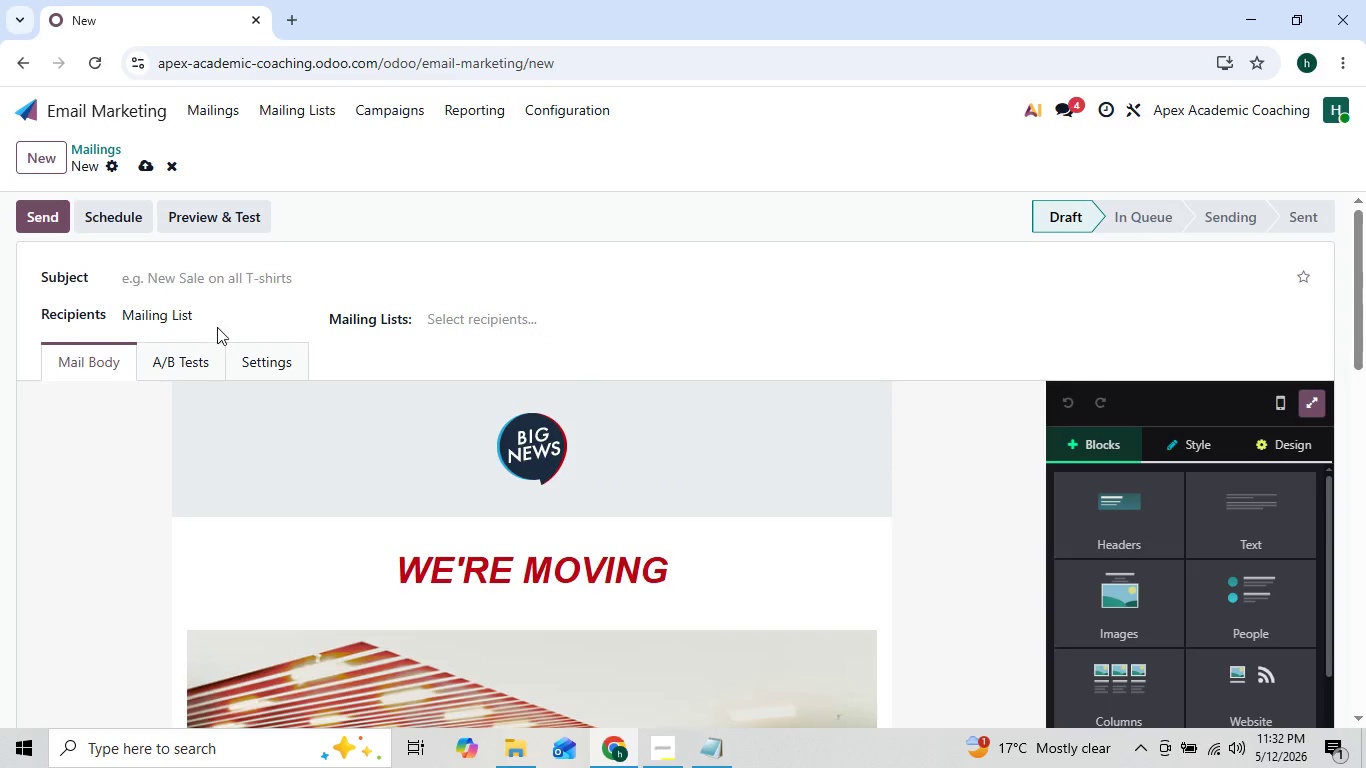 
wait(6.62)
 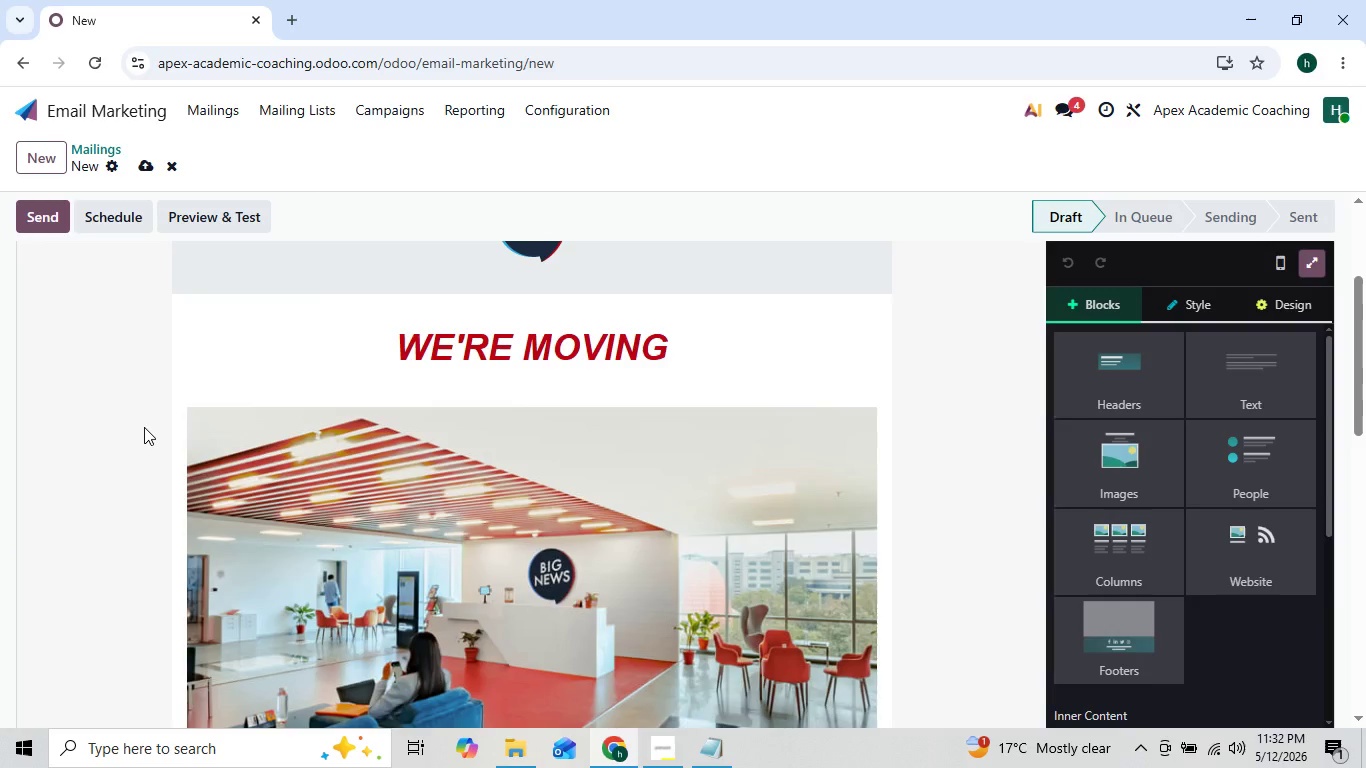 
left_click([470, 323])
 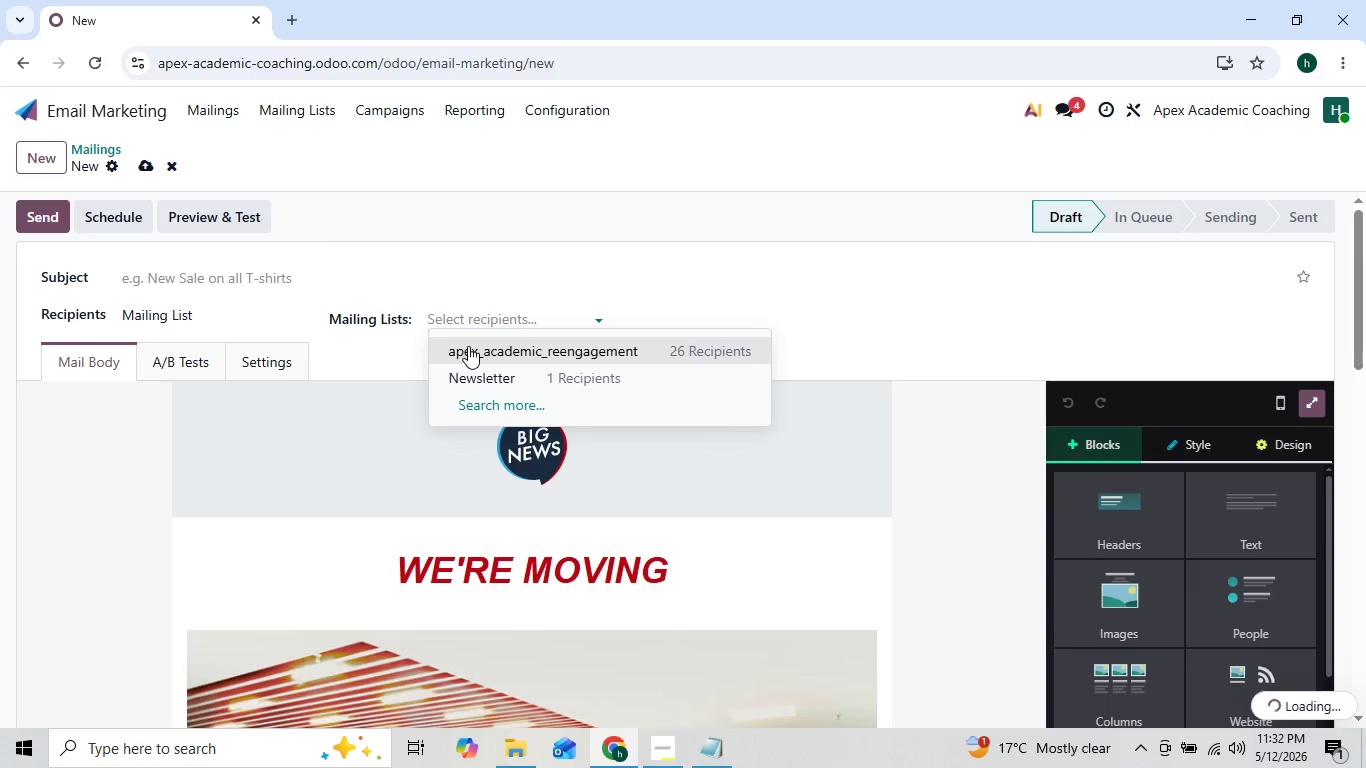 
left_click([468, 346])
 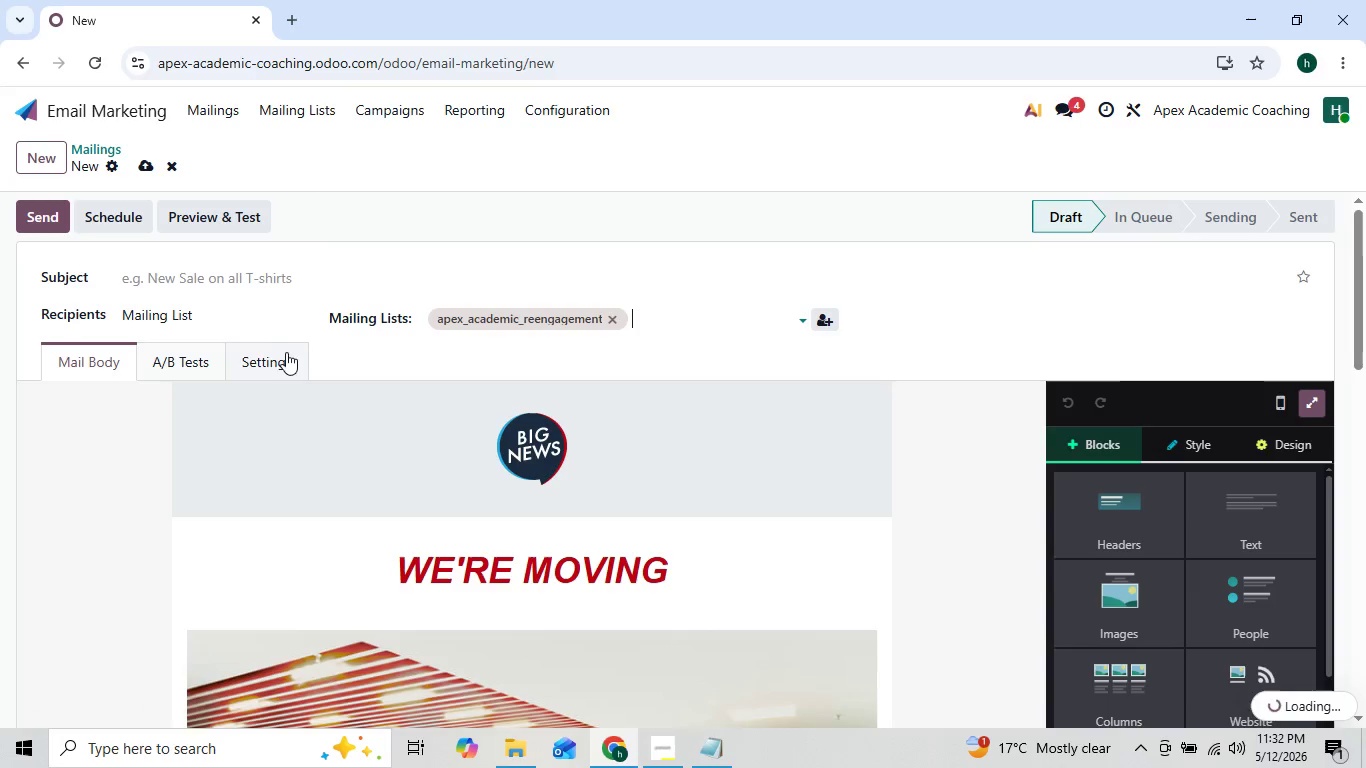 
left_click([282, 353])
 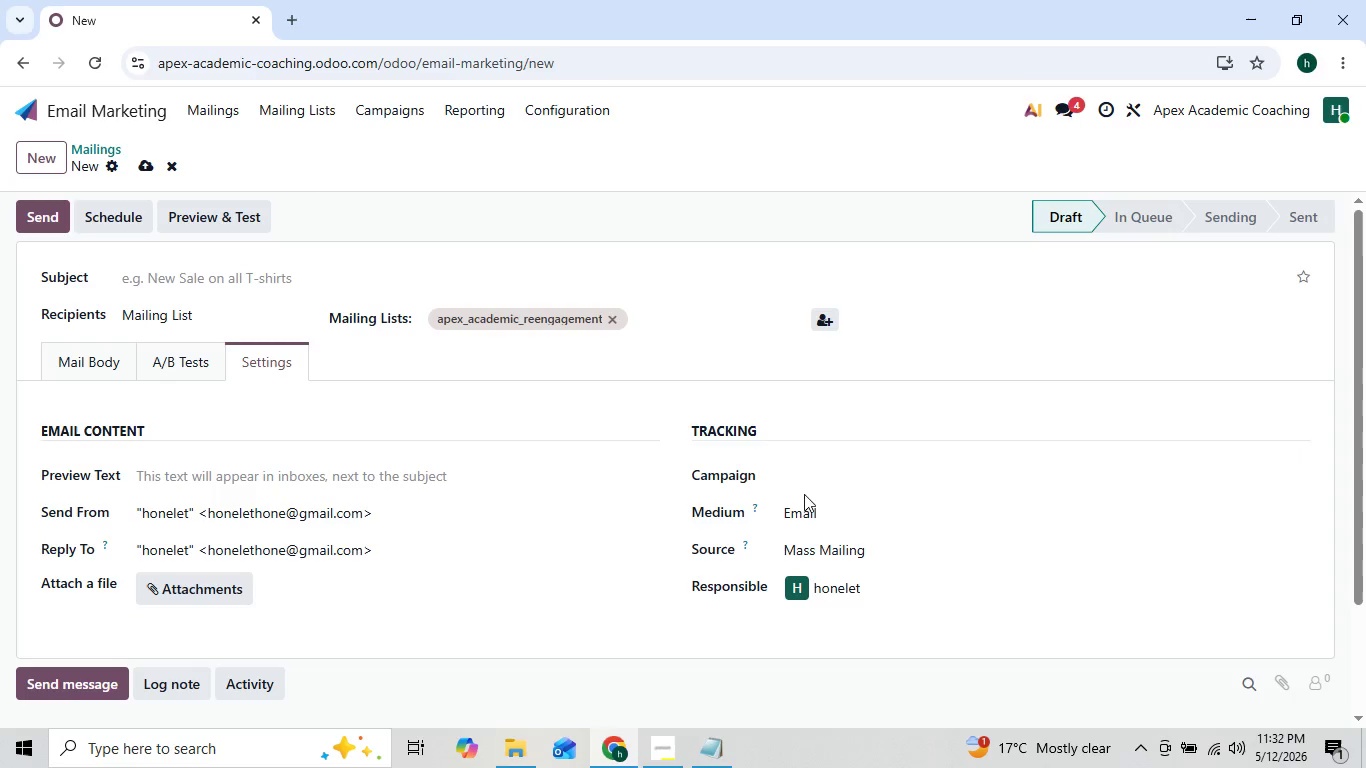 
left_click([818, 470])
 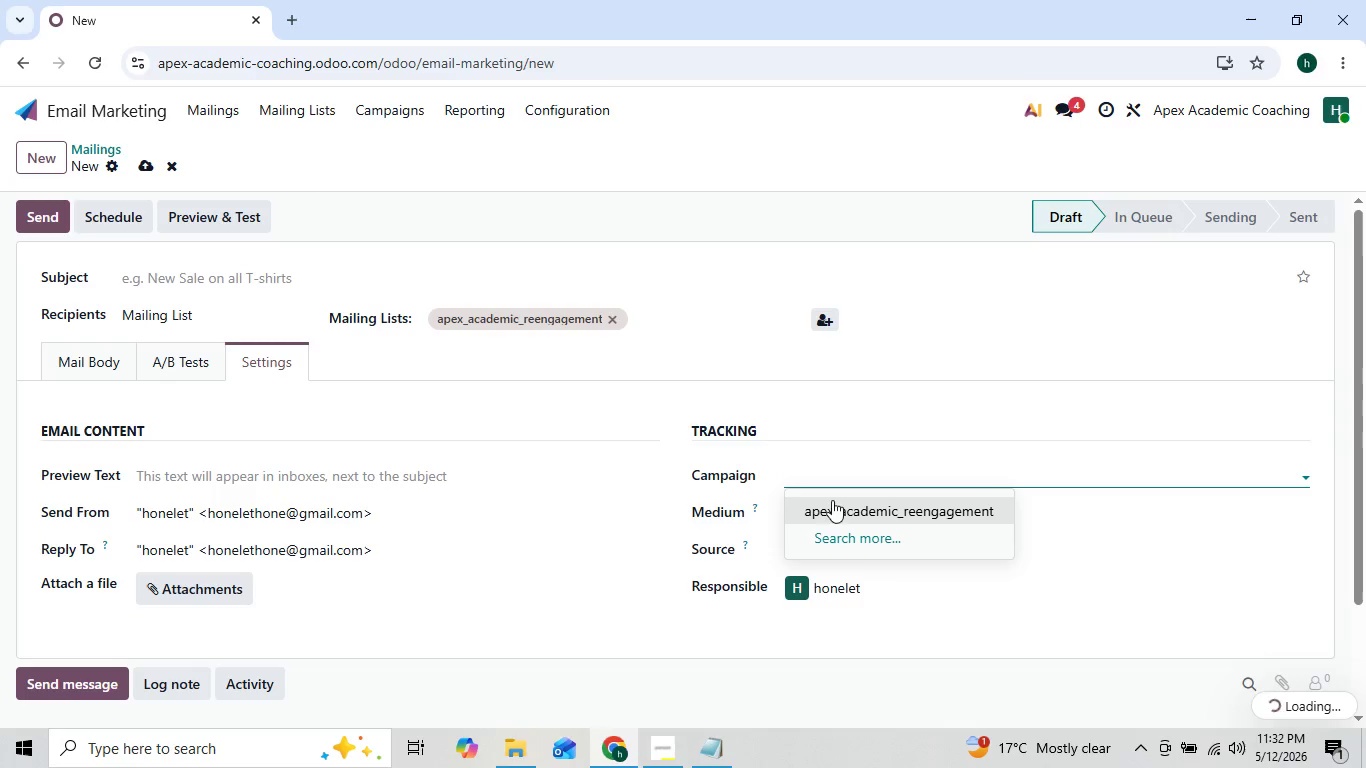 
left_click([836, 511])
 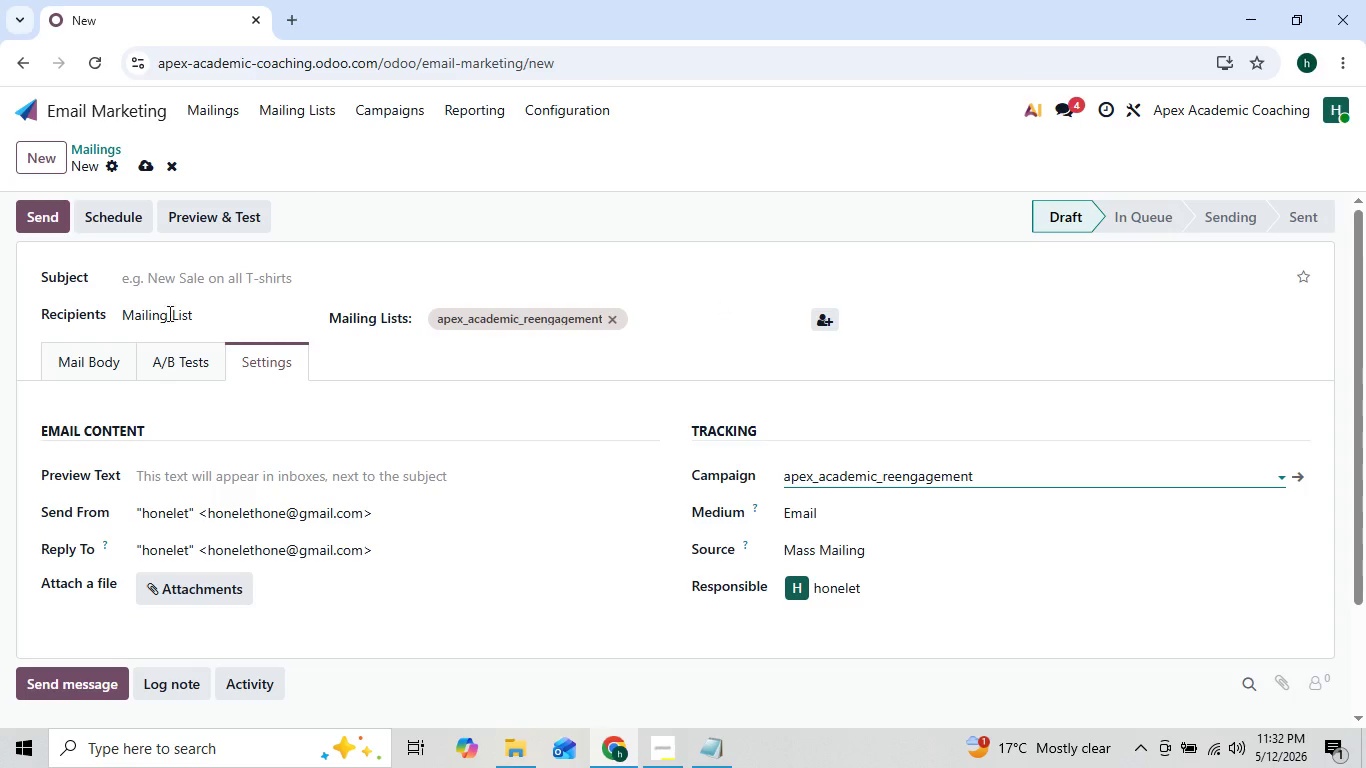 
left_click([68, 350])
 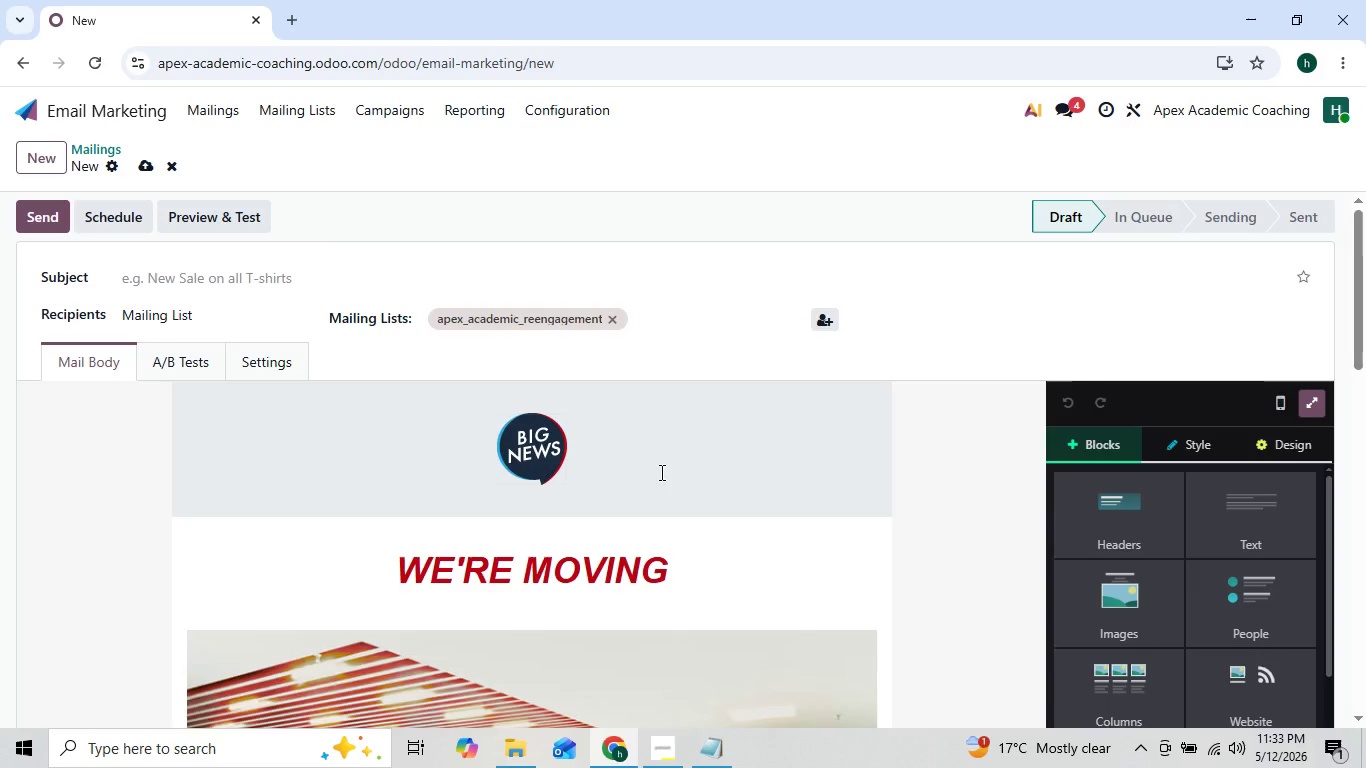 
left_click([856, 487])
 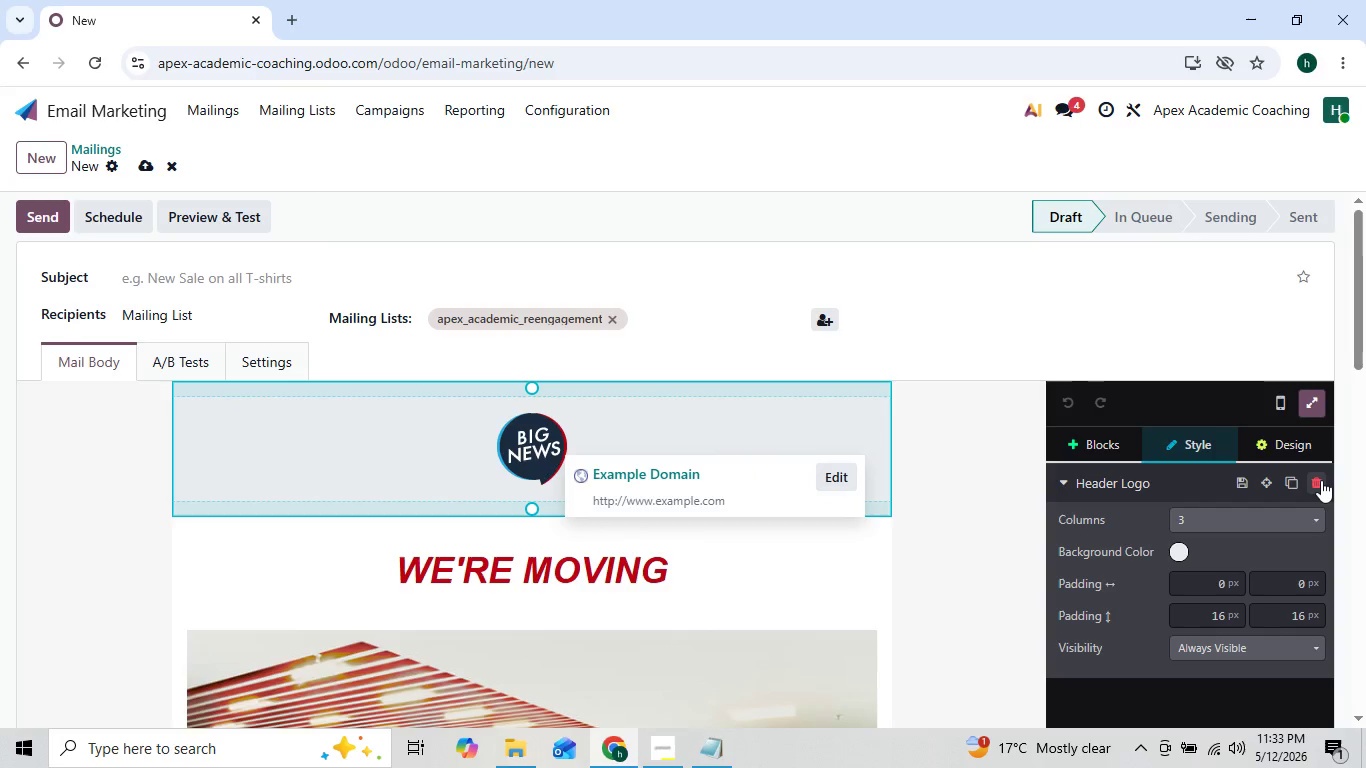 
left_click([1321, 480])
 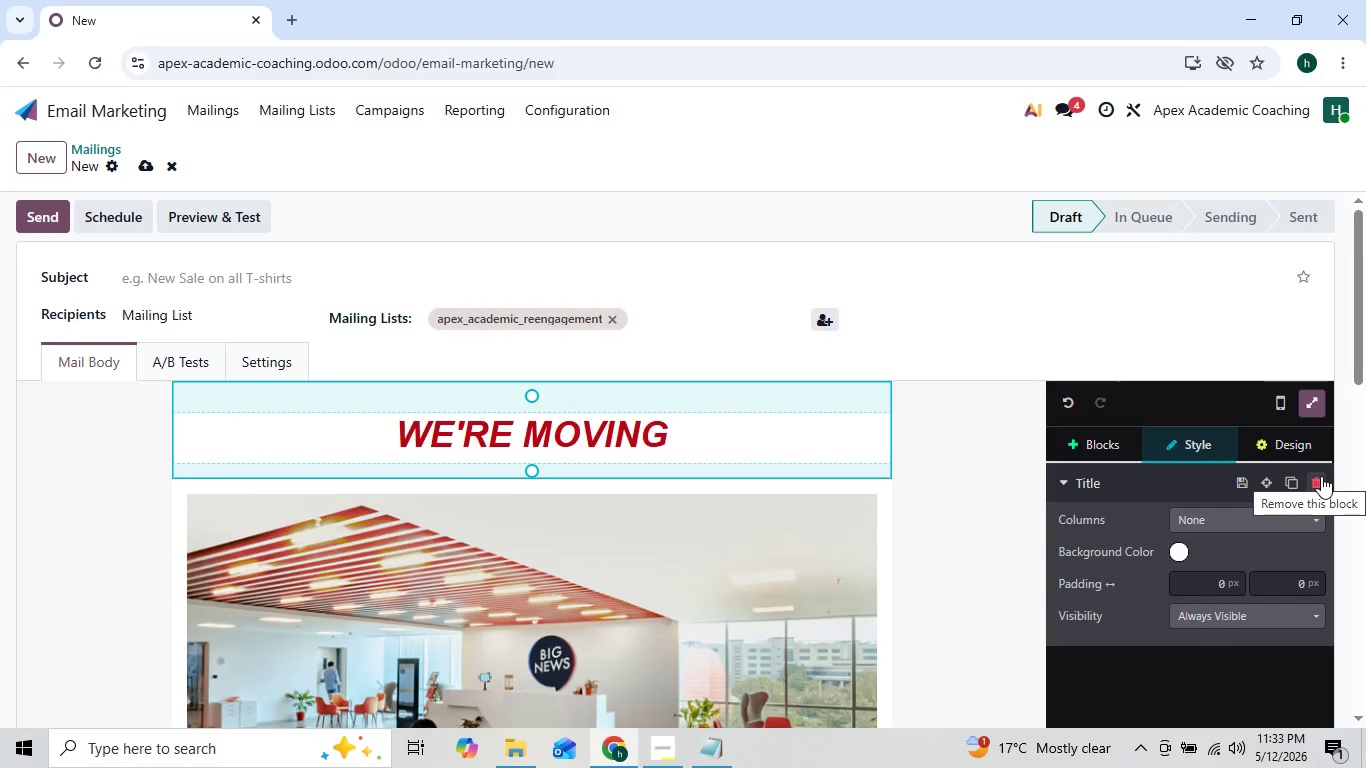 
left_click([1321, 476])
 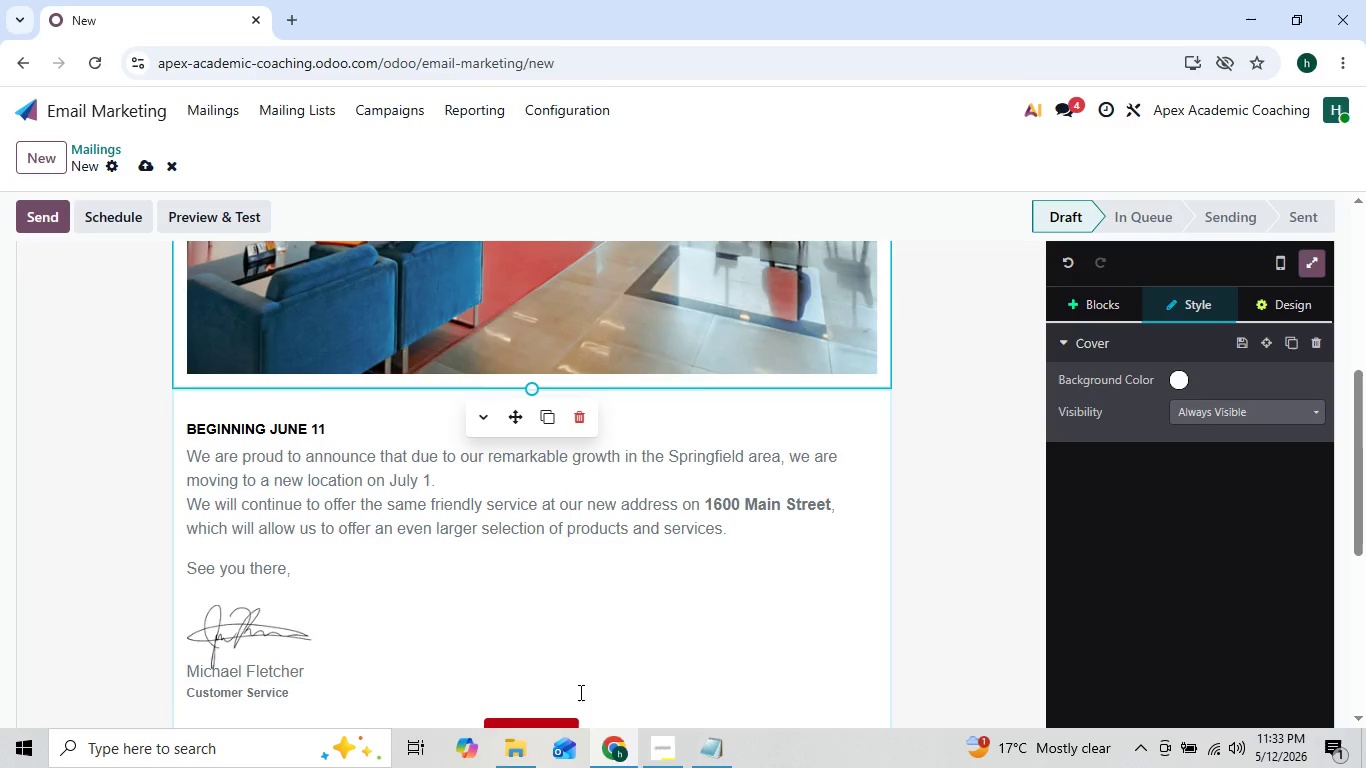 
left_click([362, 690])
 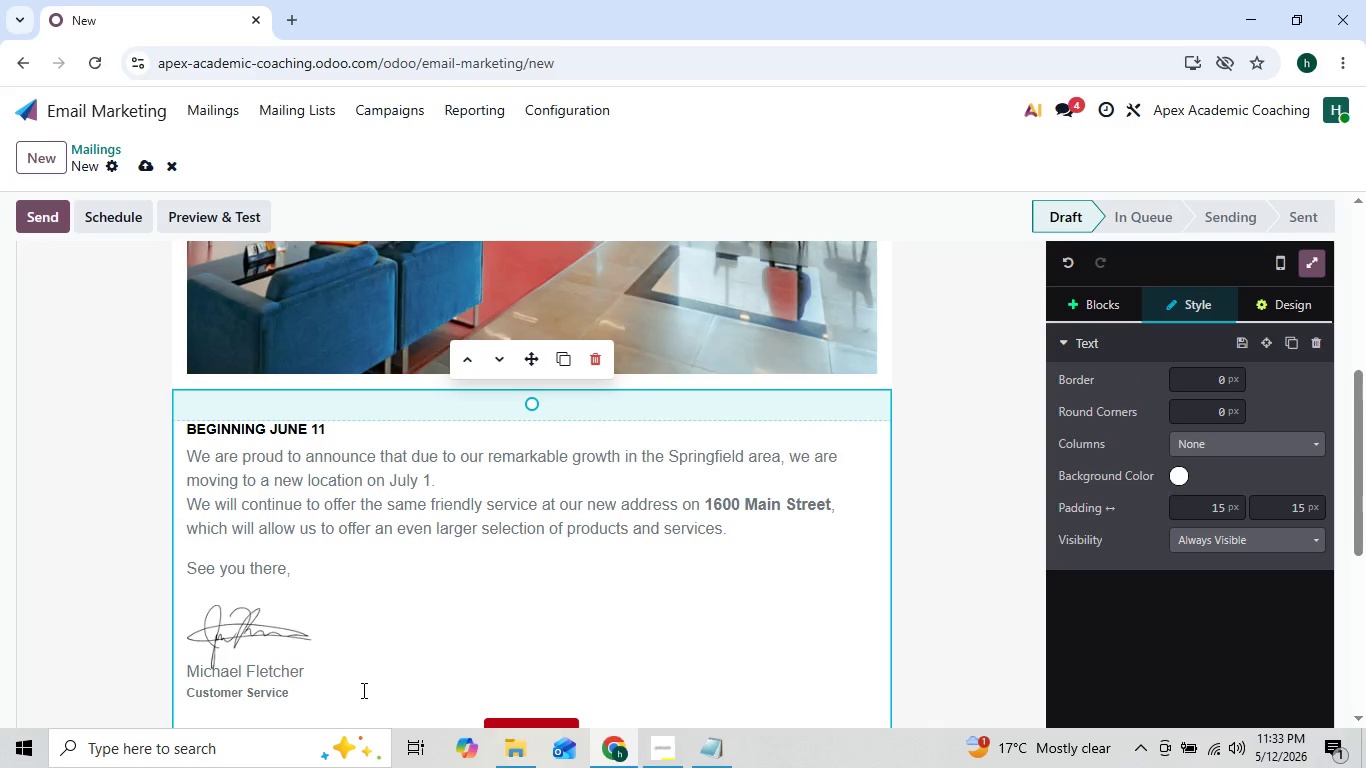 
key(Backspace)
key(Backspace)
key(Backspace)
key(Backspace)
key(Backspace)
key(Backspace)
key(Backspace)
key(Backspace)
key(Backspace)
key(Backspace)
key(Backspace)
key(Backspace)
key(Backspace)
key(Backspace)
key(Backspace)
key(Backspace)
key(Backspace)
key(Backspace)
key(Backspace)
key(Backspace)
key(Backspace)
key(Backspace)
key(Backspace)
key(Backspace)
key(Backspace)
key(Backspace)
key(Backspace)
key(Backspace)
key(Backspace)
key(Backspace)
key(Backspace)
key(Backspace)
key(Backspace)
key(Backspace)
key(Backspace)
key(Backspace)
key(Backspace)
key(Backspace)
key(Backspace)
key(Backspace)
key(Backspace)
key(Backspace)
key(Backspace)
key(Backspace)
key(Backspace)
key(Backspace)
key(Backspace)
key(Backspace)
key(Backspace)
key(Backspace)
key(Backspace)
key(Backspace)
key(Backspace)
key(Backspace)
key(Backspace)
key(Backspace)
key(Backspace)
key(Backspace)
key(Backspace)
key(Backspace)
key(Backspace)
key(Backspace)
key(Backspace)
key(Backspace)
key(Backspace)
key(Backspace)
key(Backspace)
key(Backspace)
key(Backspace)
key(Backspace)
key(Backspace)
key(Backspace)
key(Backspace)
key(Backspace)
key(Backspace)
key(Backspace)
key(Backspace)
key(Backspace)
key(Backspace)
key(Backspace)
key(Backspace)
key(Backspace)
key(Backspace)
key(Backspace)
key(Backspace)
key(Backspace)
key(Backspace)
key(Backspace)
key(Backspace)
key(Backspace)
key(Backspace)
key(Backspace)
key(Backspace)
key(Backspace)
key(Backspace)
key(Backspace)
key(Backspace)
key(Backspace)
key(Backspace)
key(Backspace)
key(Backspace)
key(Backspace)
key(Backspace)
key(Backspace)
key(Backspace)
key(Backspace)
key(Backspace)
key(Backspace)
key(Backspace)
key(Backspace)
key(Backspace)
key(Backspace)
key(Backspace)
key(Backspace)
key(Backspace)
key(Backspace)
key(Backspace)
key(Backspace)
key(Backspace)
key(Backspace)
key(Backspace)
key(Backspace)
key(Backspace)
key(Backspace)
key(Backspace)
key(Backspace)
key(Backspace)
key(Backspace)
key(Backspace)
key(Backspace)
key(Backspace)
key(Backspace)
key(Backspace)
key(Backspace)
key(Backspace)
key(Backspace)
key(Backspace)
key(Backspace)
key(Backspace)
key(Backspace)
key(Backspace)
key(Backspace)
key(Backspace)
key(Backspace)
key(Backspace)
key(Backspace)
key(Backspace)
key(Backspace)
key(Backspace)
key(Backspace)
key(Backspace)
key(Backspace)
key(Backspace)
key(Backspace)
key(Backspace)
key(Backspace)
key(Backspace)
key(Backspace)
key(Backspace)
key(Backspace)
key(Backspace)
key(Backspace)
key(Backspace)
key(Backspace)
key(Backspace)
key(Backspace)
key(Backspace)
key(Backspace)
key(Backspace)
key(Backspace)
key(Backspace)
key(Backspace)
key(Backspace)
key(Backspace)
key(Backspace)
key(Backspace)
key(Backspace)
key(Backspace)
key(Backspace)
key(Backspace)
key(Backspace)
key(Backspace)
key(Backspace)
key(Backspace)
key(Backspace)
key(Backspace)
key(Backspace)
key(Backspace)
key(Backspace)
key(Backspace)
key(Backspace)
key(Backspace)
key(Backspace)
key(Backspace)
key(Backspace)
key(Backspace)
key(Backspace)
key(Backspace)
key(Backspace)
key(Backspace)
key(Backspace)
key(Backspace)
key(Backspace)
key(Backspace)
key(Backspace)
key(Backspace)
key(Backspace)
key(Backspace)
key(Backspace)
key(Backspace)
key(Backspace)
key(Backspace)
key(Backspace)
key(Backspace)
key(Backspace)
key(Backspace)
key(Backspace)
key(Backspace)
key(Backspace)
key(Backspace)
key(Backspace)
key(Backspace)
key(Backspace)
key(Backspace)
key(Backspace)
key(Backspace)
key(Backspace)
key(Backspace)
key(Backspace)
key(Backspace)
key(Backspace)
key(Backspace)
key(Backspace)
key(Backspace)
key(Backspace)
key(Backspace)
key(Backspace)
key(Backspace)
key(Backspace)
key(Backspace)
key(Backspace)
key(Backspace)
key(Backspace)
key(Backspace)
key(Backspace)
key(Backspace)
key(Backspace)
key(Backspace)
key(Backspace)
key(Backspace)
key(Backspace)
key(Backspace)
key(Backspace)
key(Backspace)
key(Backspace)
key(Backspace)
key(Backspace)
key(Backspace)
key(Backspace)
key(Backspace)
key(Backspace)
key(Backspace)
key(Backspace)
key(Backspace)
key(Backspace)
key(Backspace)
key(Backspace)
key(Backspace)
key(Backspace)
key(Backspace)
key(Backspace)
key(Backspace)
key(Backspace)
key(Backspace)
key(Backspace)
key(Backspace)
key(Backspace)
key(Backspace)
key(Backspace)
key(Backspace)
key(Backspace)
key(Backspace)
key(Backspace)
key(Backspace)
key(Backspace)
key(Backspace)
key(Backspace)
key(Backspace)
key(Backspace)
key(Backspace)
key(Backspace)
key(Backspace)
key(Backspace)
key(Backspace)
key(Backspace)
key(Backspace)
key(Backspace)
key(Backspace)
key(Backspace)
key(Backspace)
key(Backspace)
key(Backspace)
key(Backspace)
key(Backspace)
key(Backspace)
key(Backspace)
key(Backspace)
key(Backspace)
key(Backspace)
type(/)
key(Backspace)
key(Backspace)
key(Backspace)
type( W)
key(Backspace)
type(wanted to spend)
 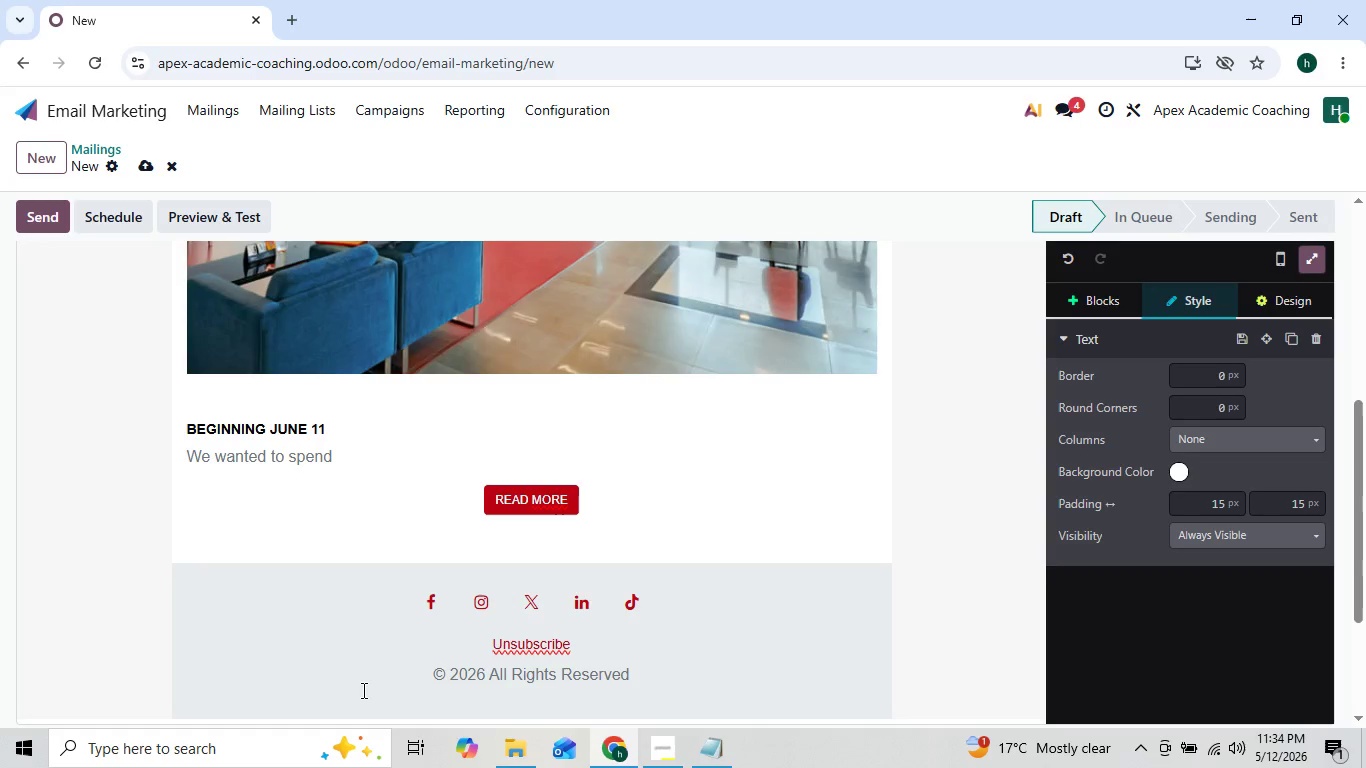 
wait(5.42)
 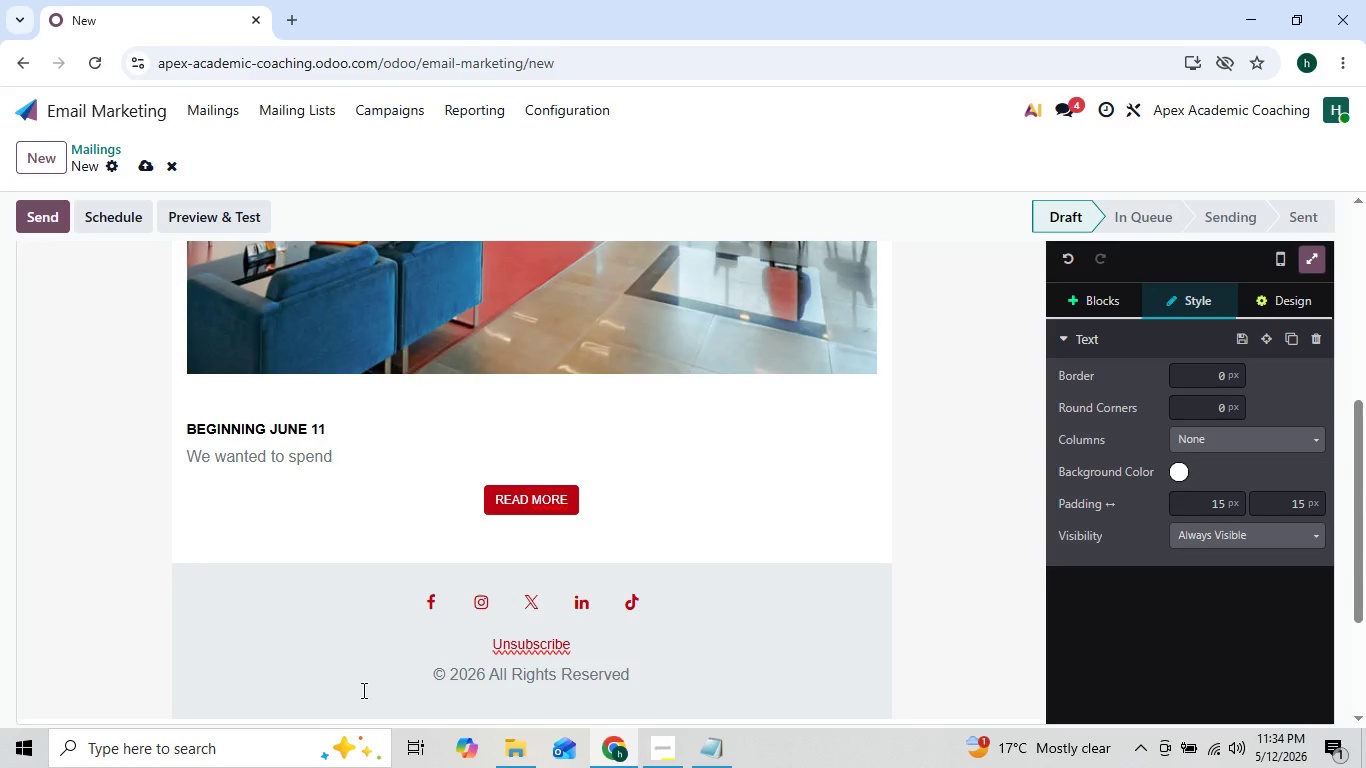 
key(ArrowLeft)
 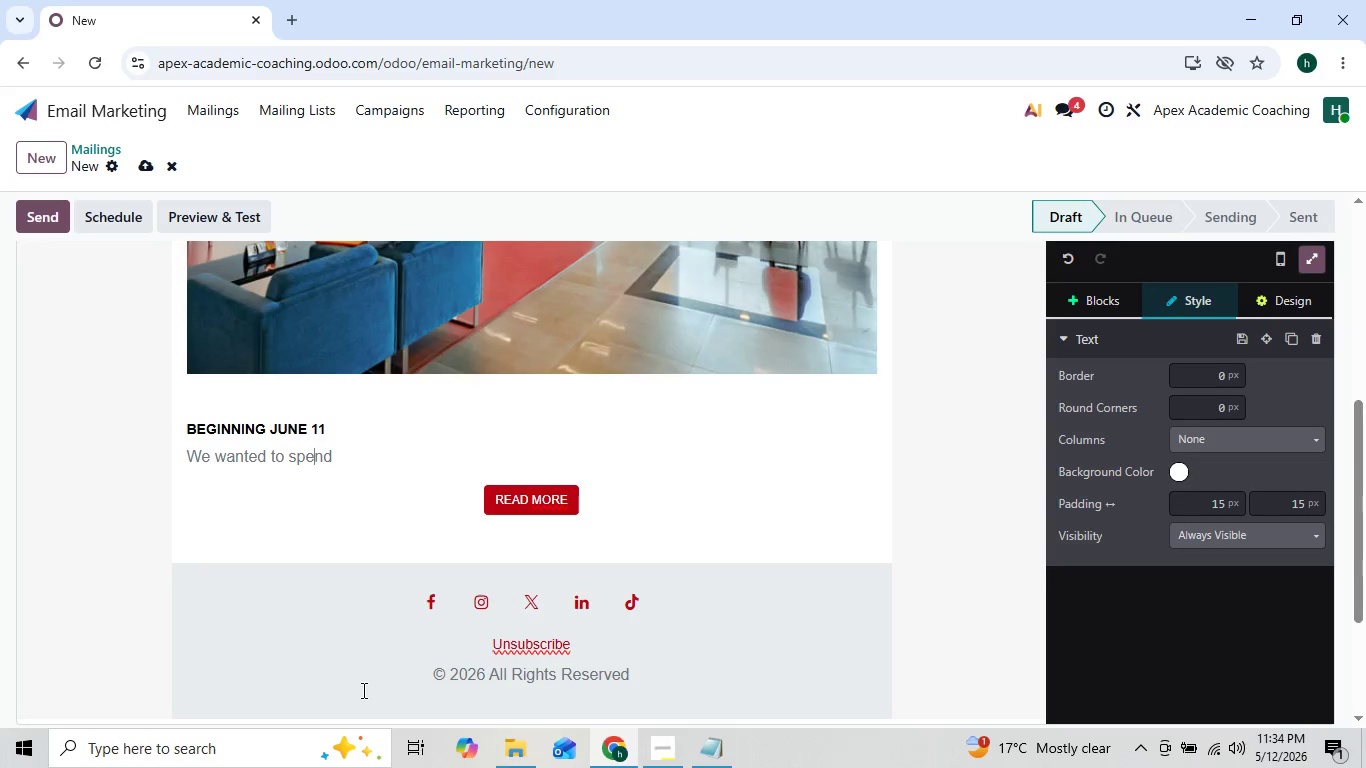 
key(ArrowLeft)
 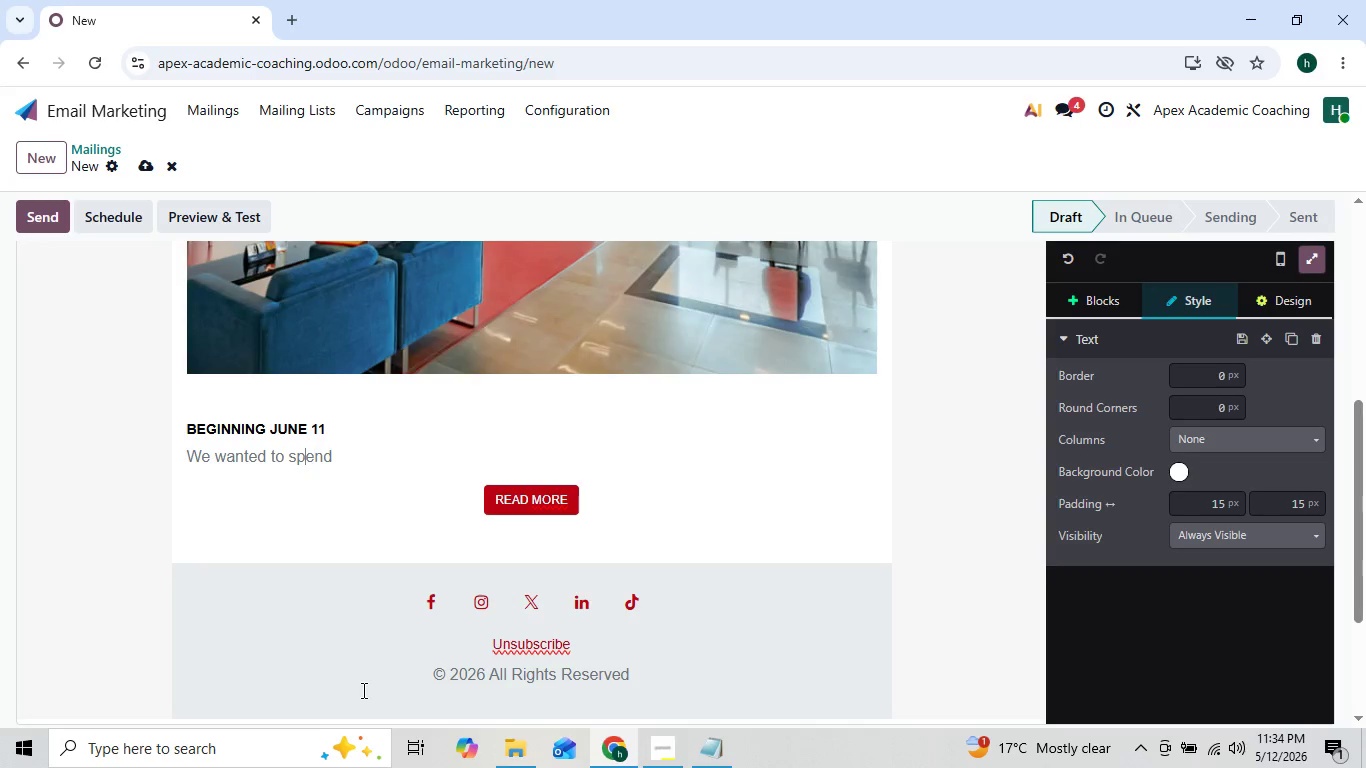 
key(ArrowLeft)
 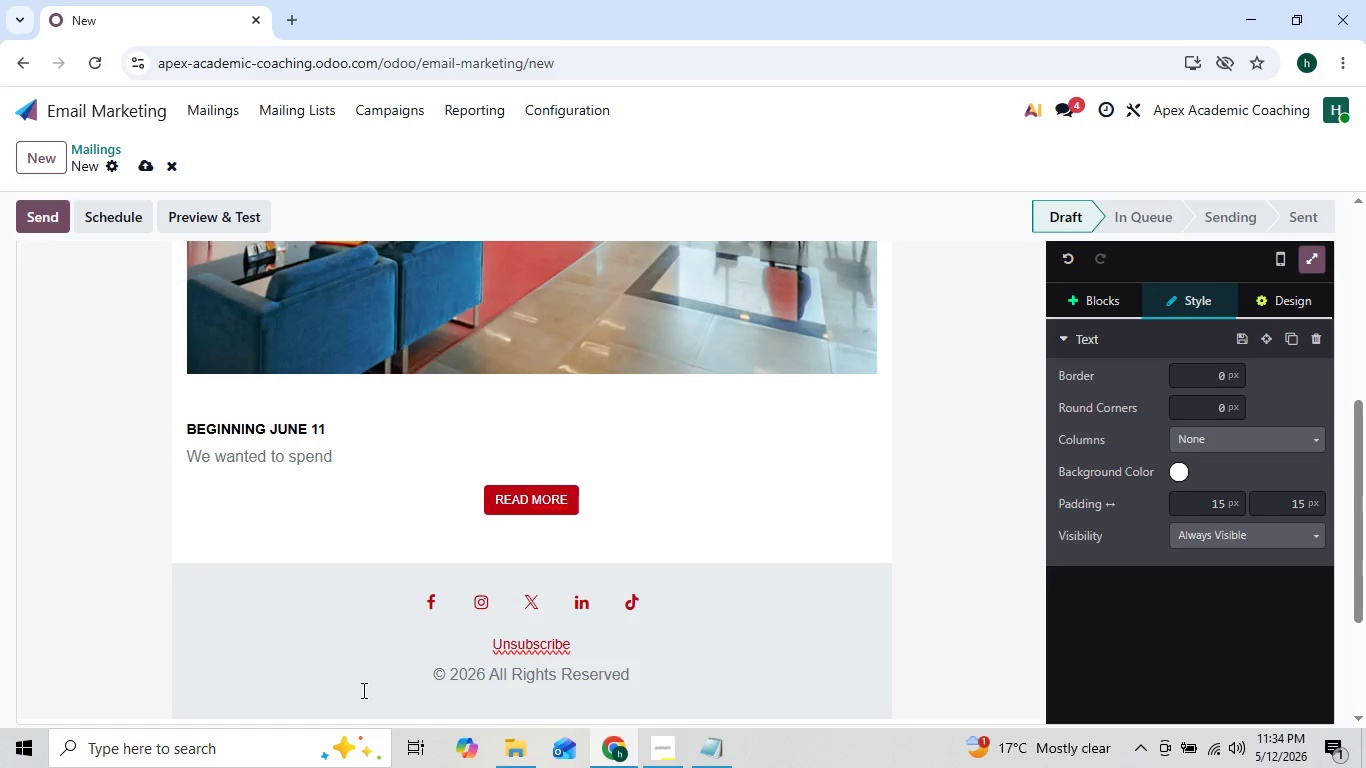 
key(Backspace)
 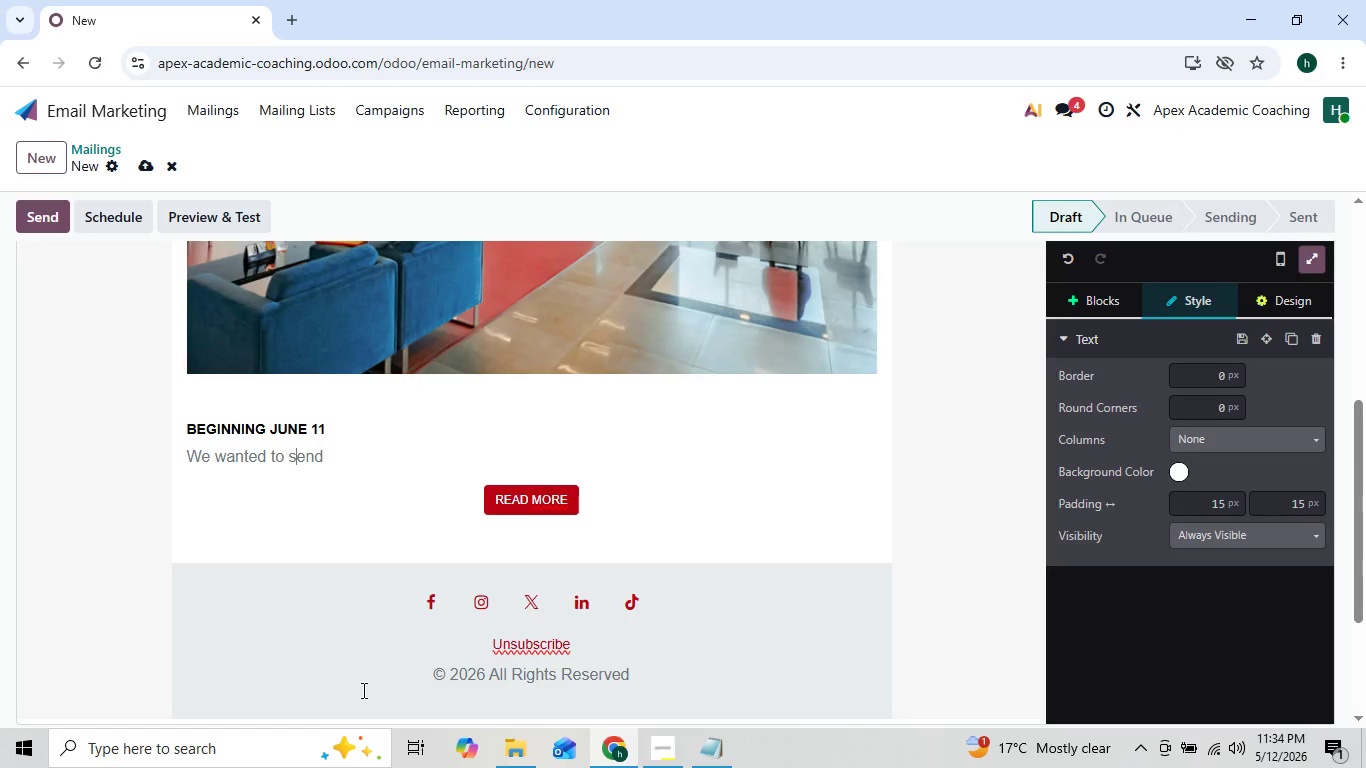 
key(ArrowRight)
 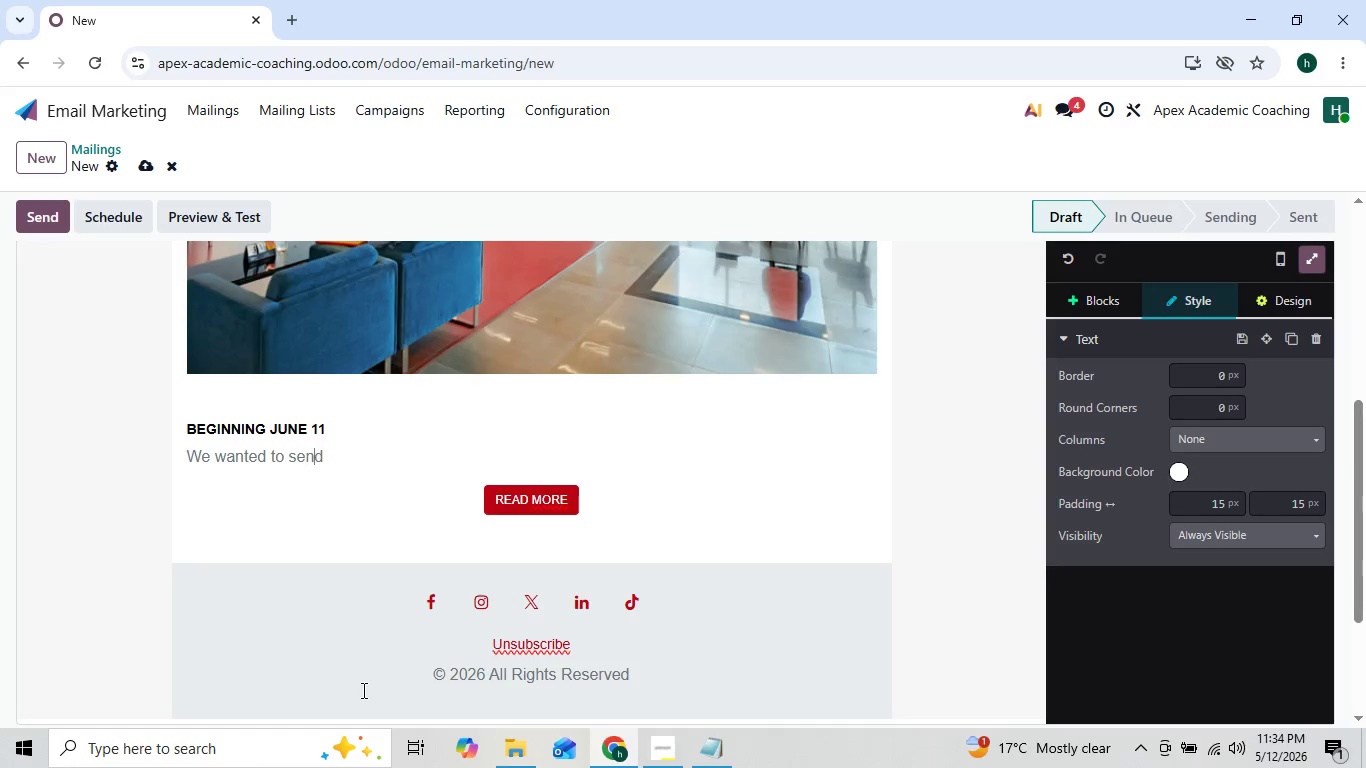 
key(ArrowRight)
 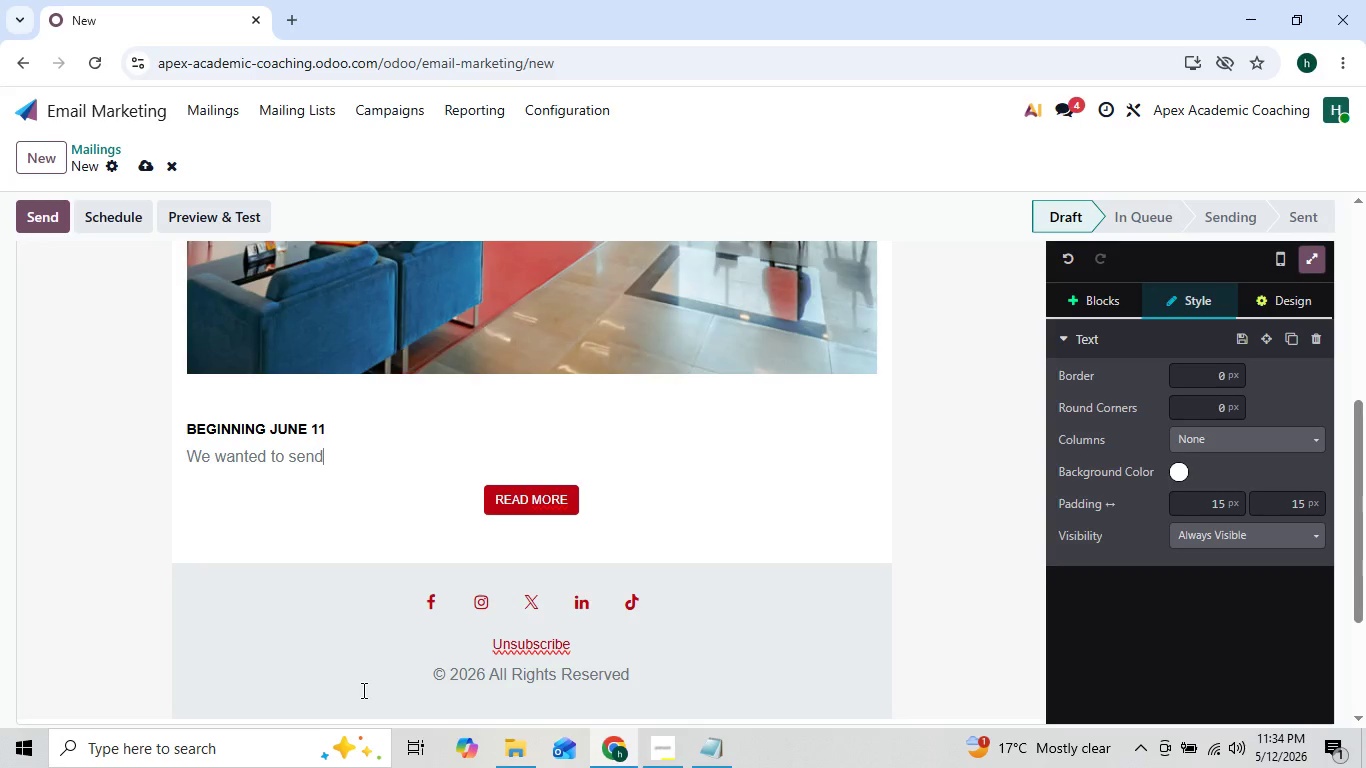 
key(ArrowRight)
 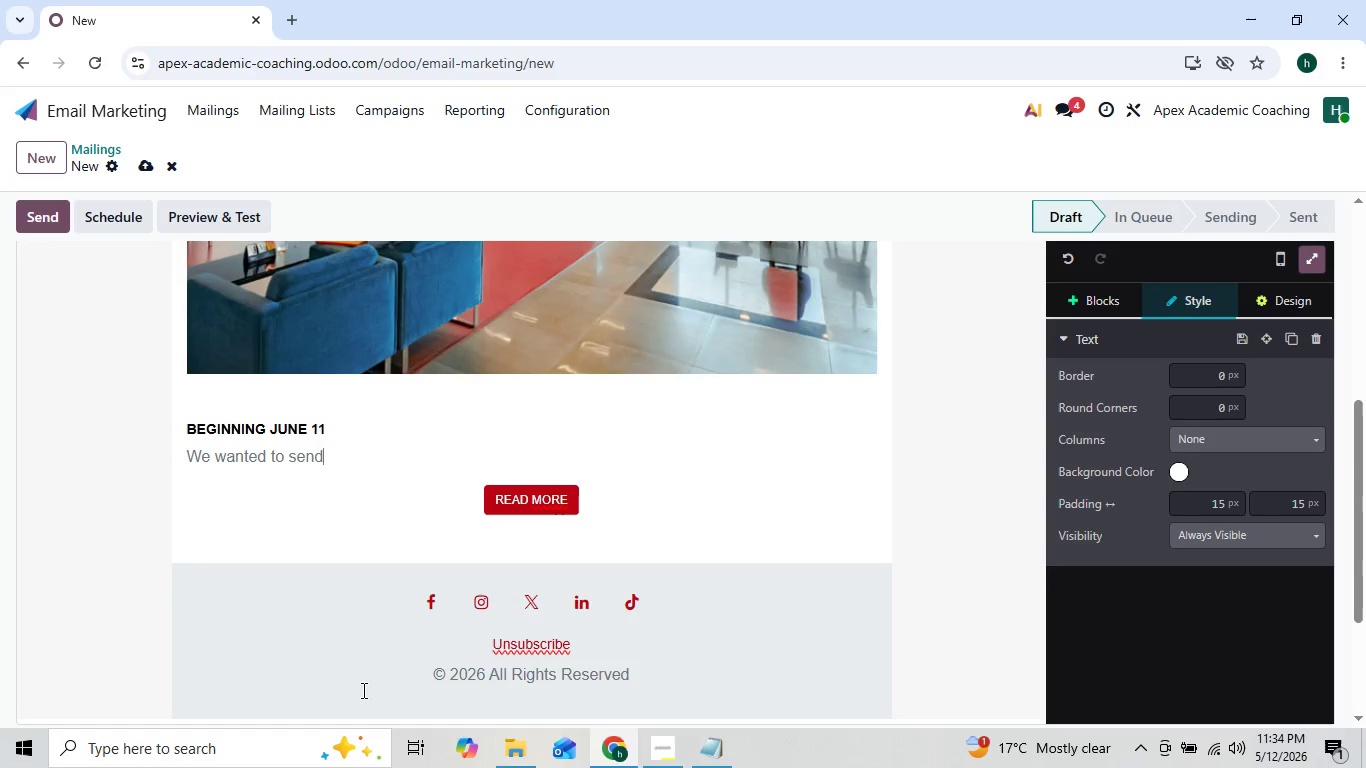 
type( one finalre)
key(Backspace)
key(Backspace)
key(Backspace)
type(l reminder that Early brid registration for )
 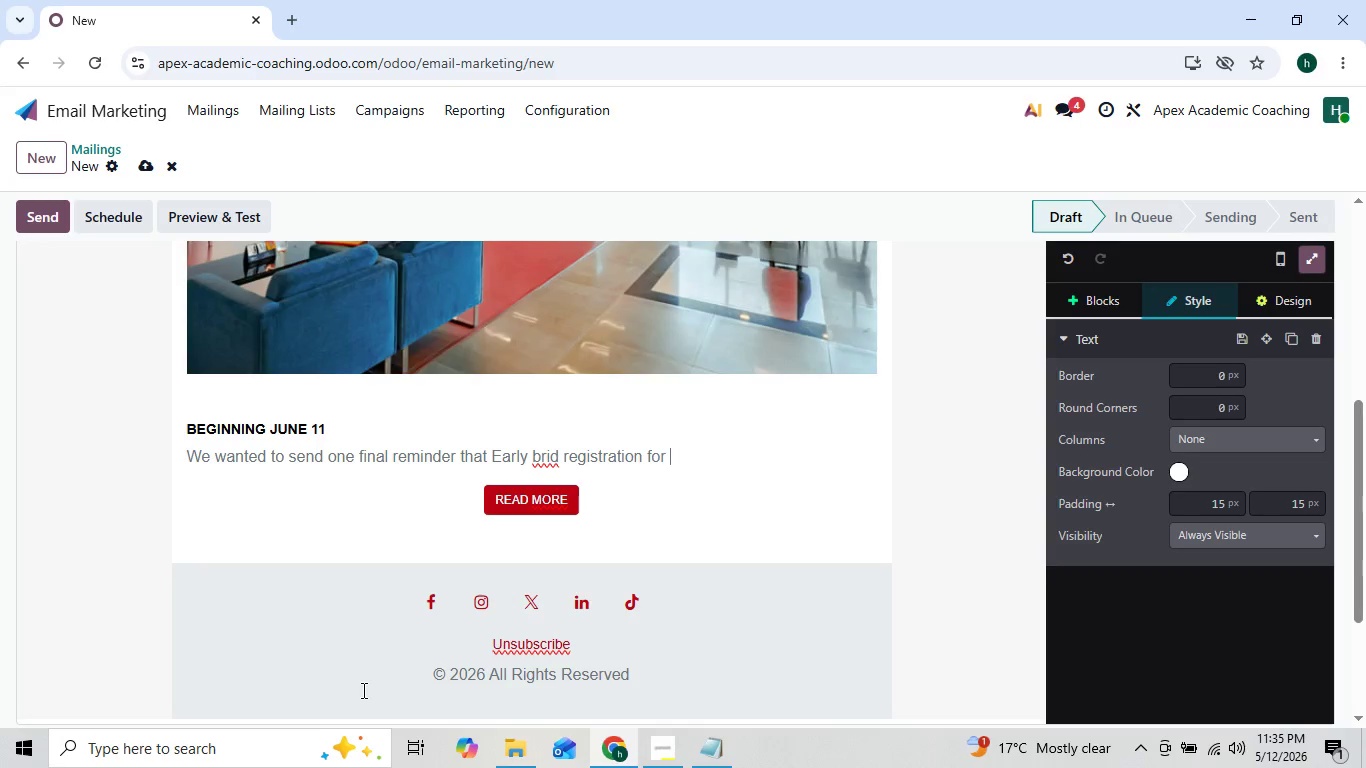 
key(ArrowLeft)
 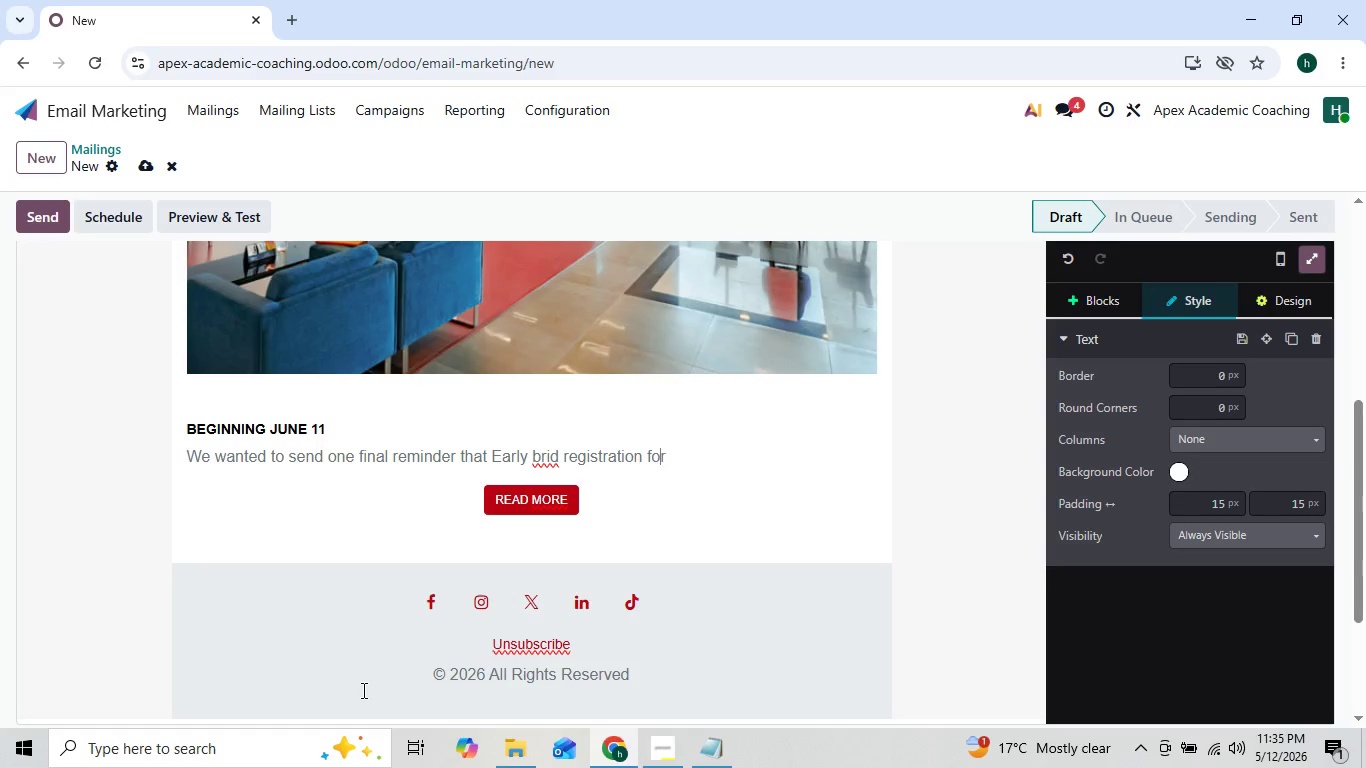 
key(ArrowLeft)
 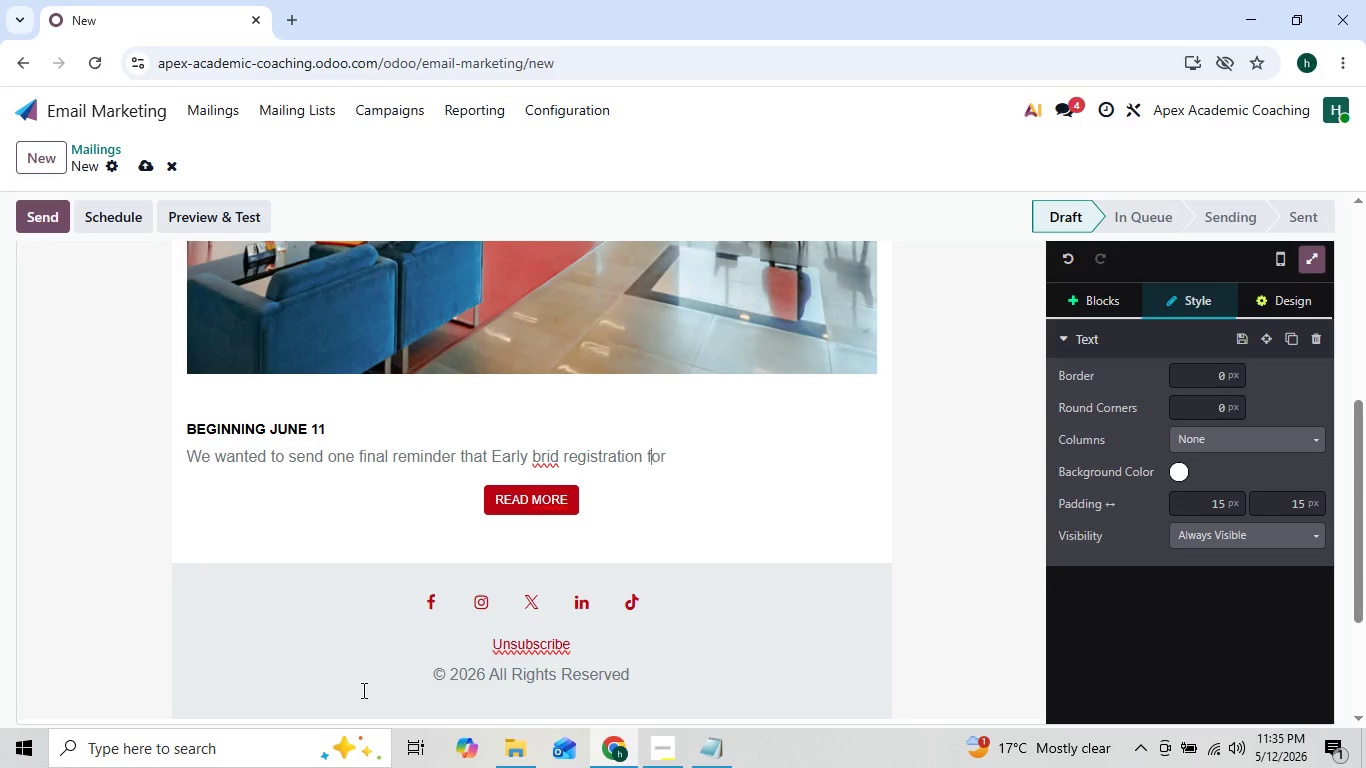 
key(ArrowLeft)
 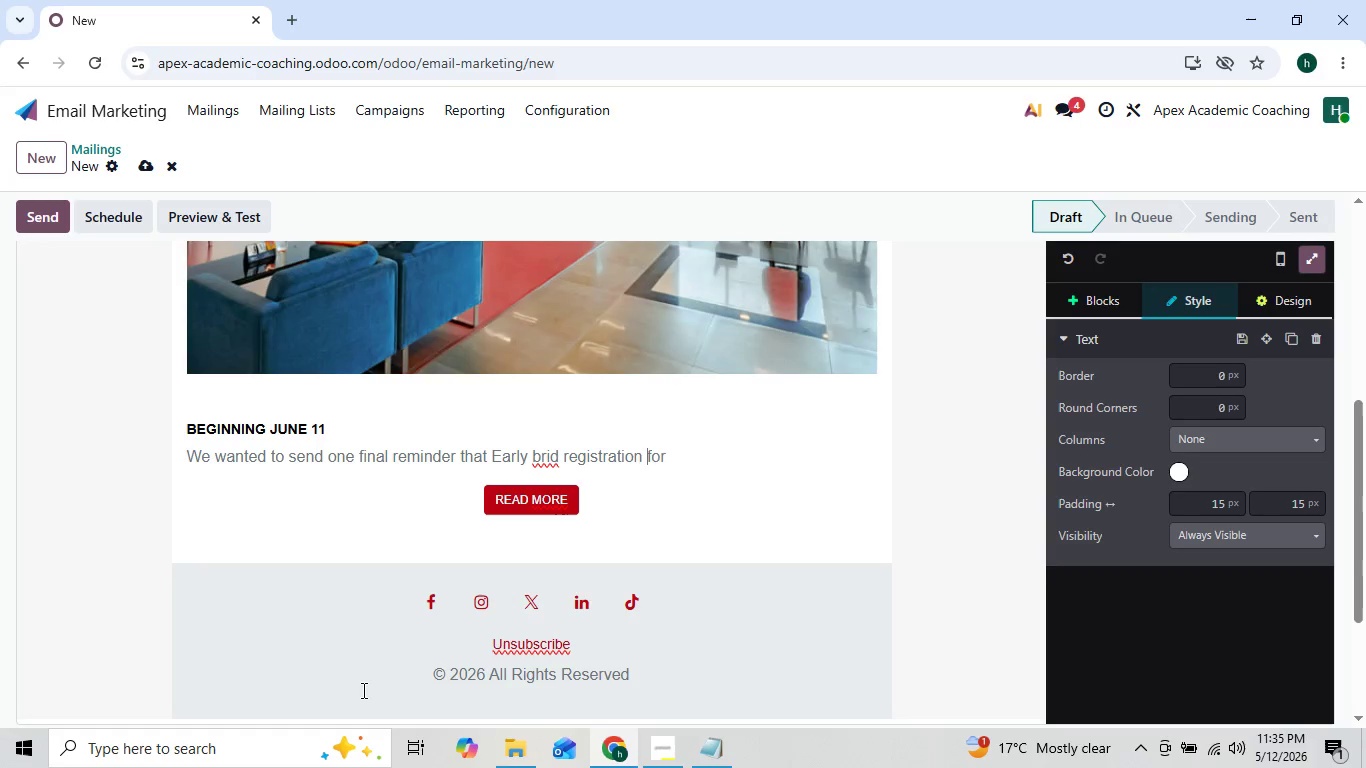 
key(ArrowLeft)
 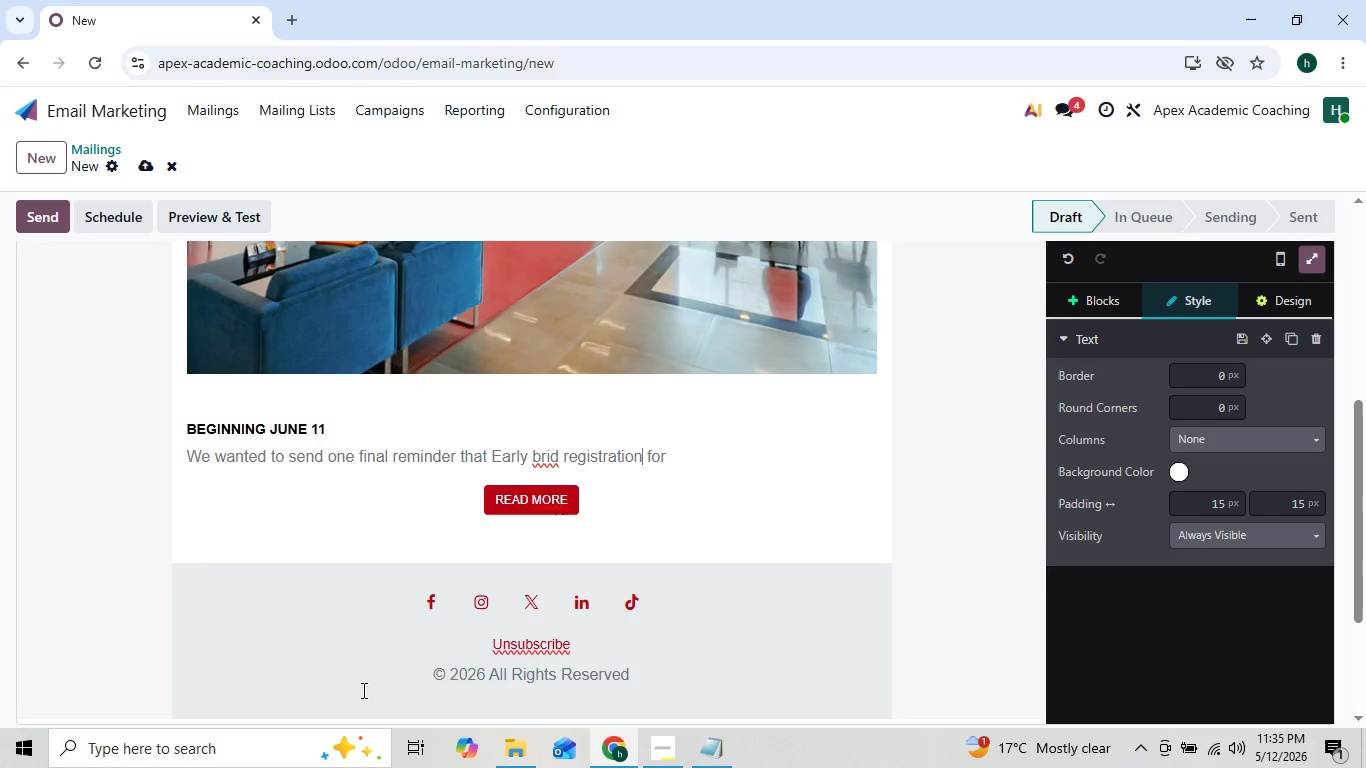 
key(ArrowLeft)
 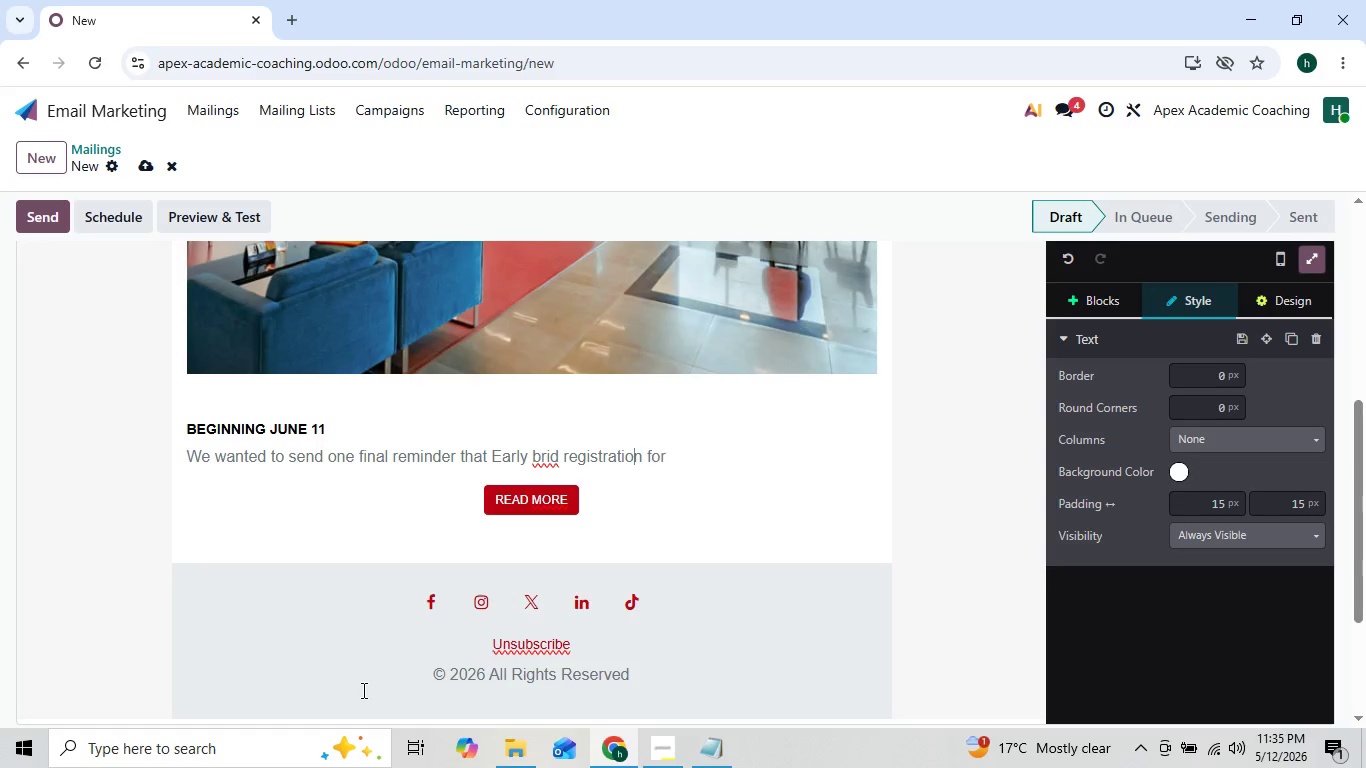 
key(ArrowLeft)
 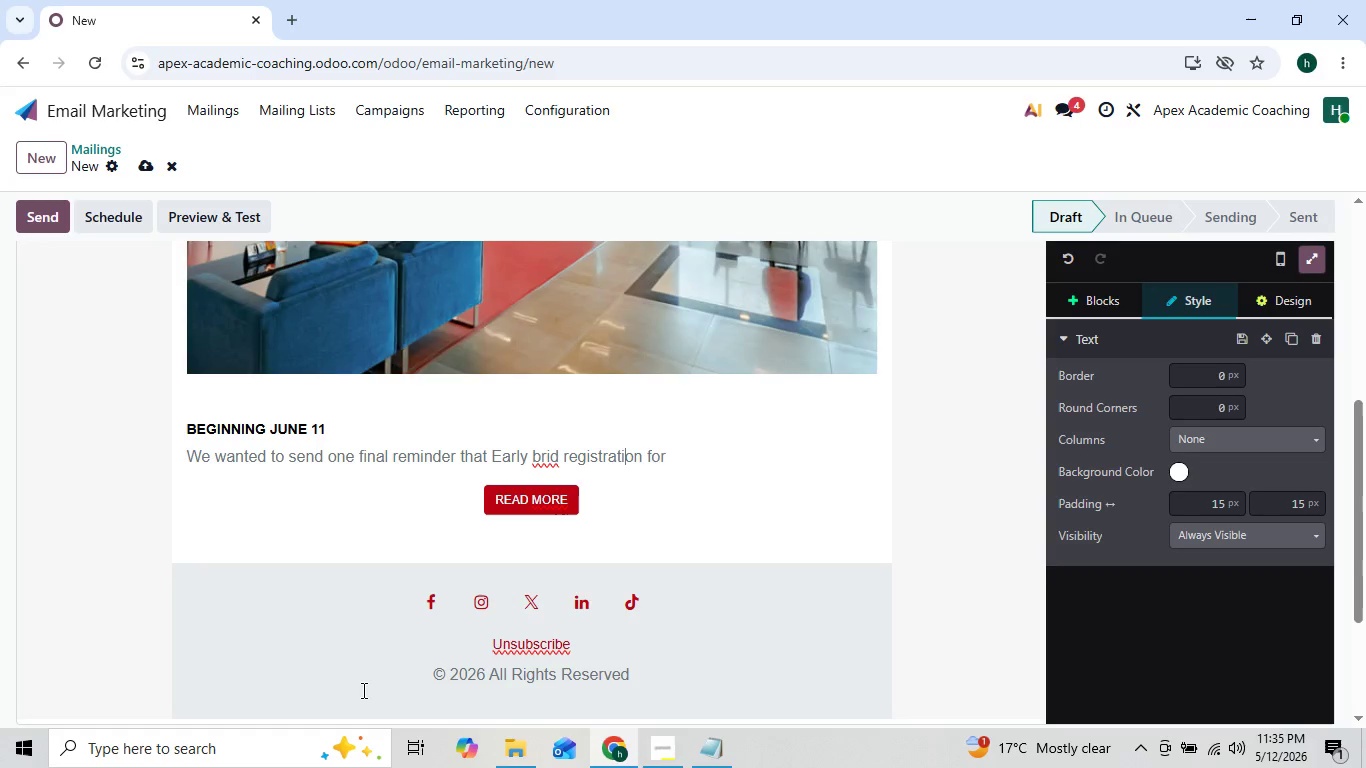 
key(ArrowLeft)
 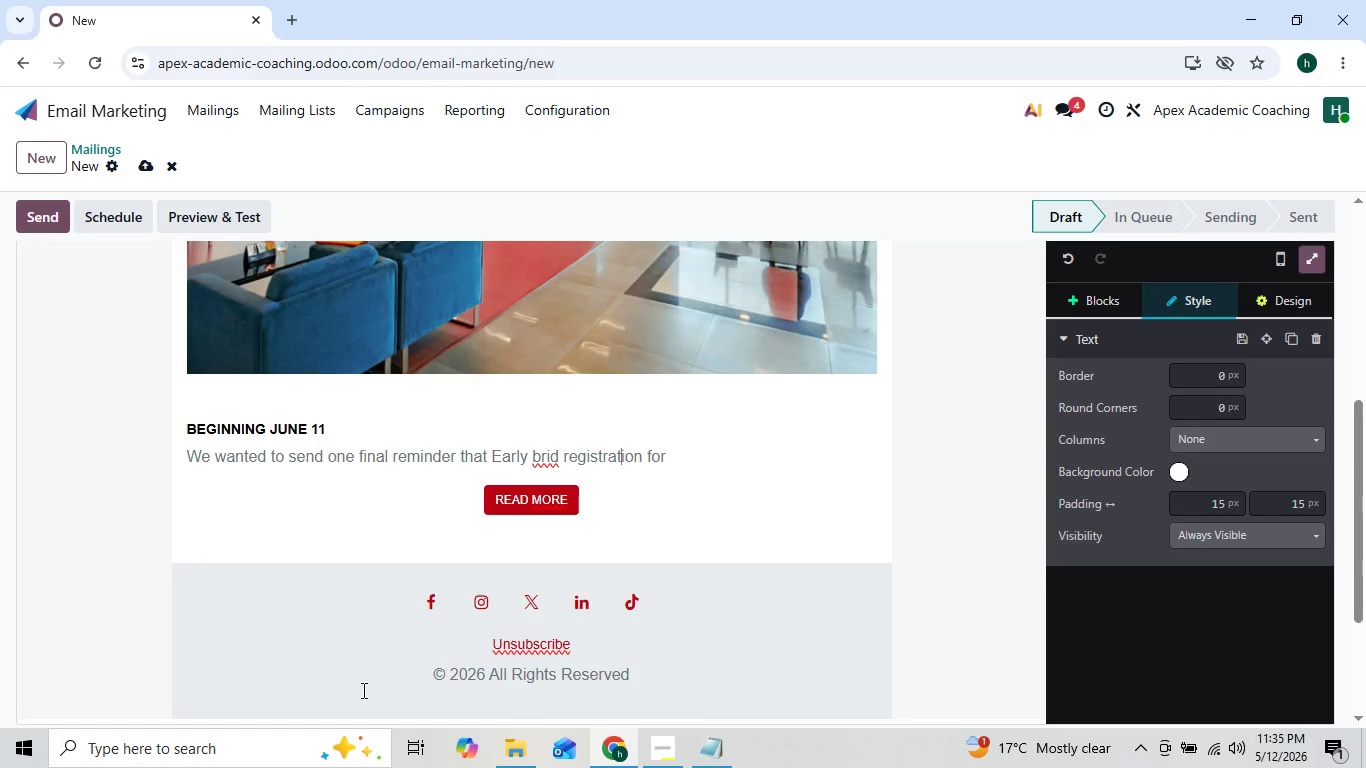 
key(ArrowLeft)
 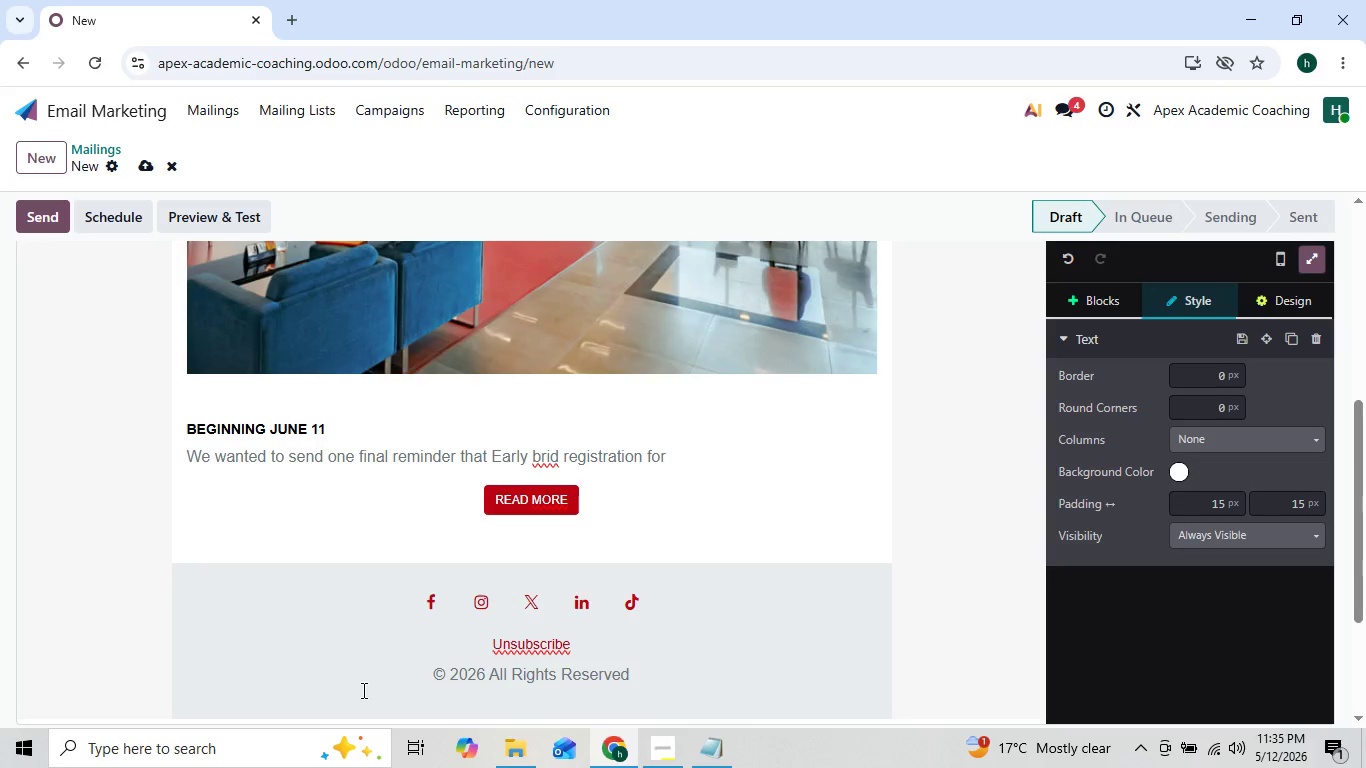 
key(ArrowLeft)
 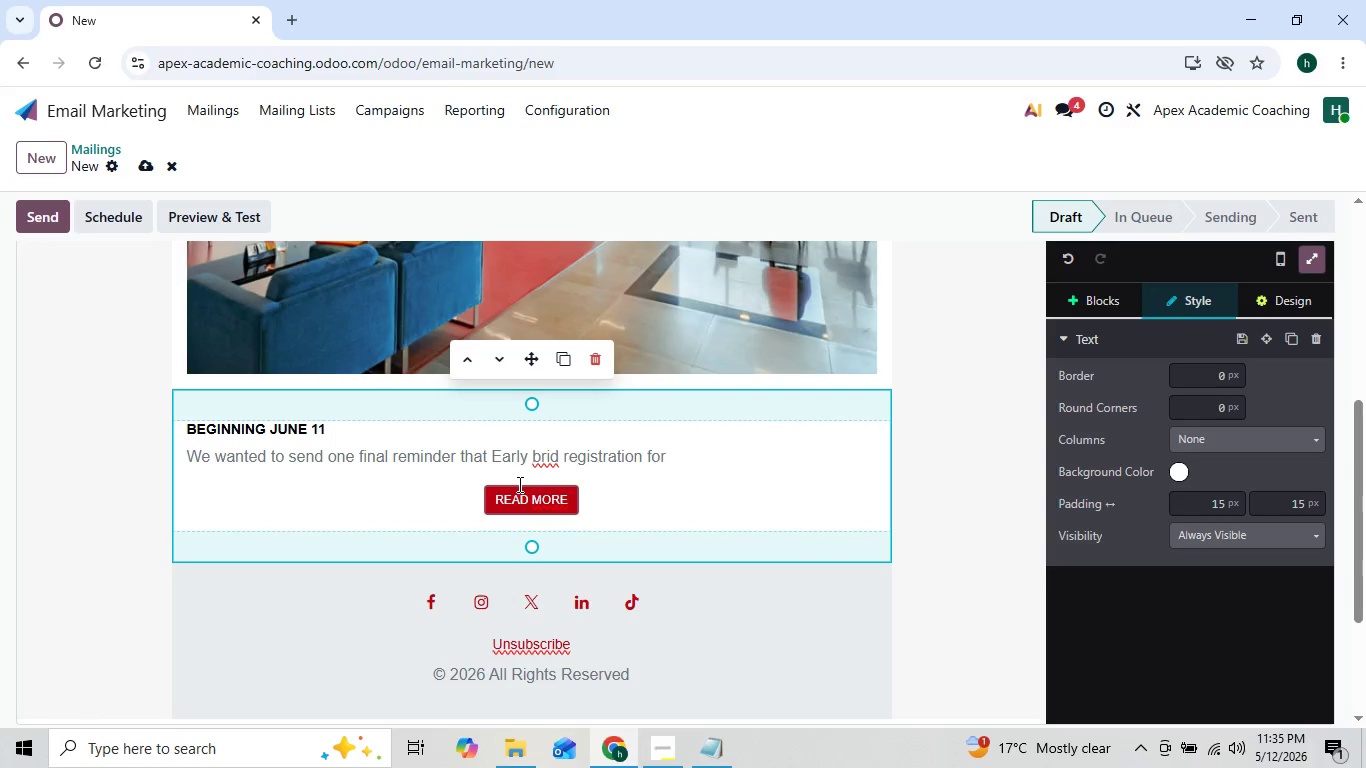 
left_click([525, 454])
 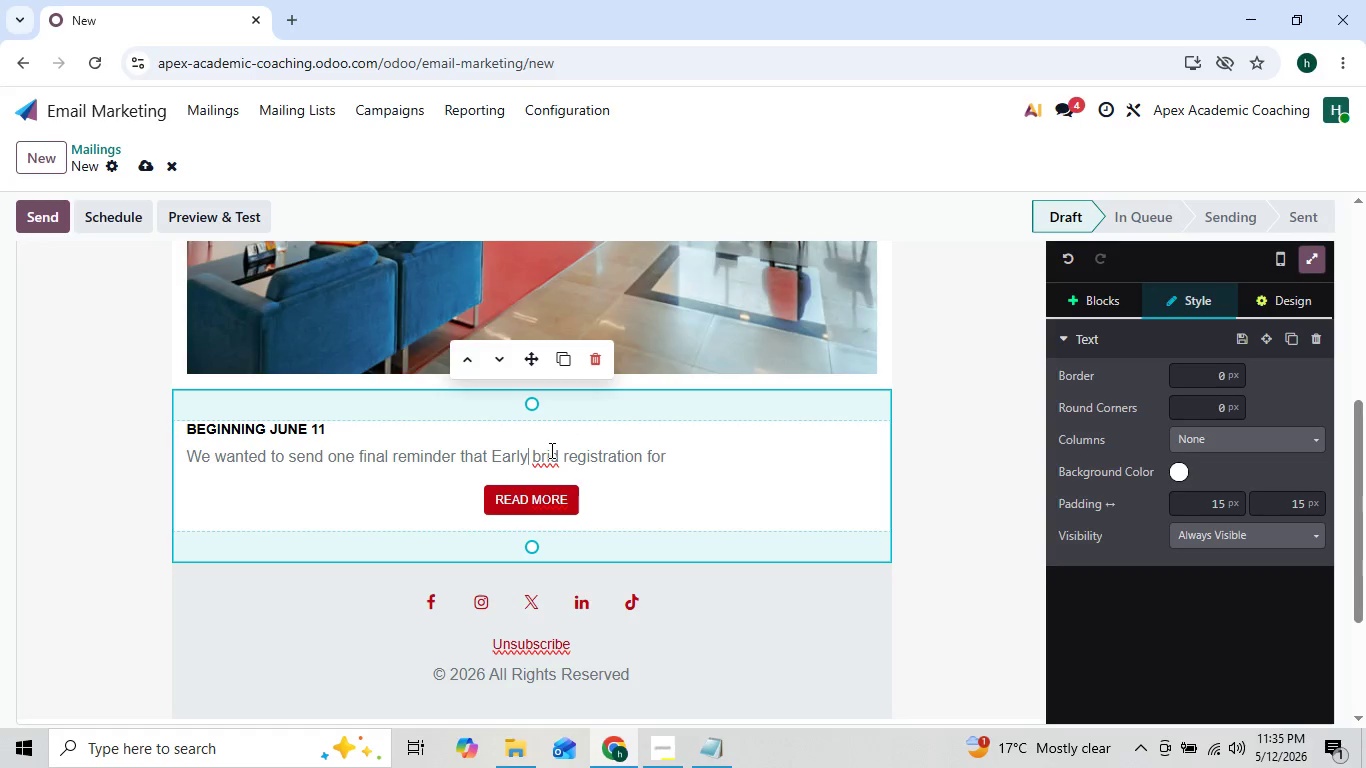 
wait(6.98)
 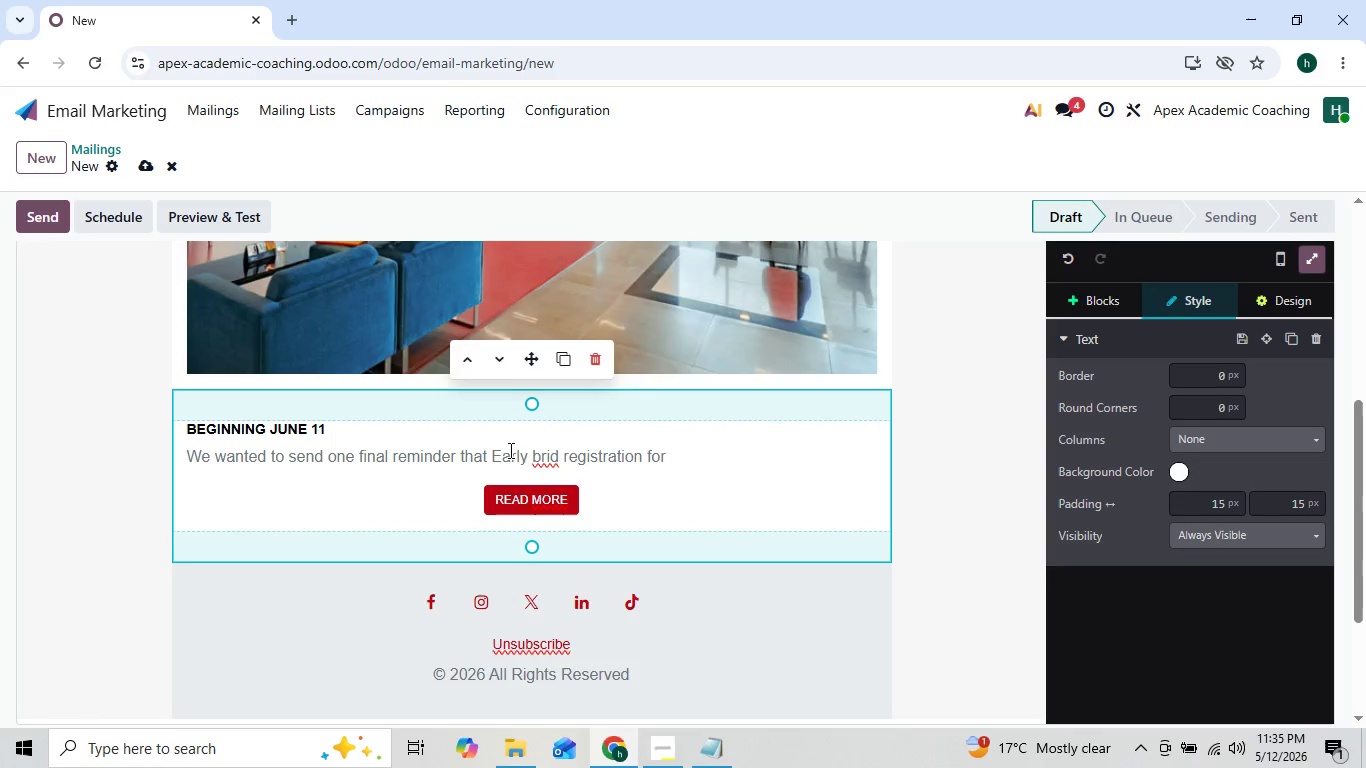 
right_click([547, 456])
 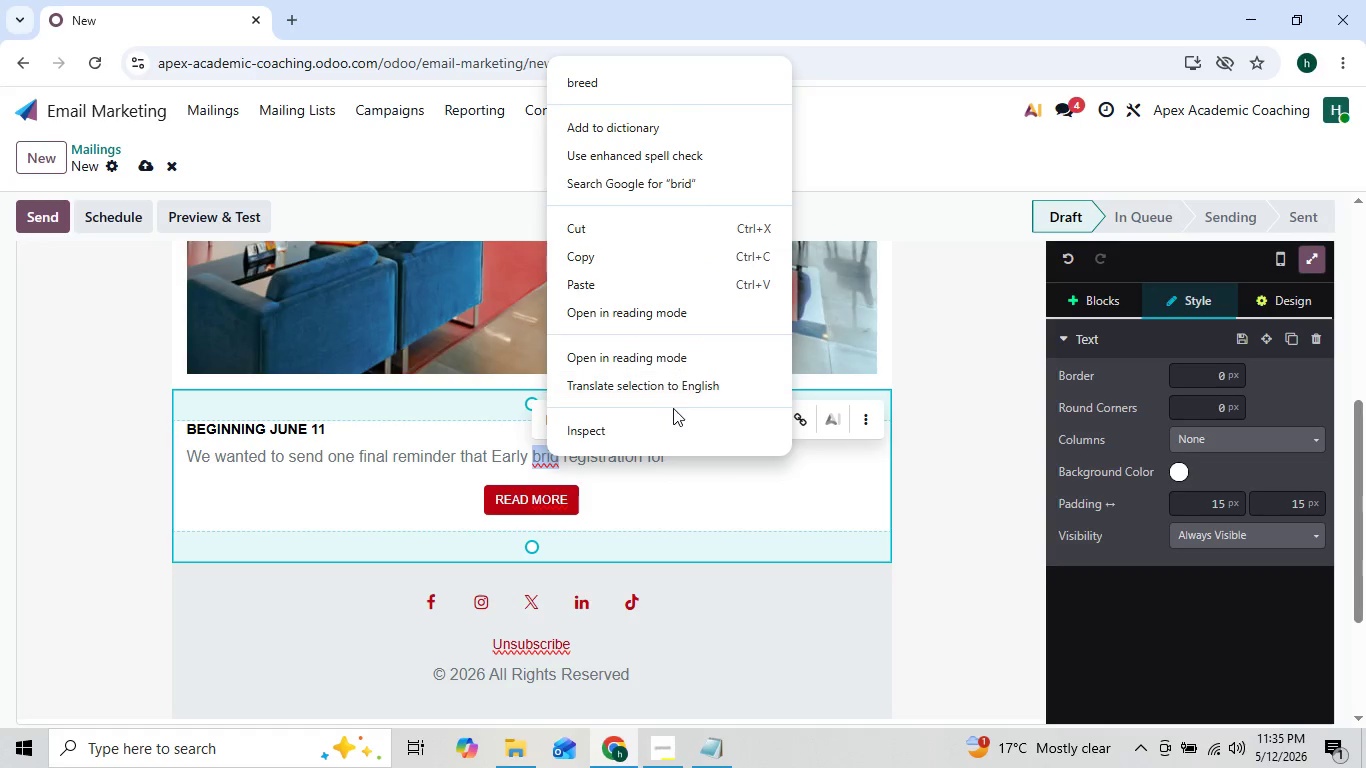 
left_click([654, 476])
 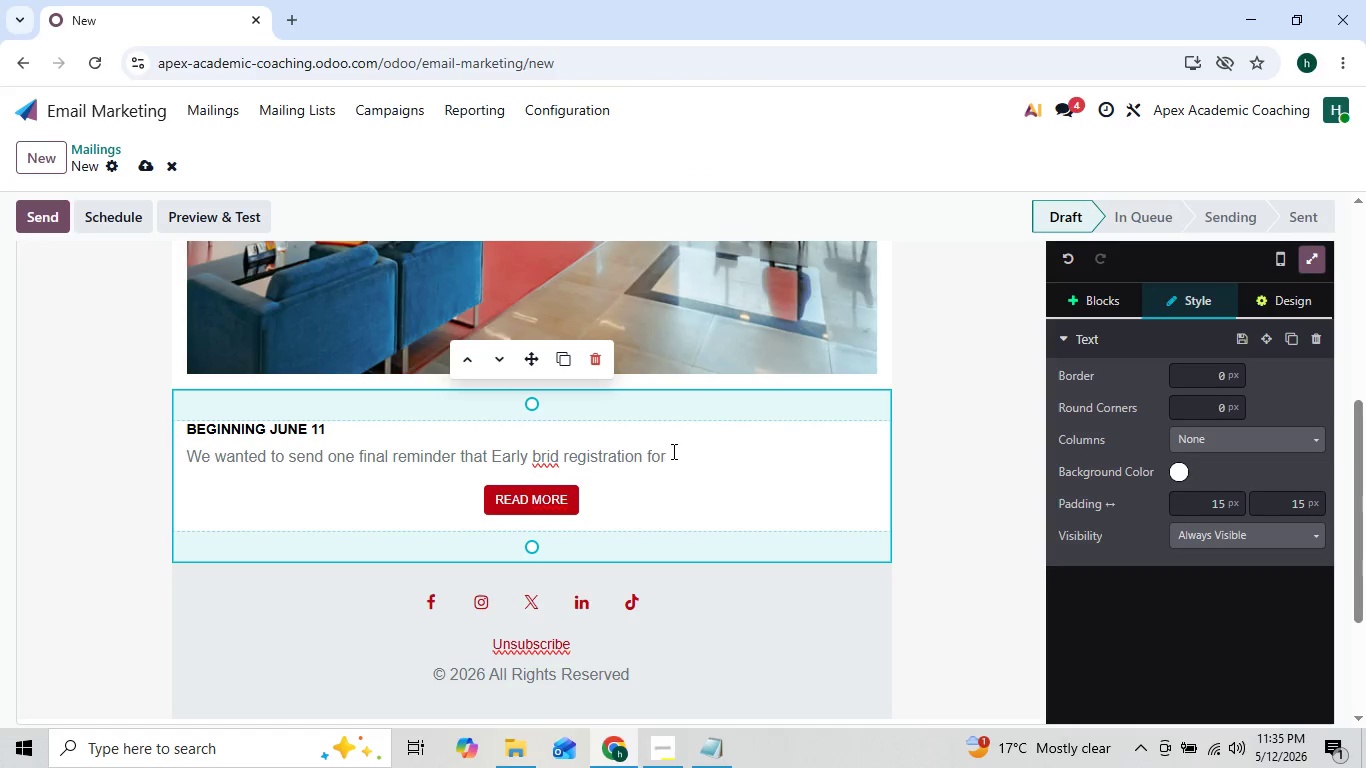 
left_click([672, 451])
 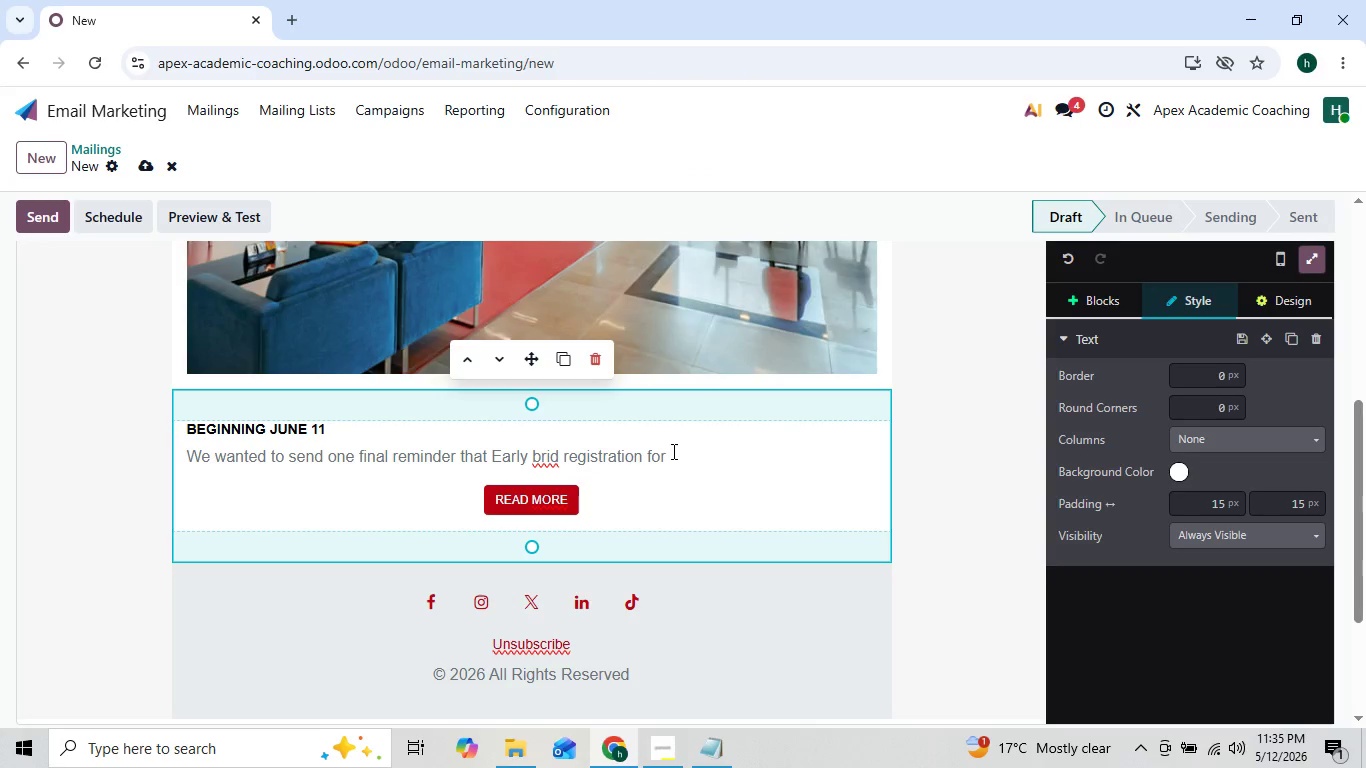 
key(Enter)
 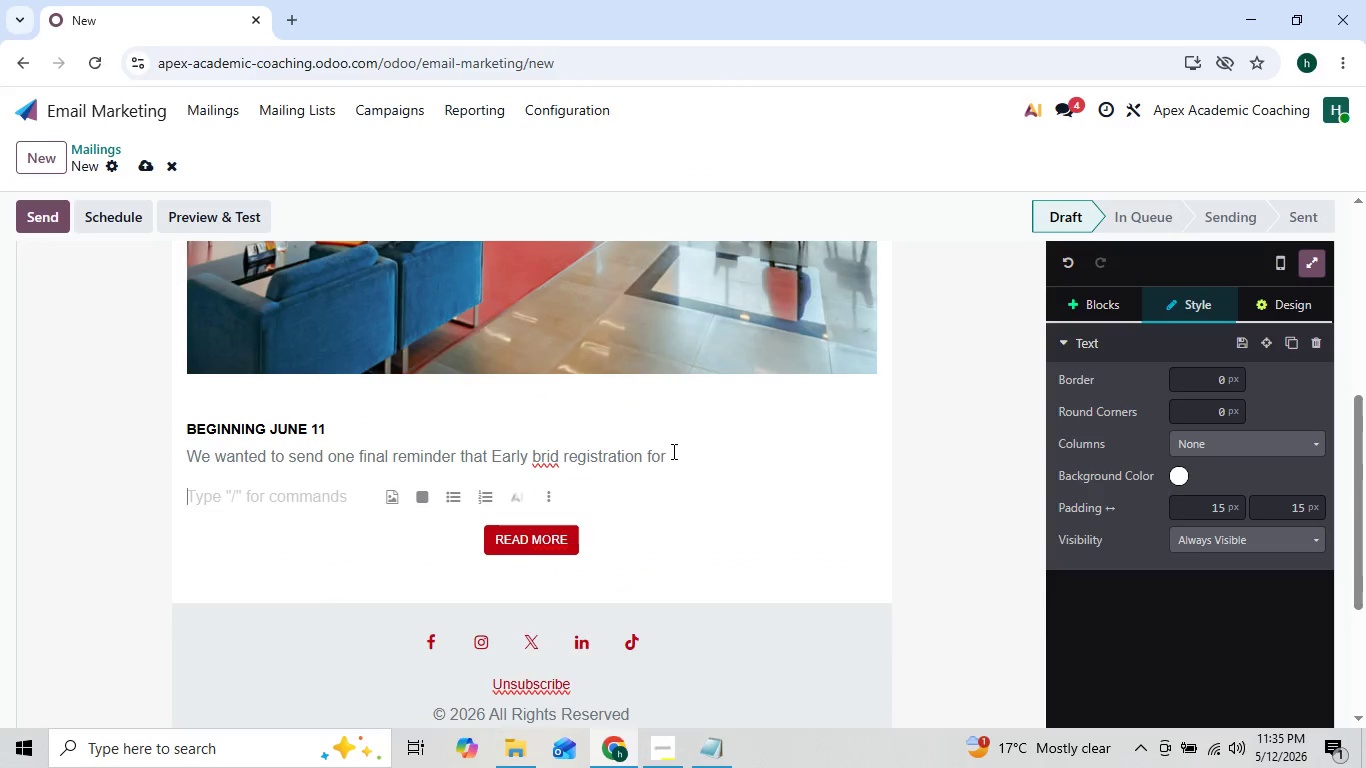 
key(Enter)
 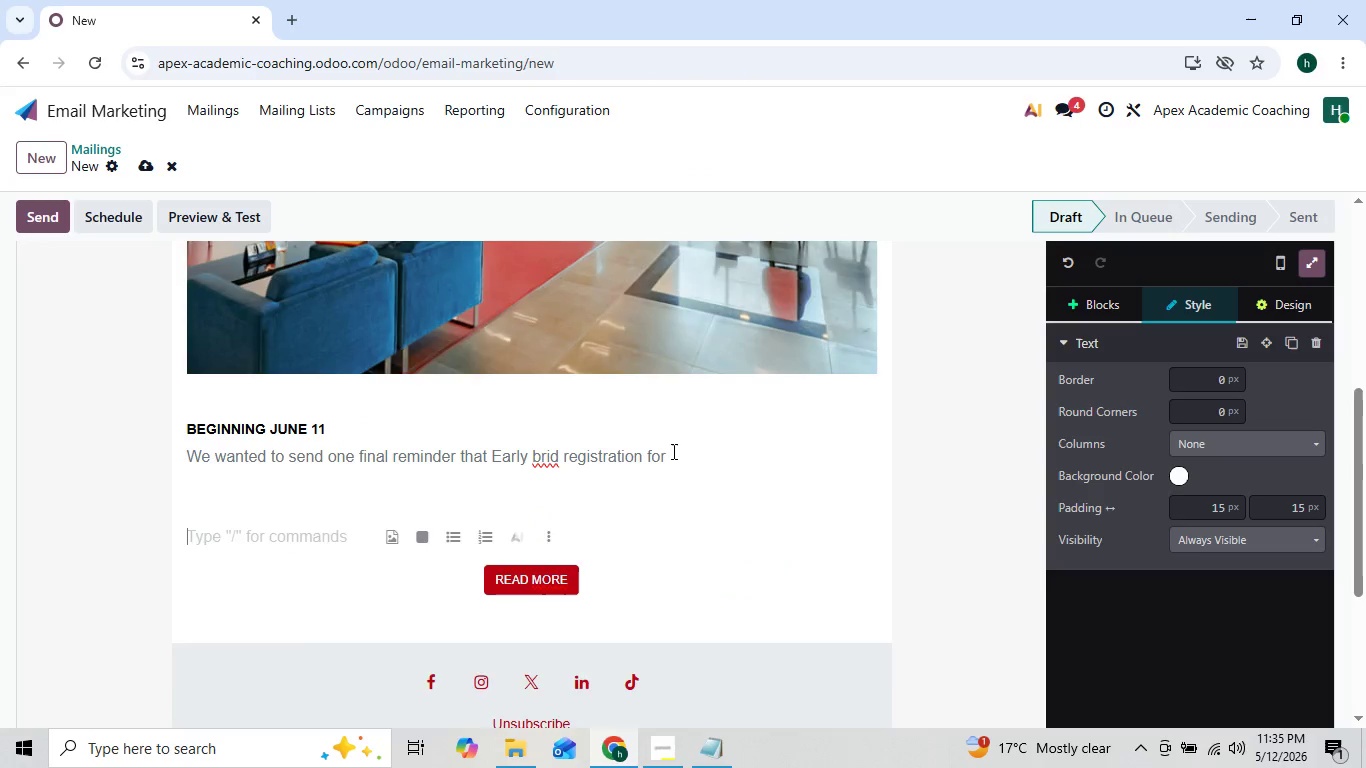 
key(Enter)
 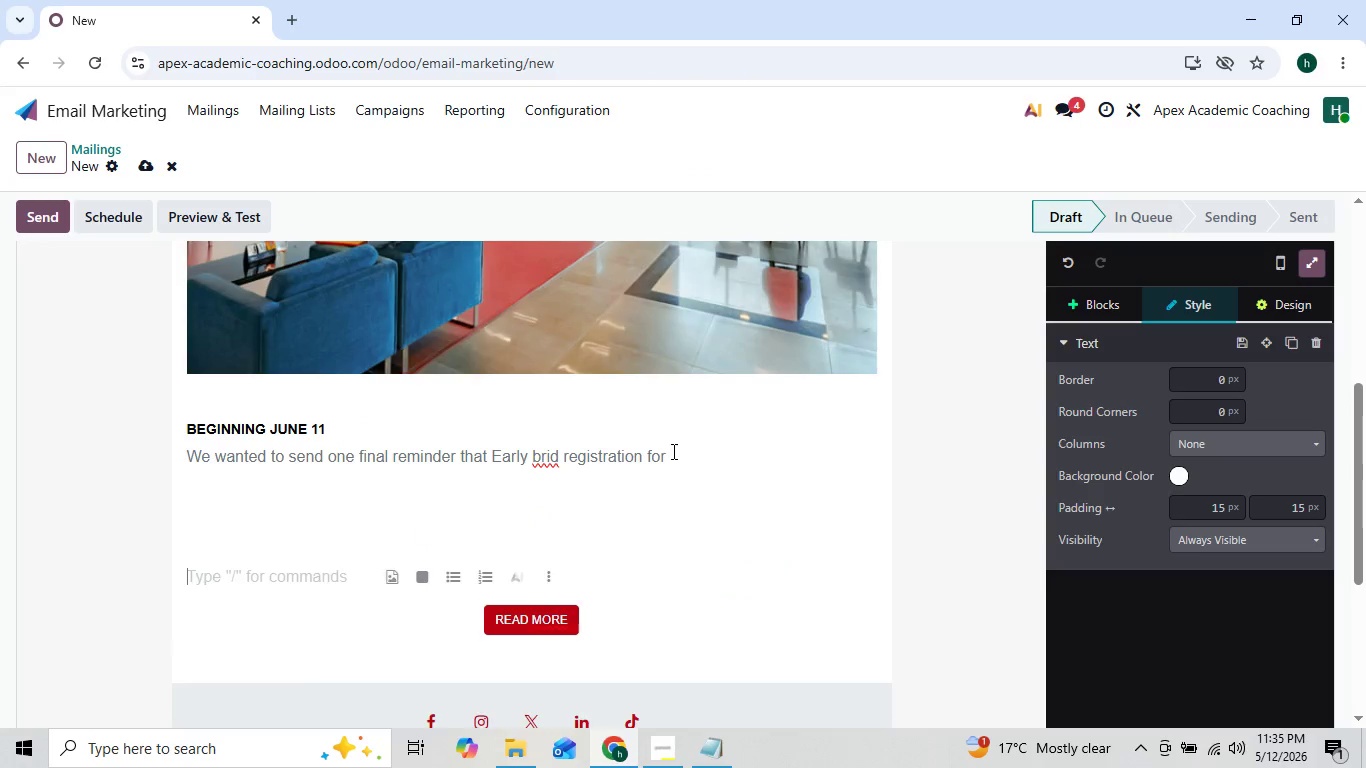 
key(Enter)
 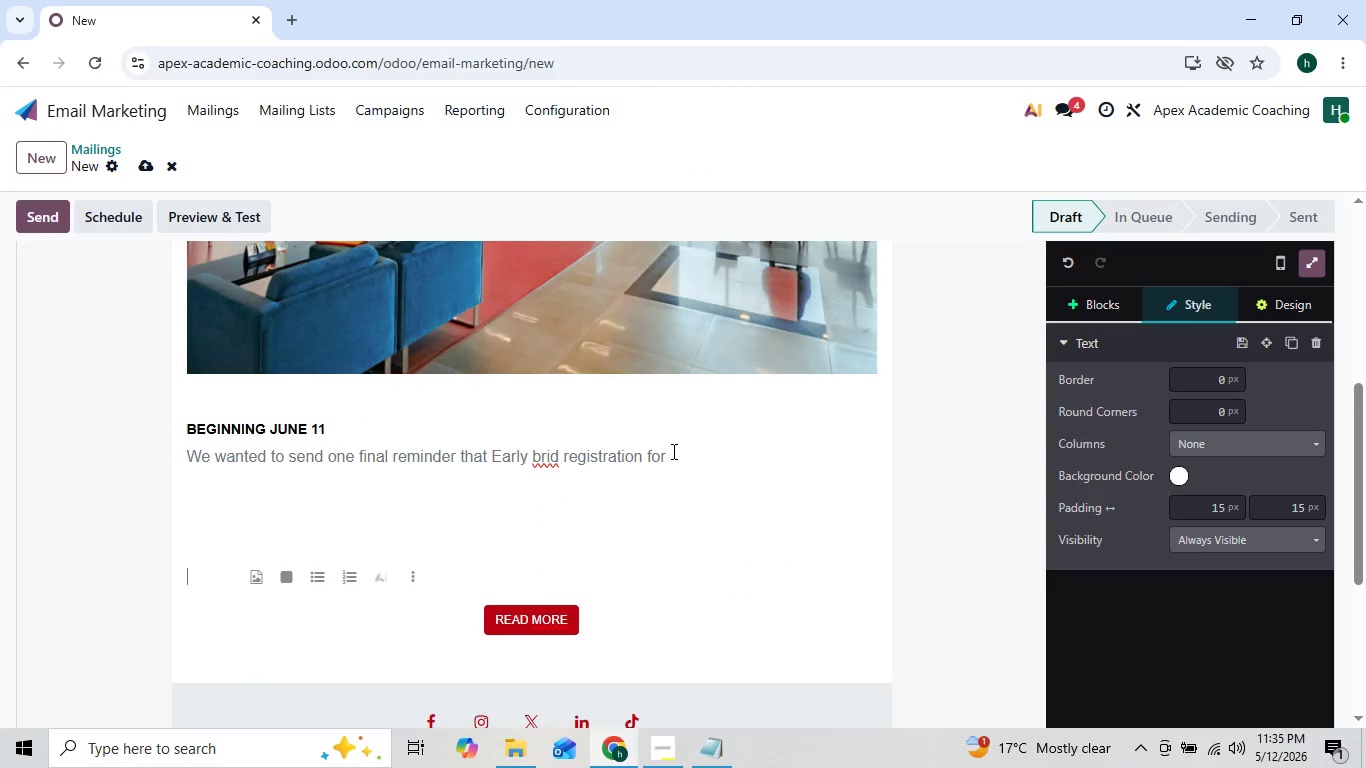 
key(Enter)
 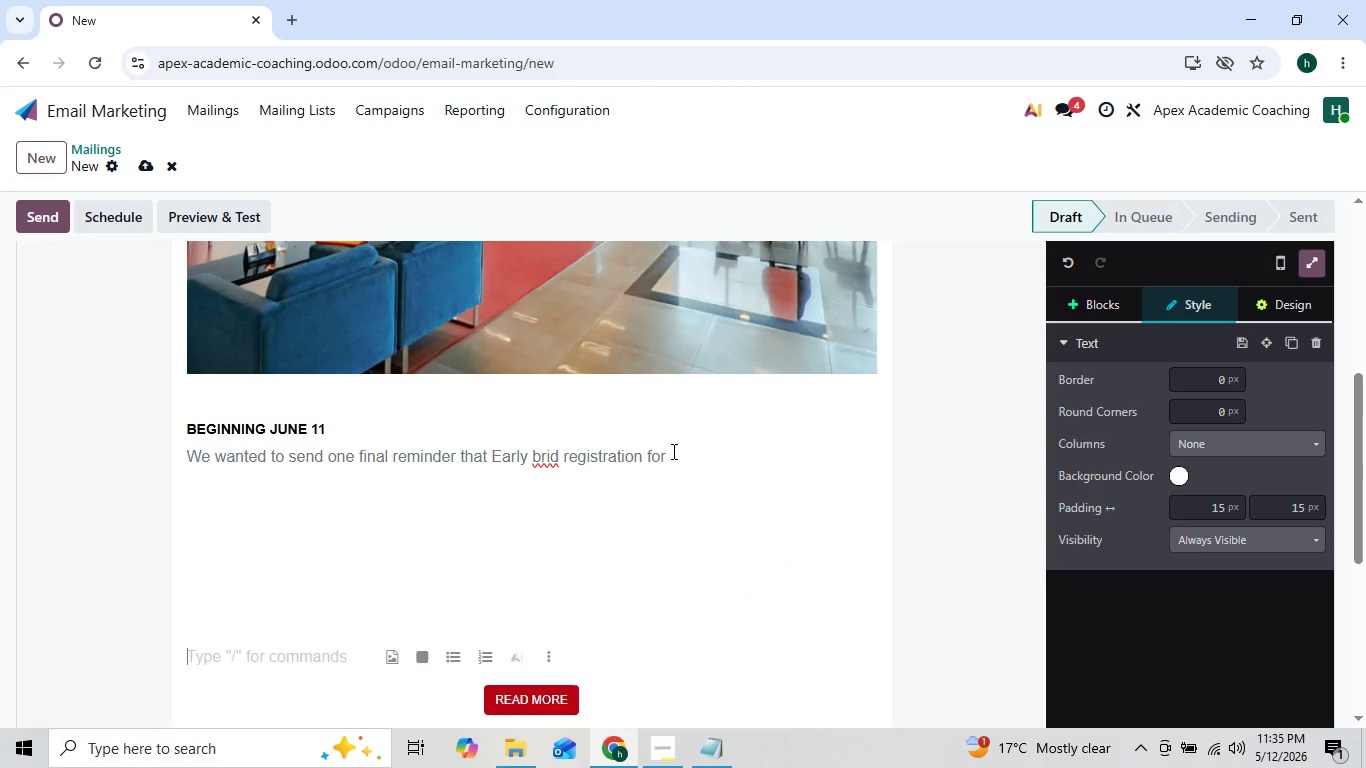 
key(Enter)
 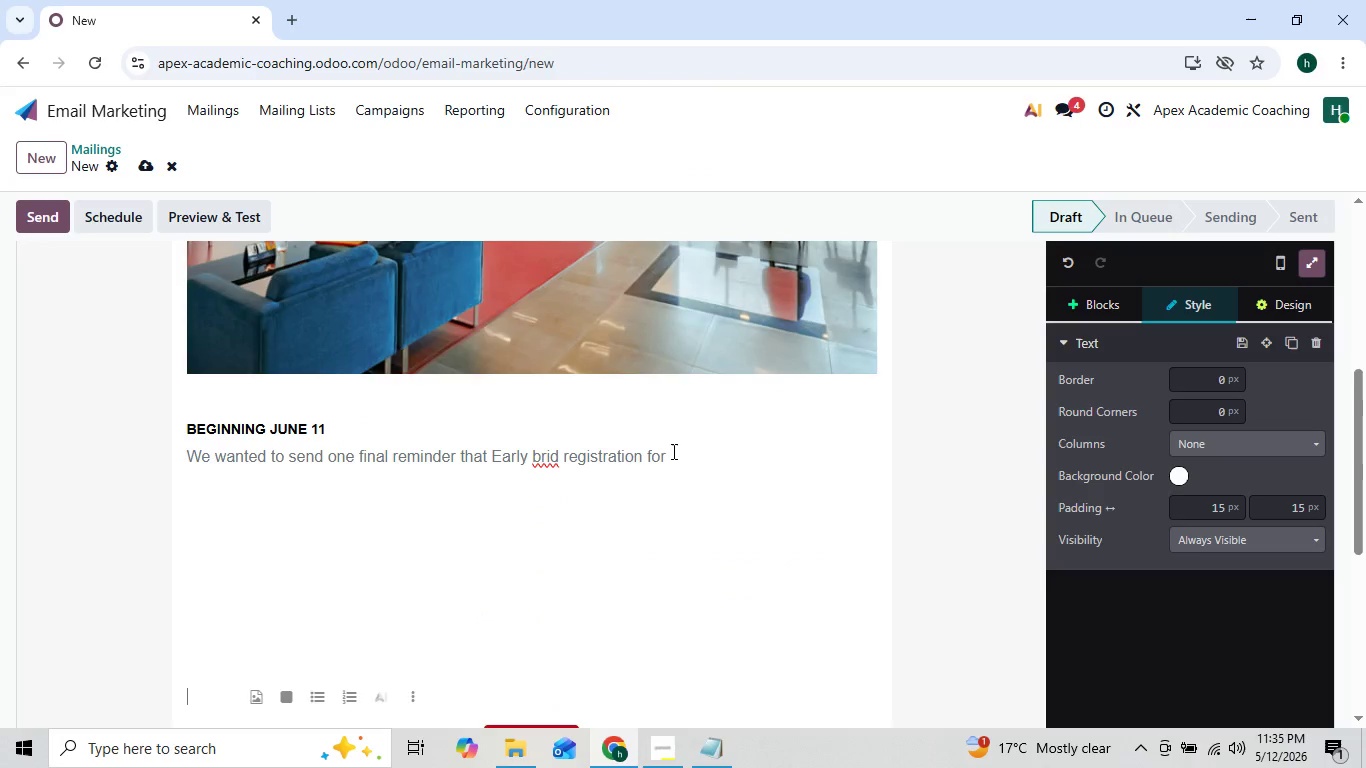 
key(Enter)
 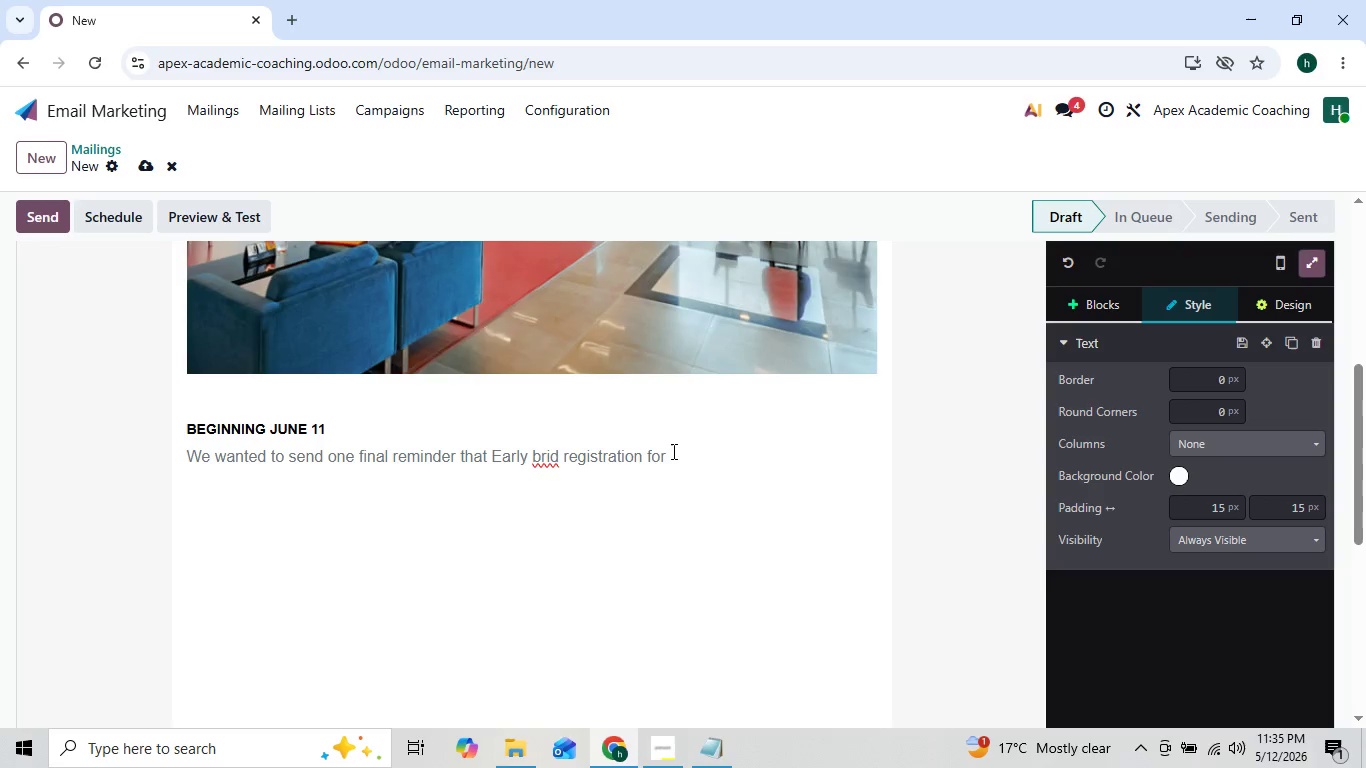 
left_click([672, 451])
 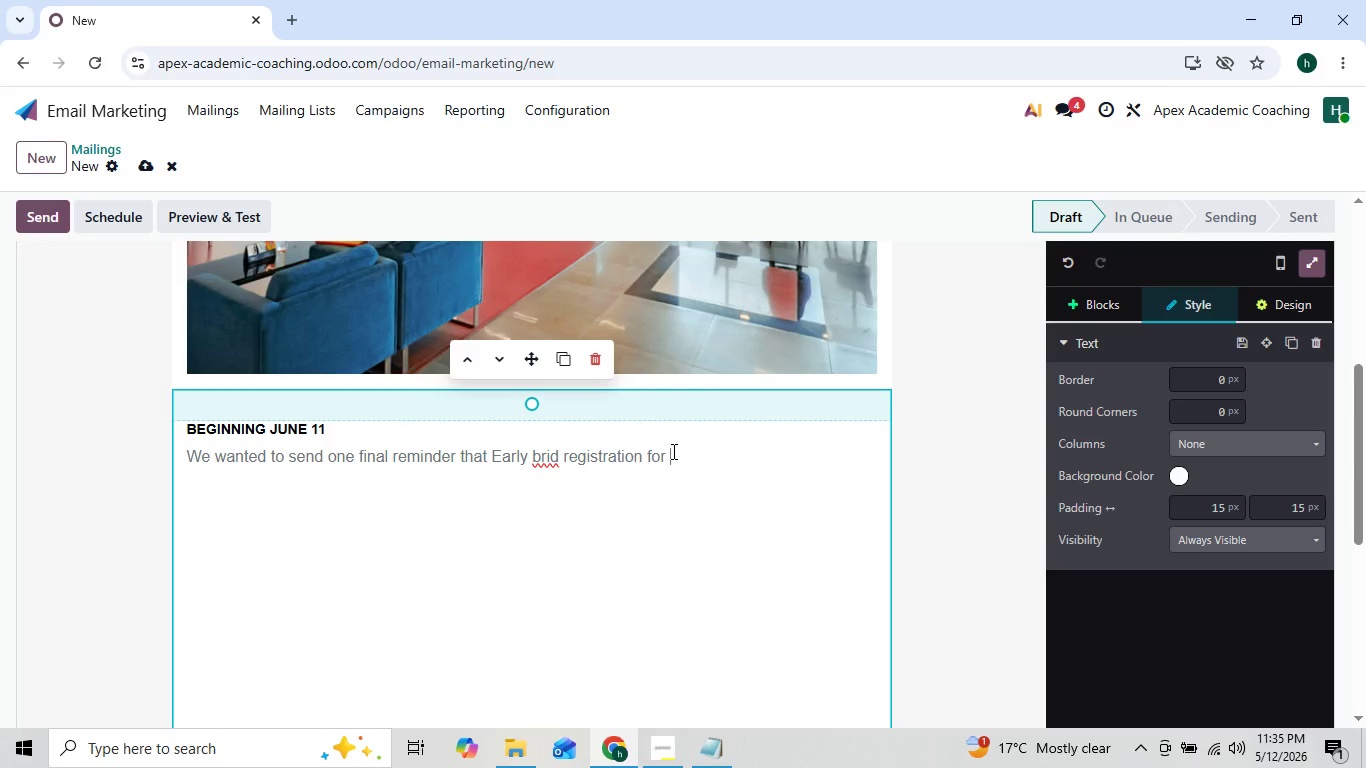 
type(the Apex Academic Coaching summer)
 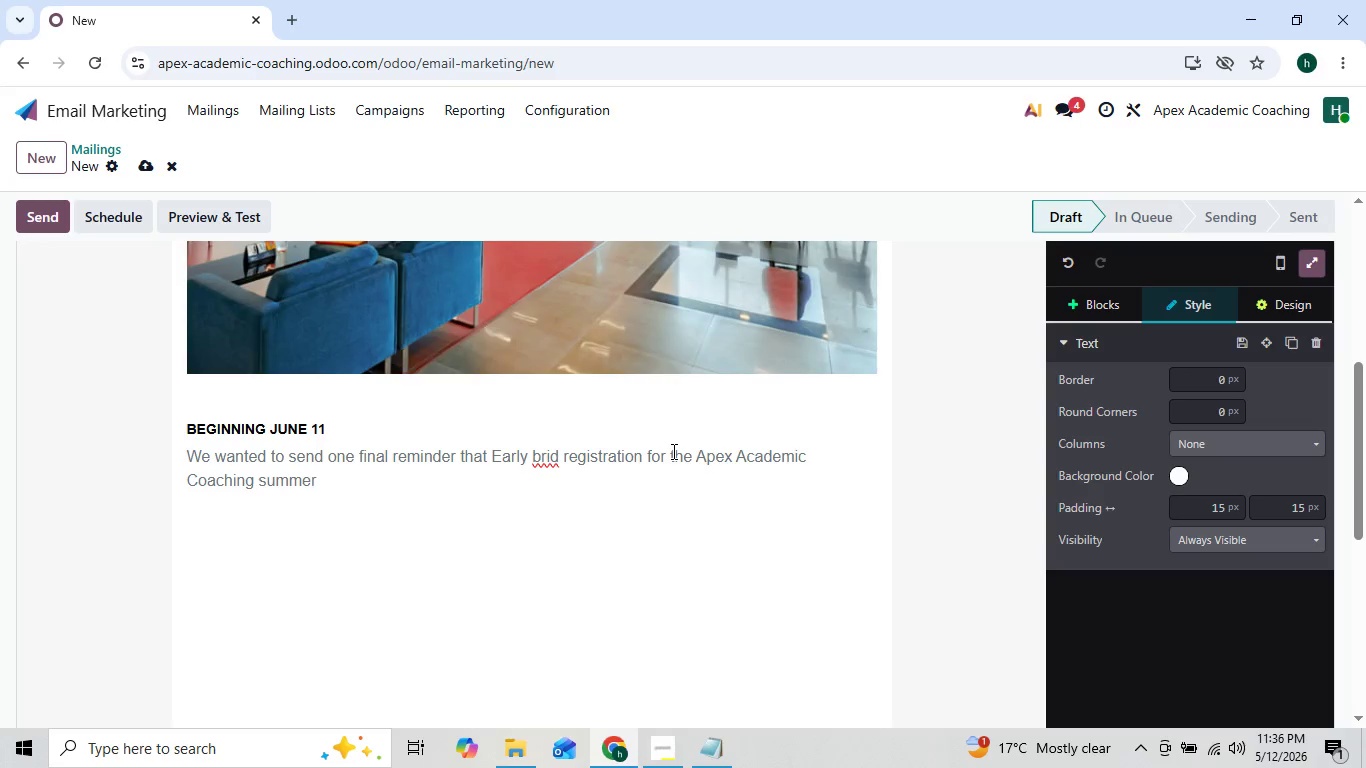 
key(ArrowLeft)
 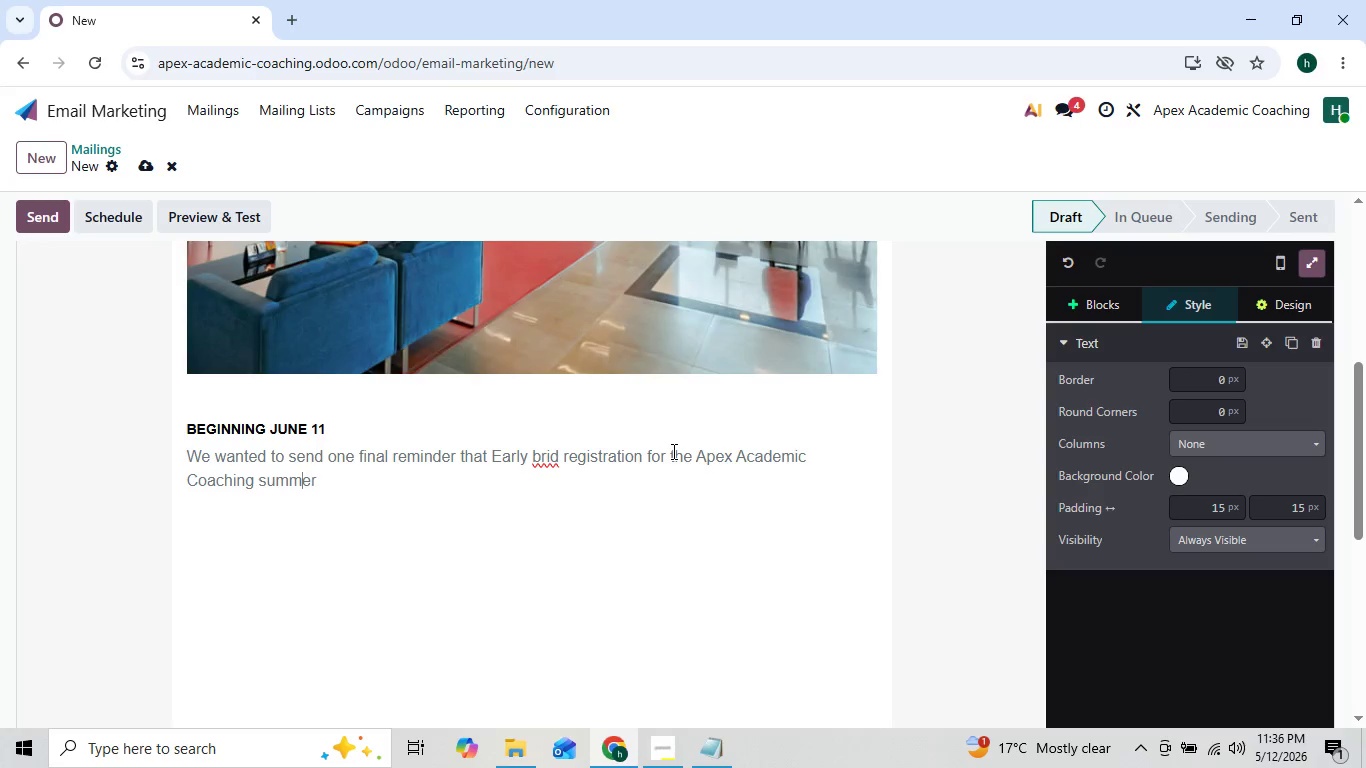 
key(ArrowLeft)
 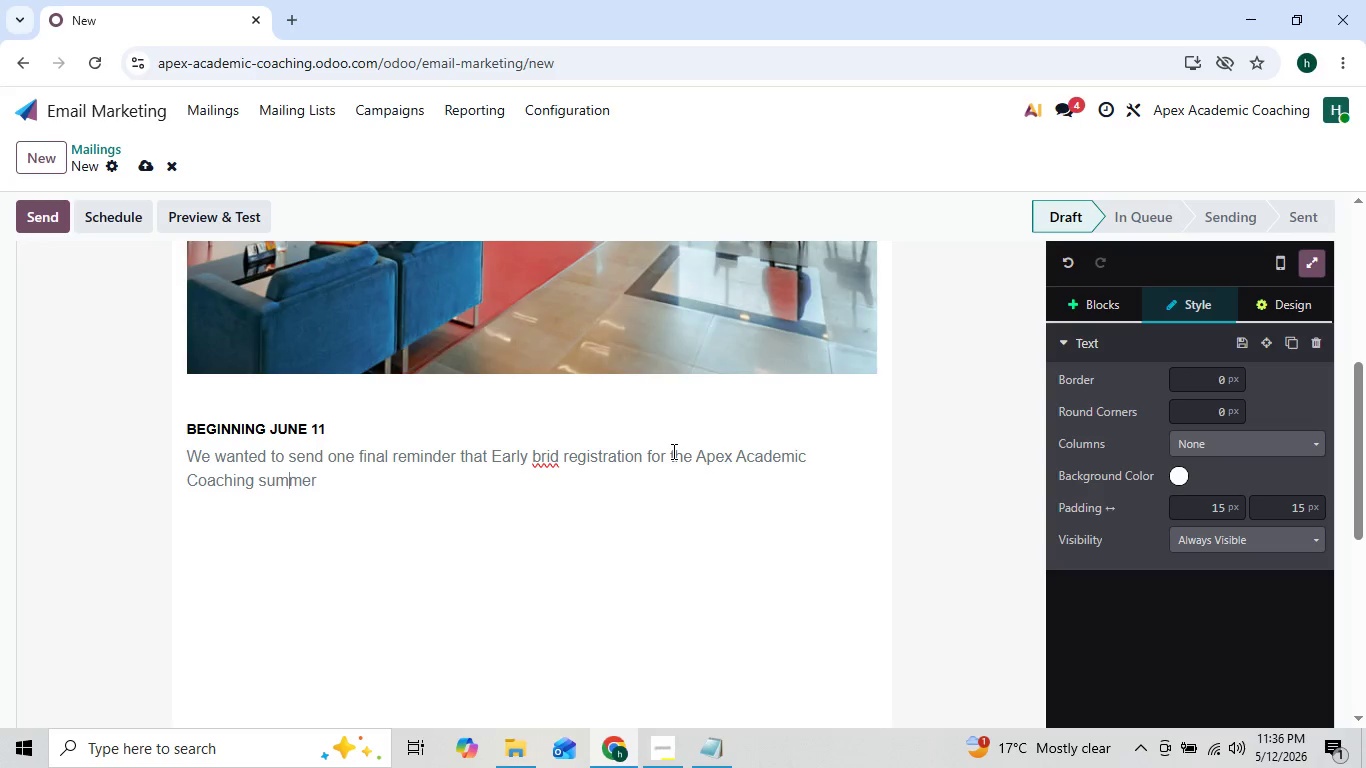 
key(ArrowLeft)
 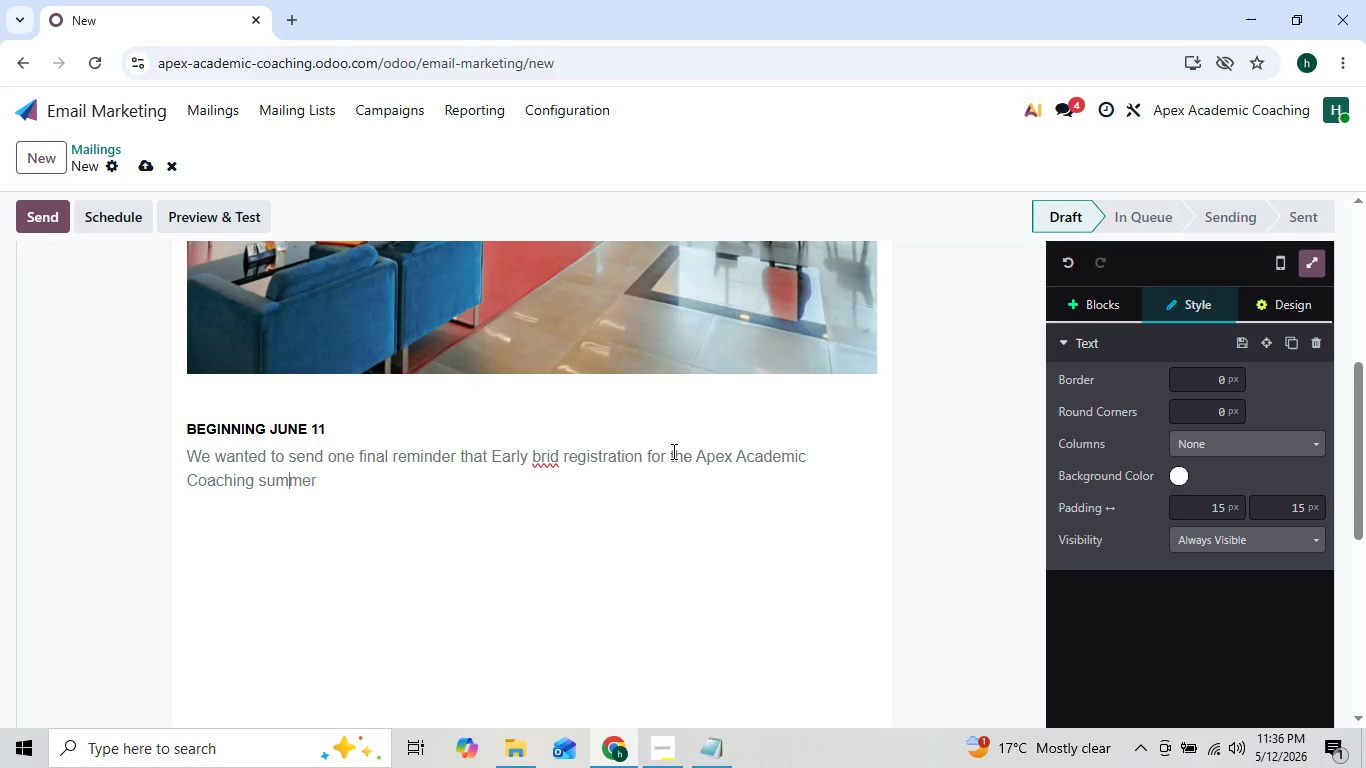 
key(ArrowLeft)
 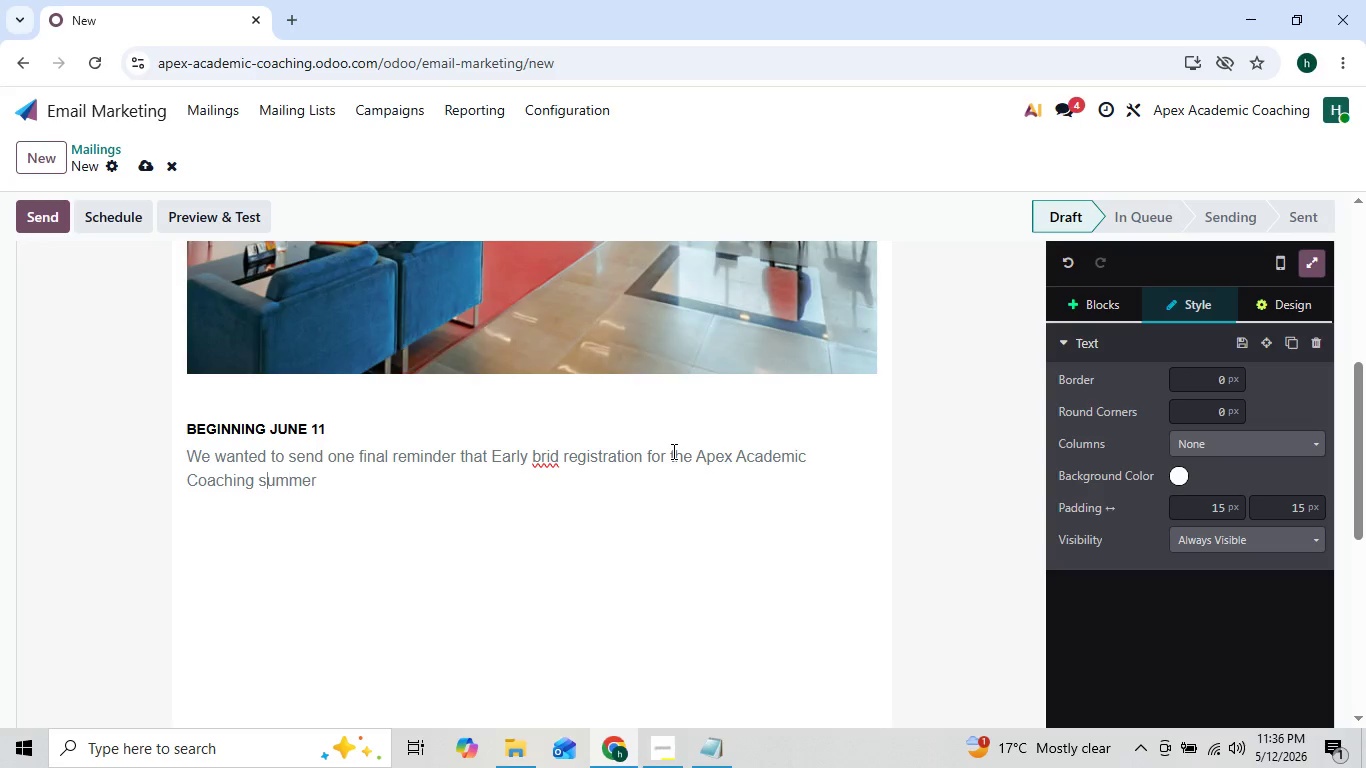 
key(ArrowLeft)
 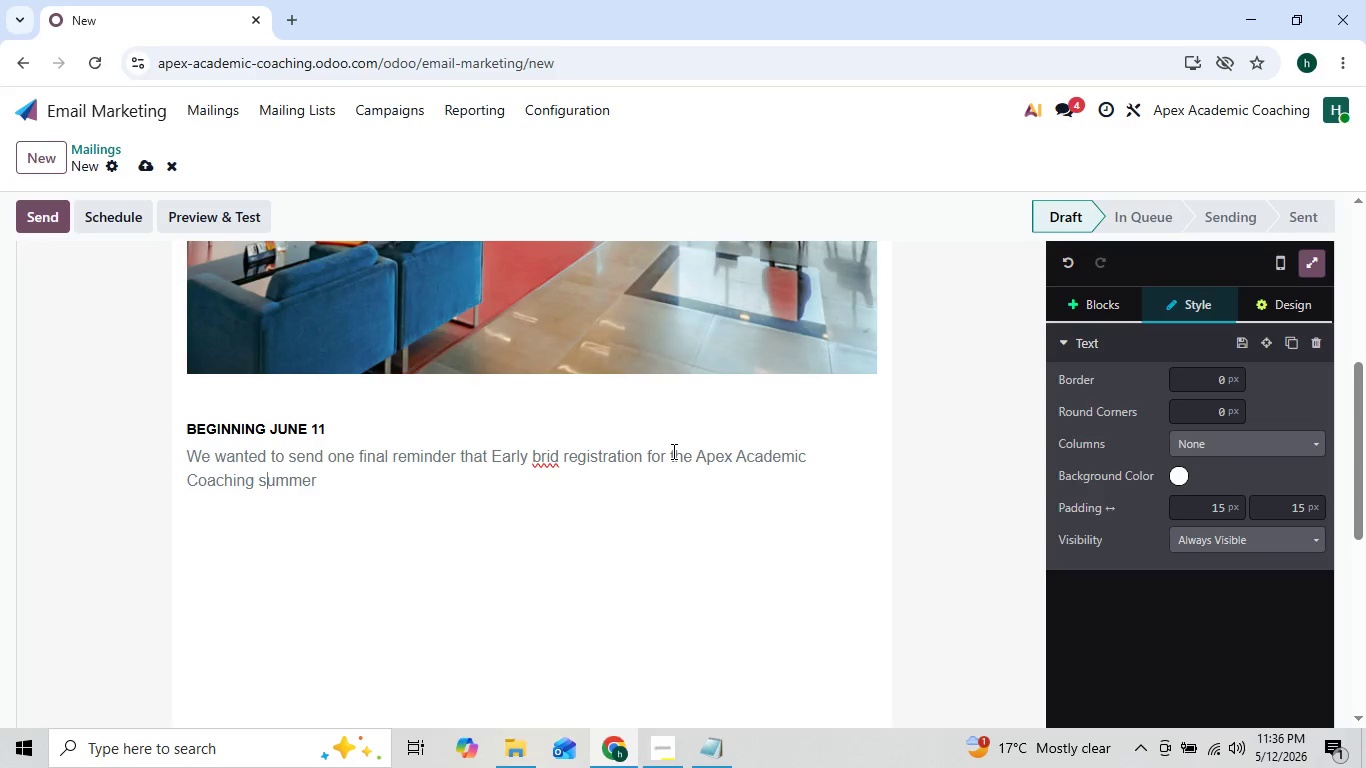 
key(ArrowLeft)
 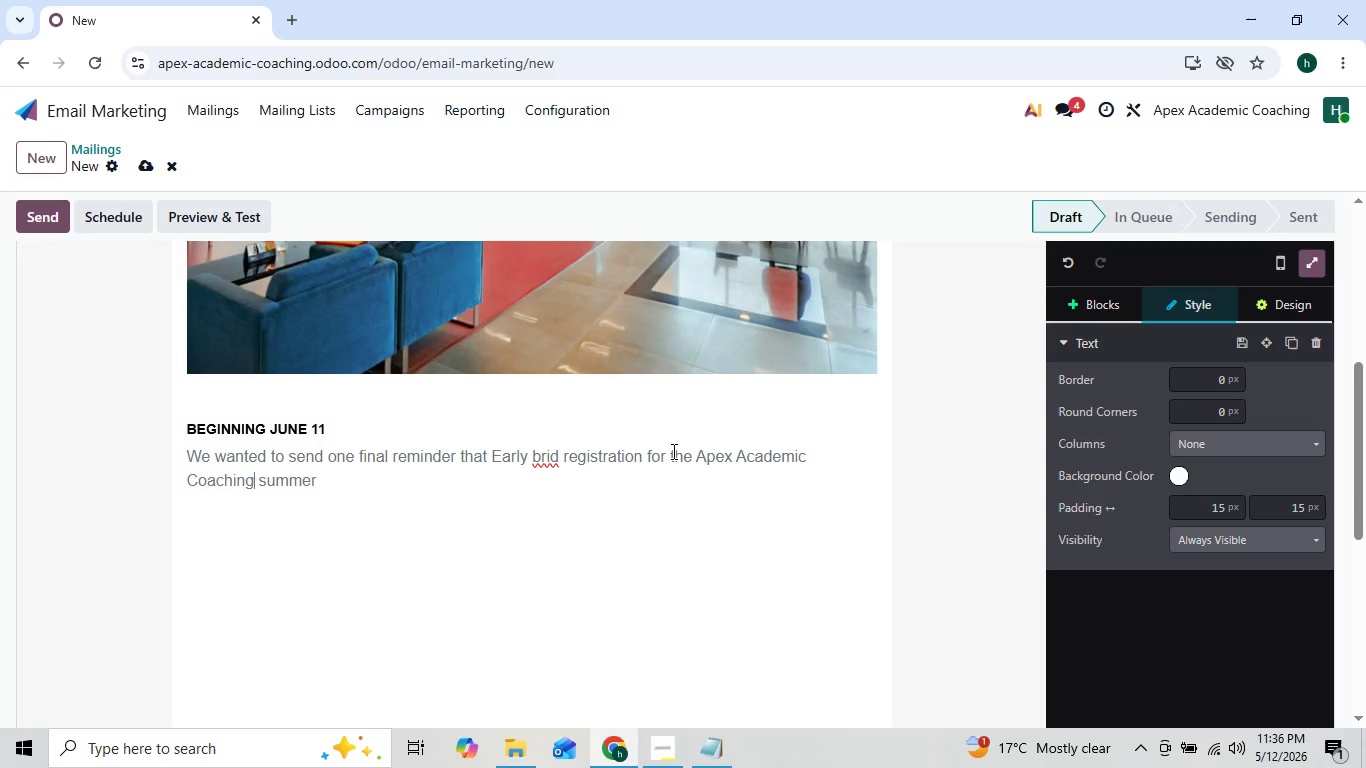 
key(ArrowLeft)
 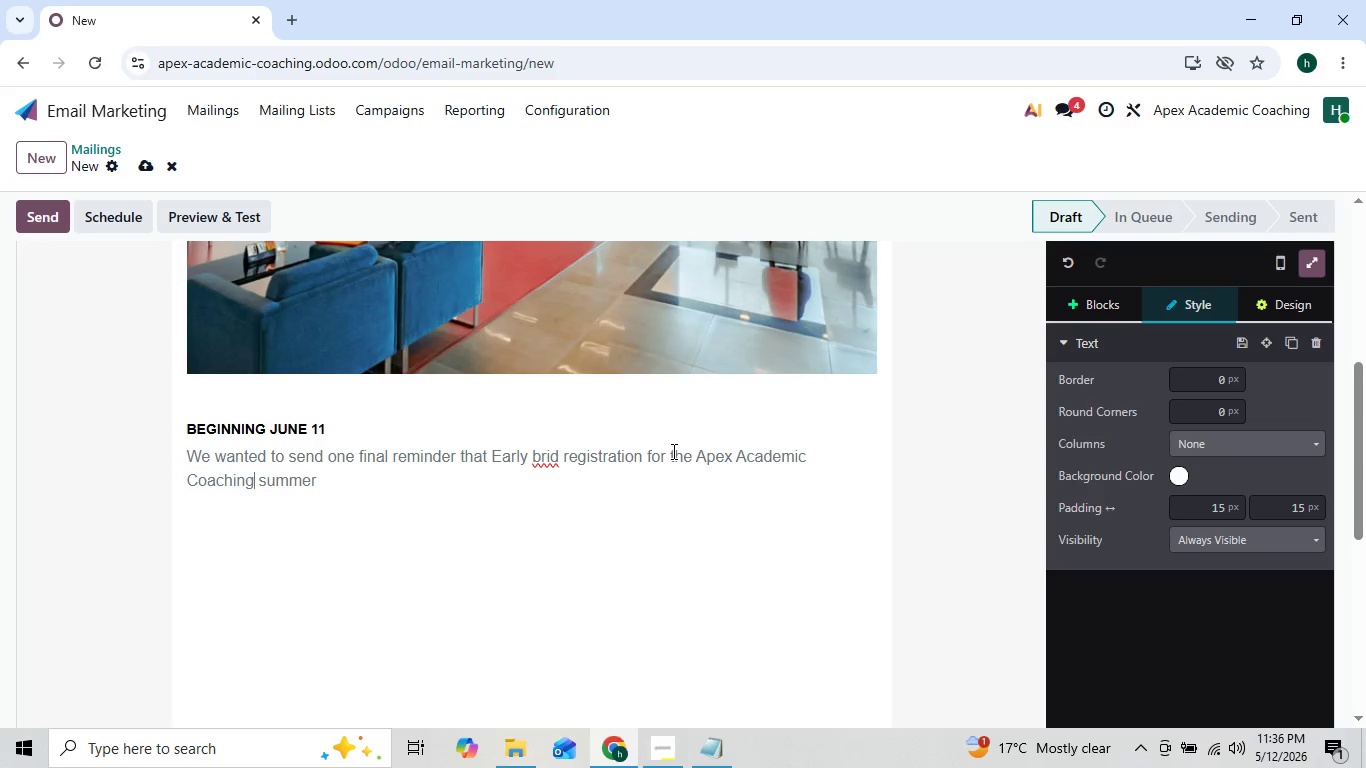 
key(ArrowLeft)
 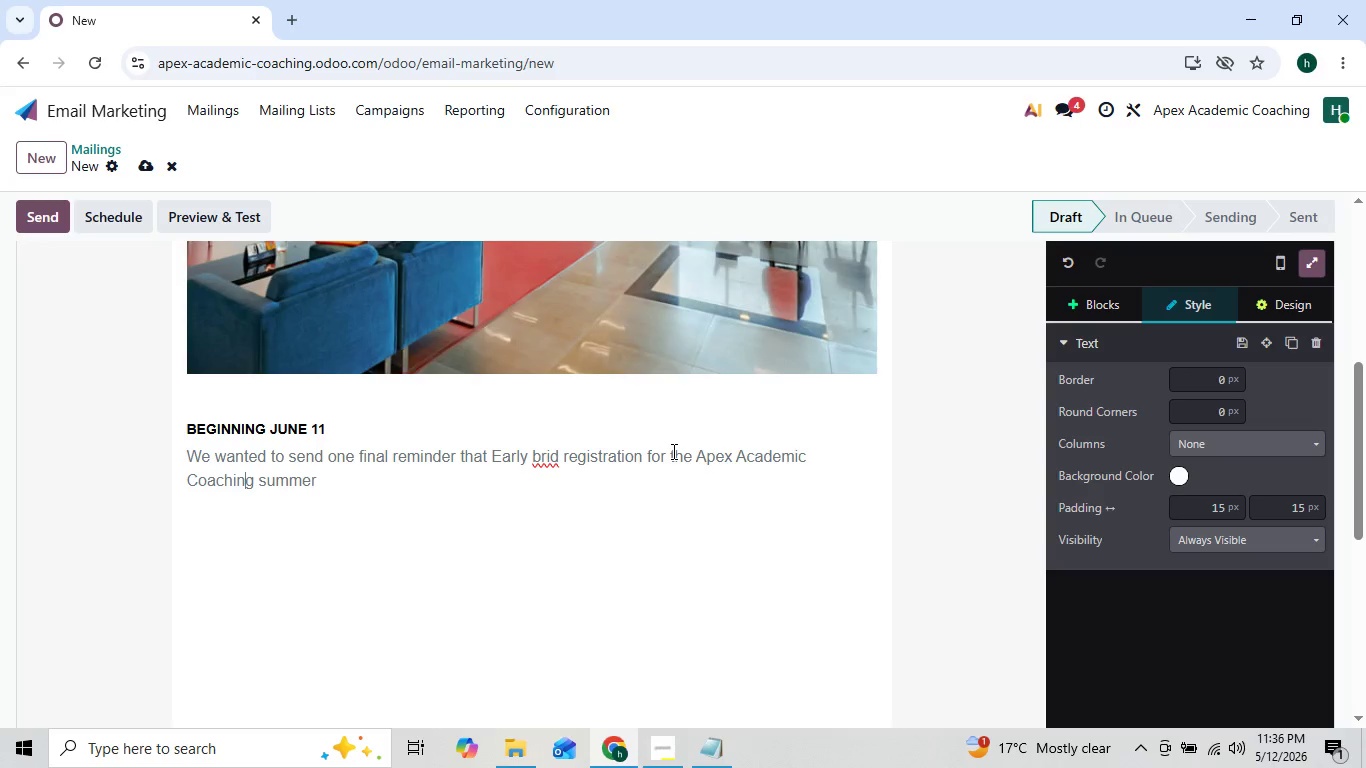 
key(ArrowLeft)
 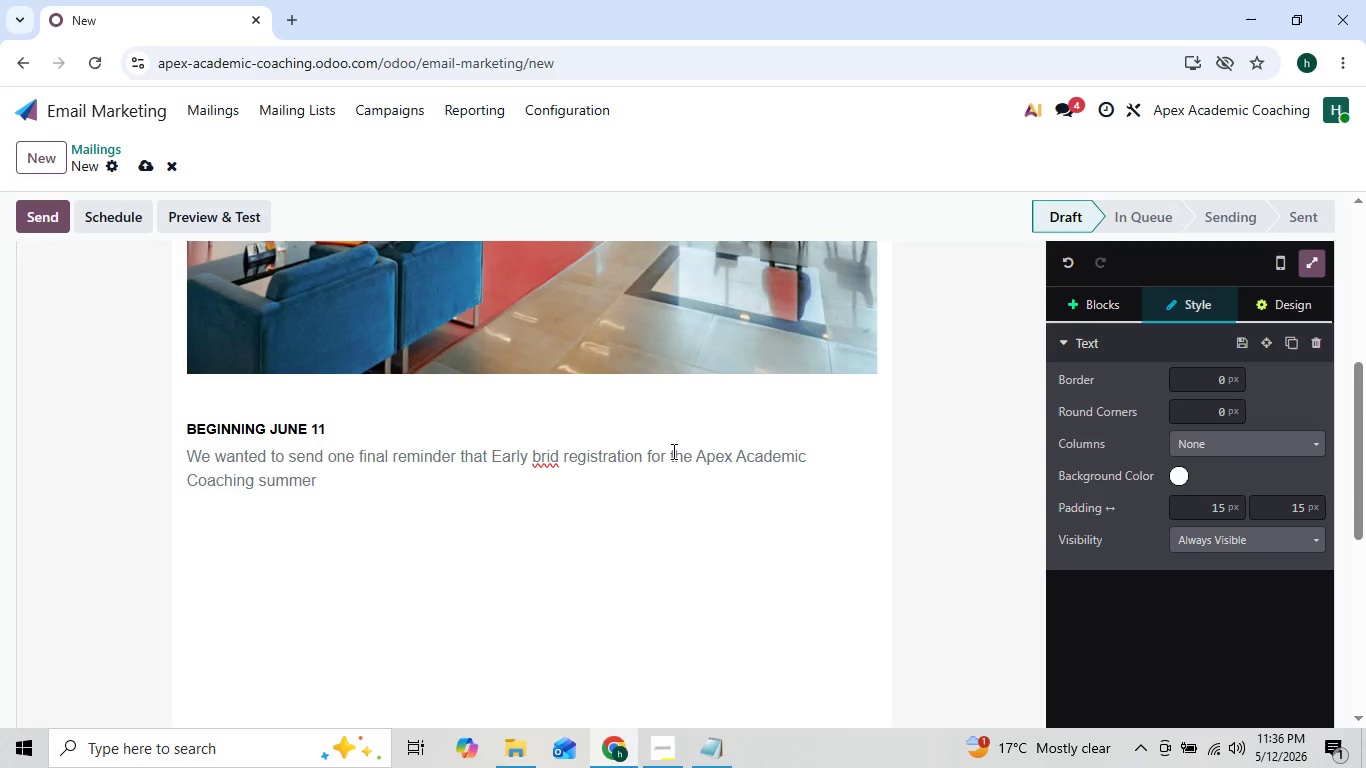 
key(ArrowLeft)
 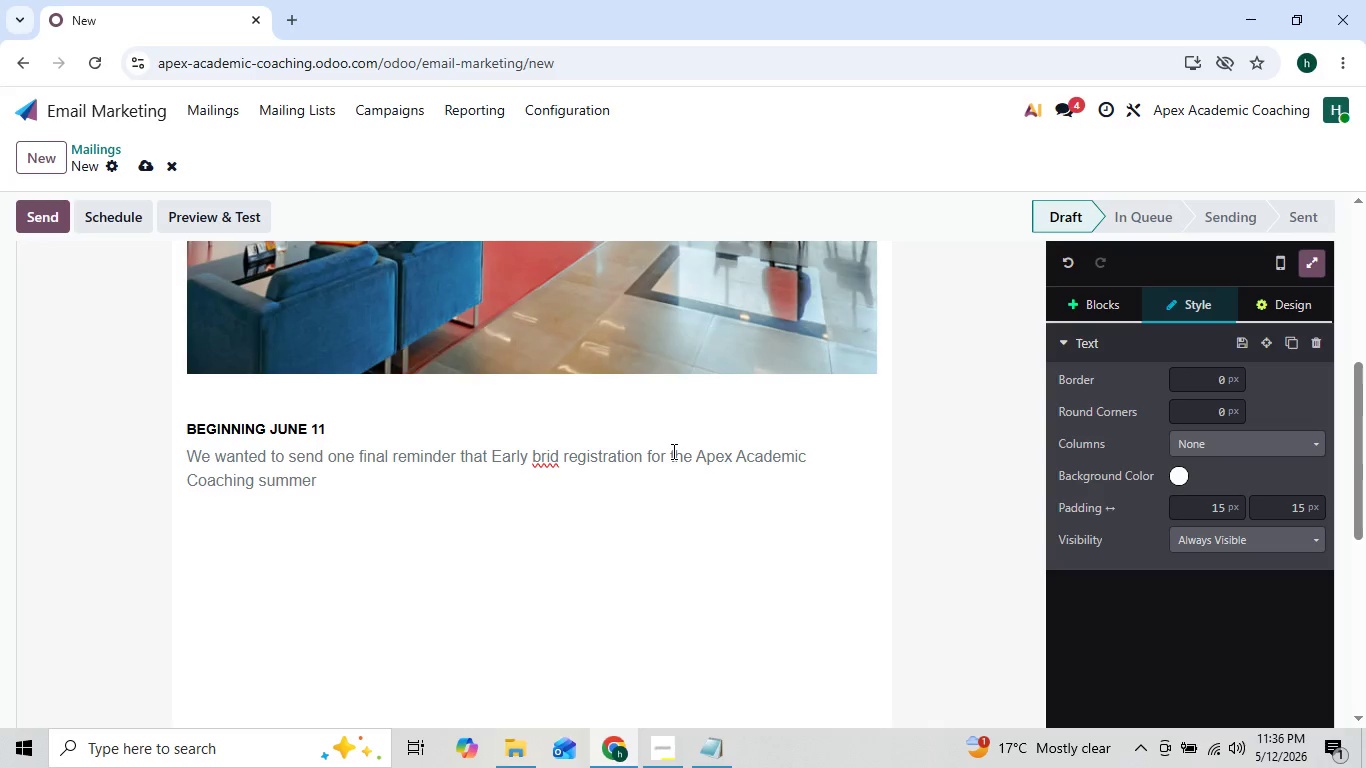 
key(ArrowRight)
 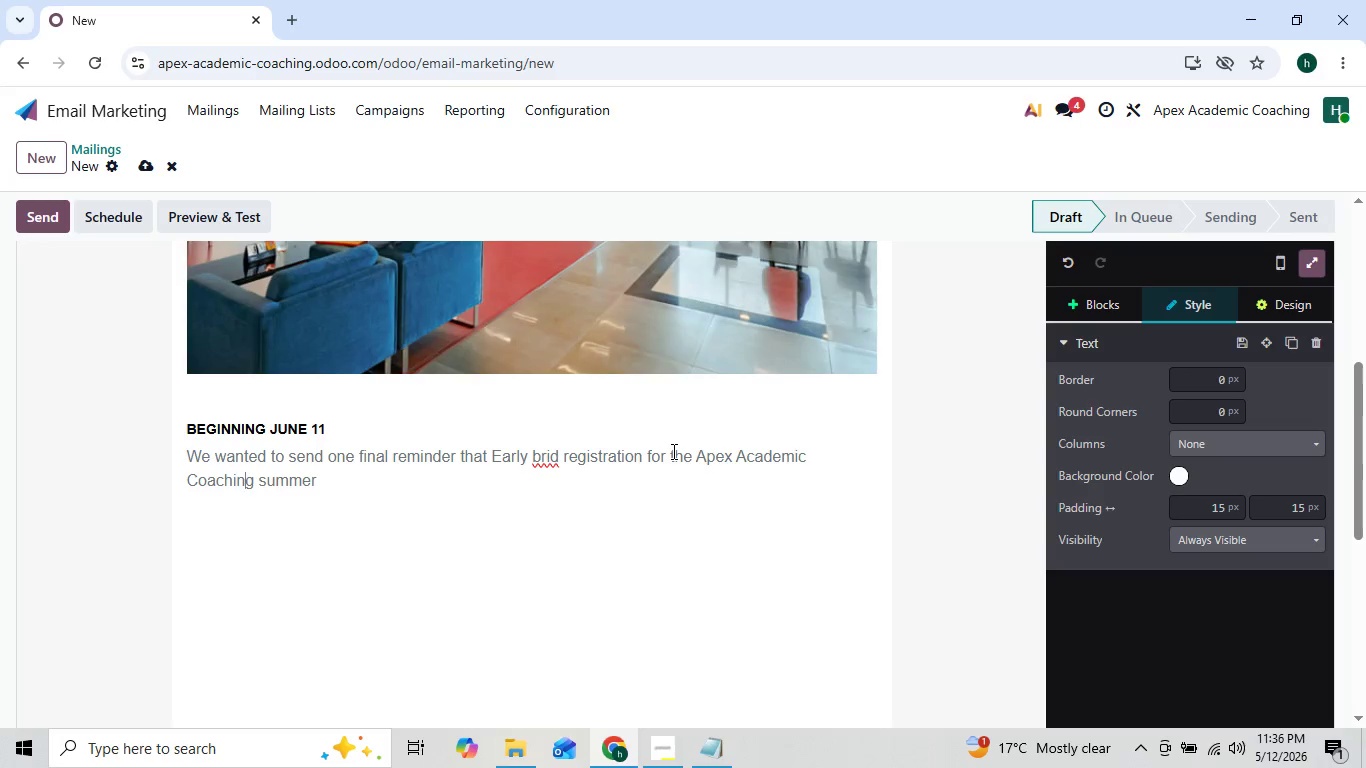 
key(ArrowRight)
 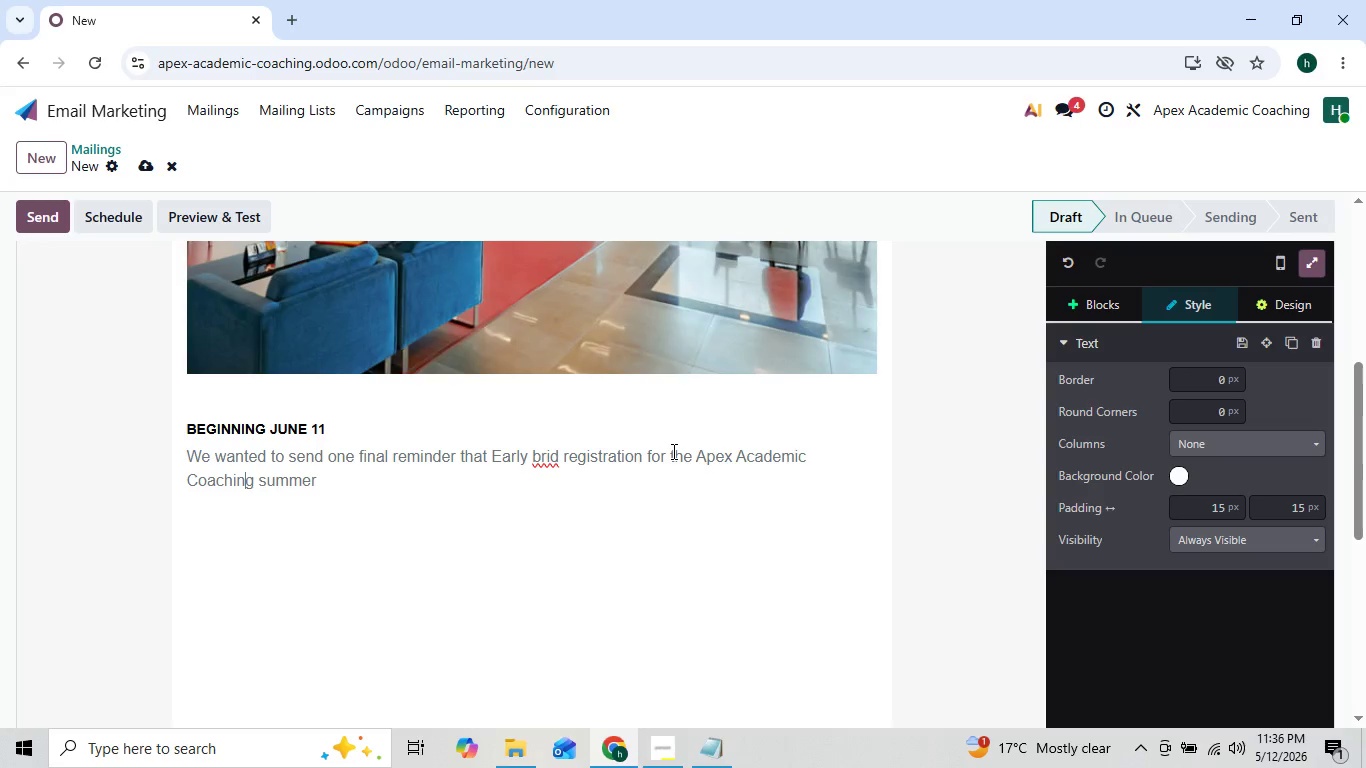 
key(ArrowRight)
 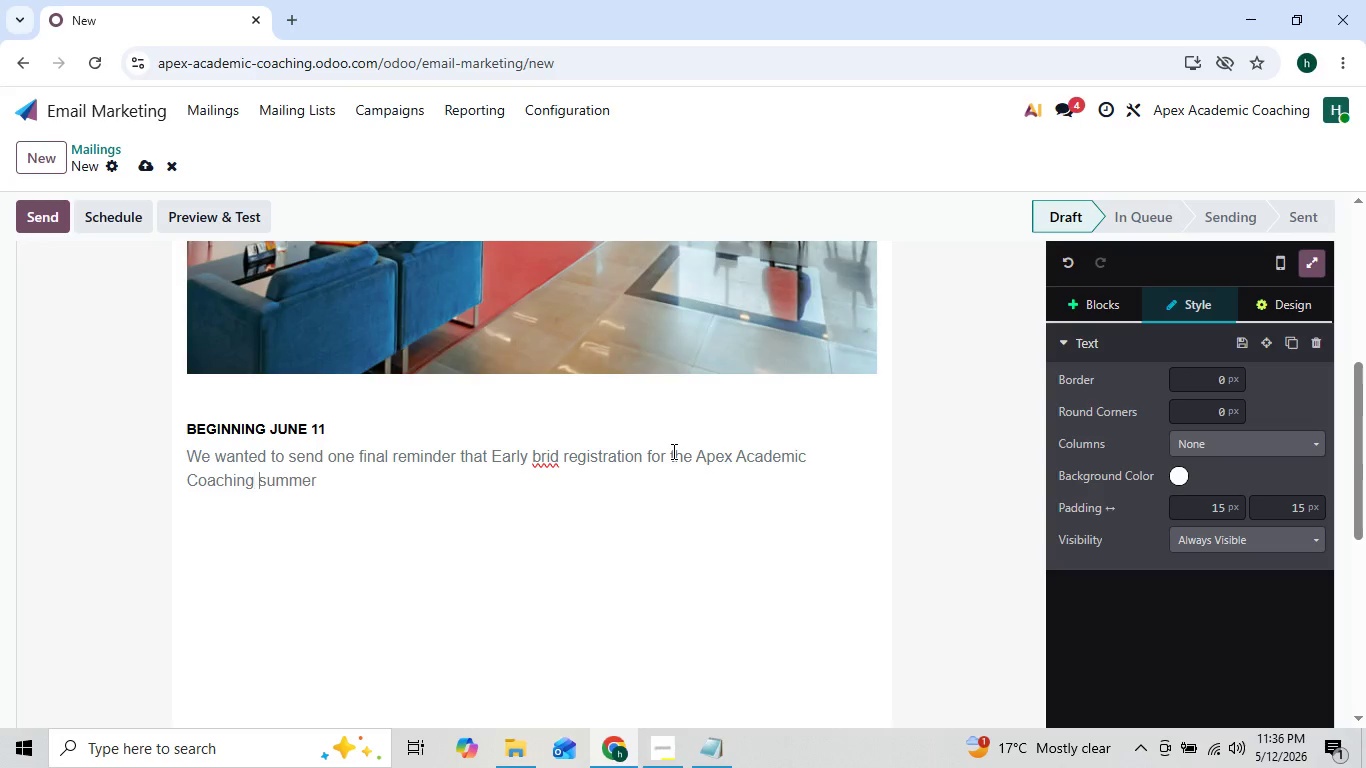 
key(ArrowRight)
 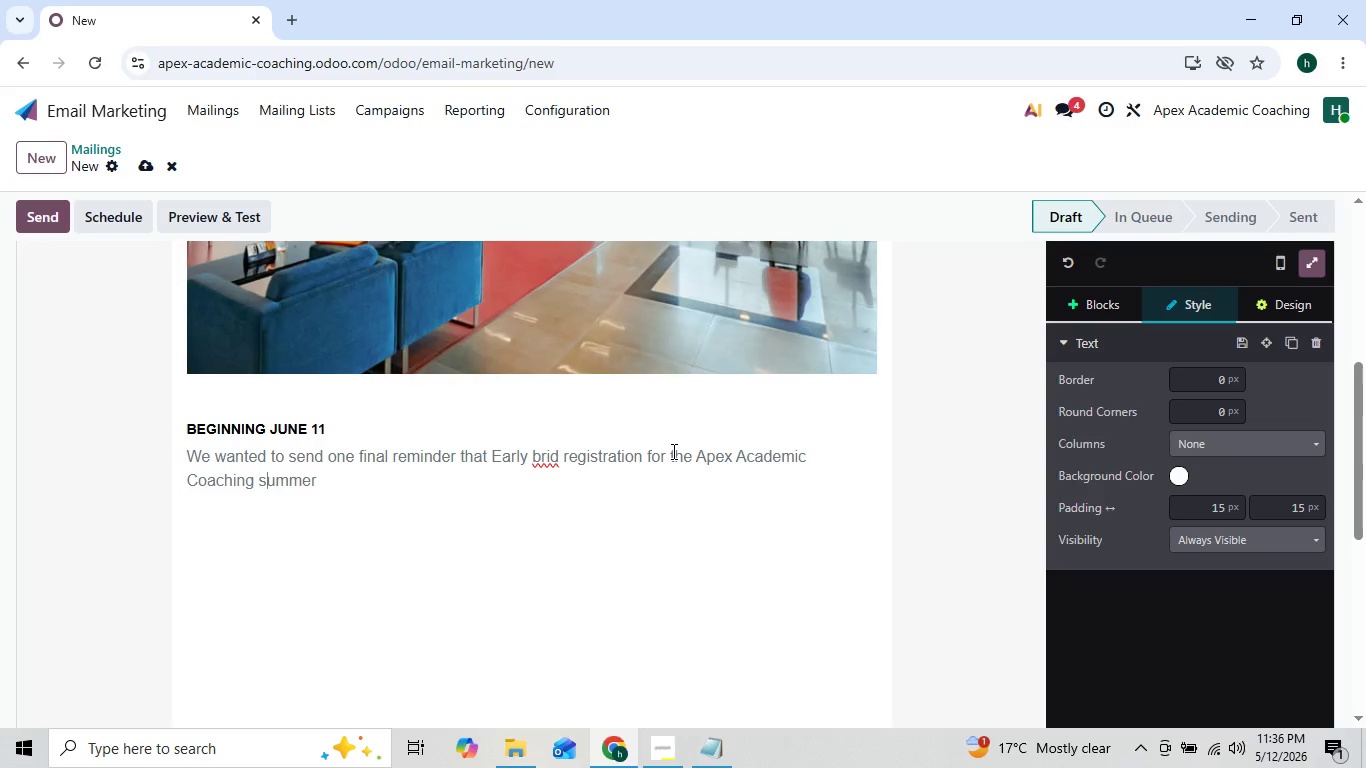 
key(ArrowRight)
 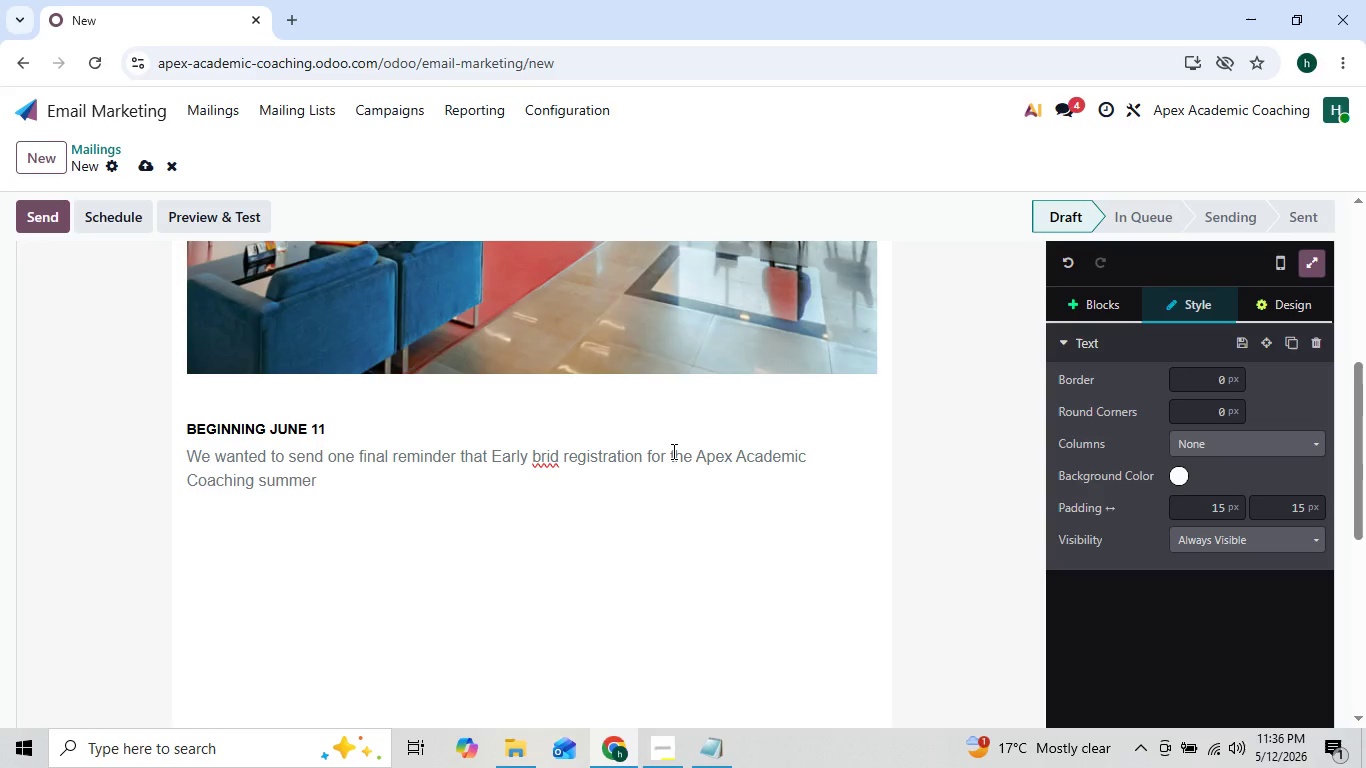 
key(Backspace)
 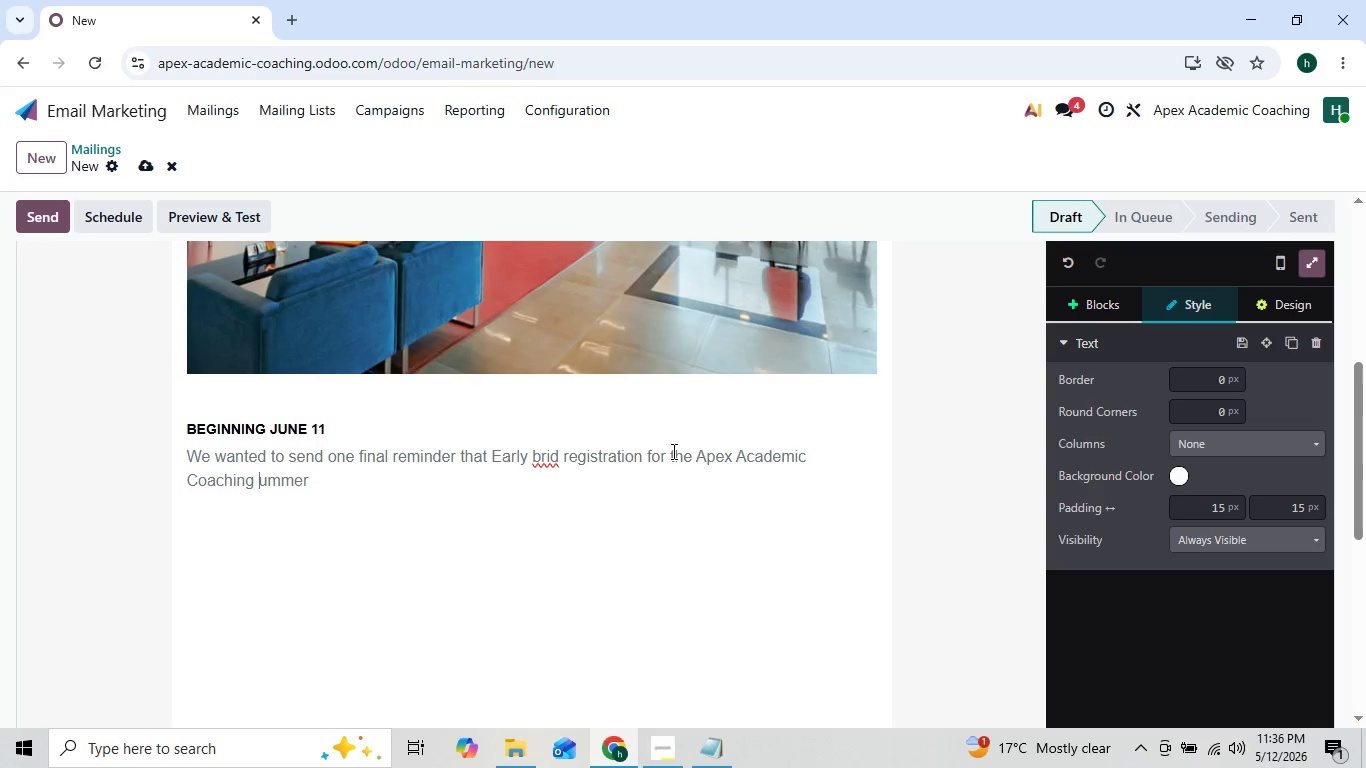 
key(Shift+S)
 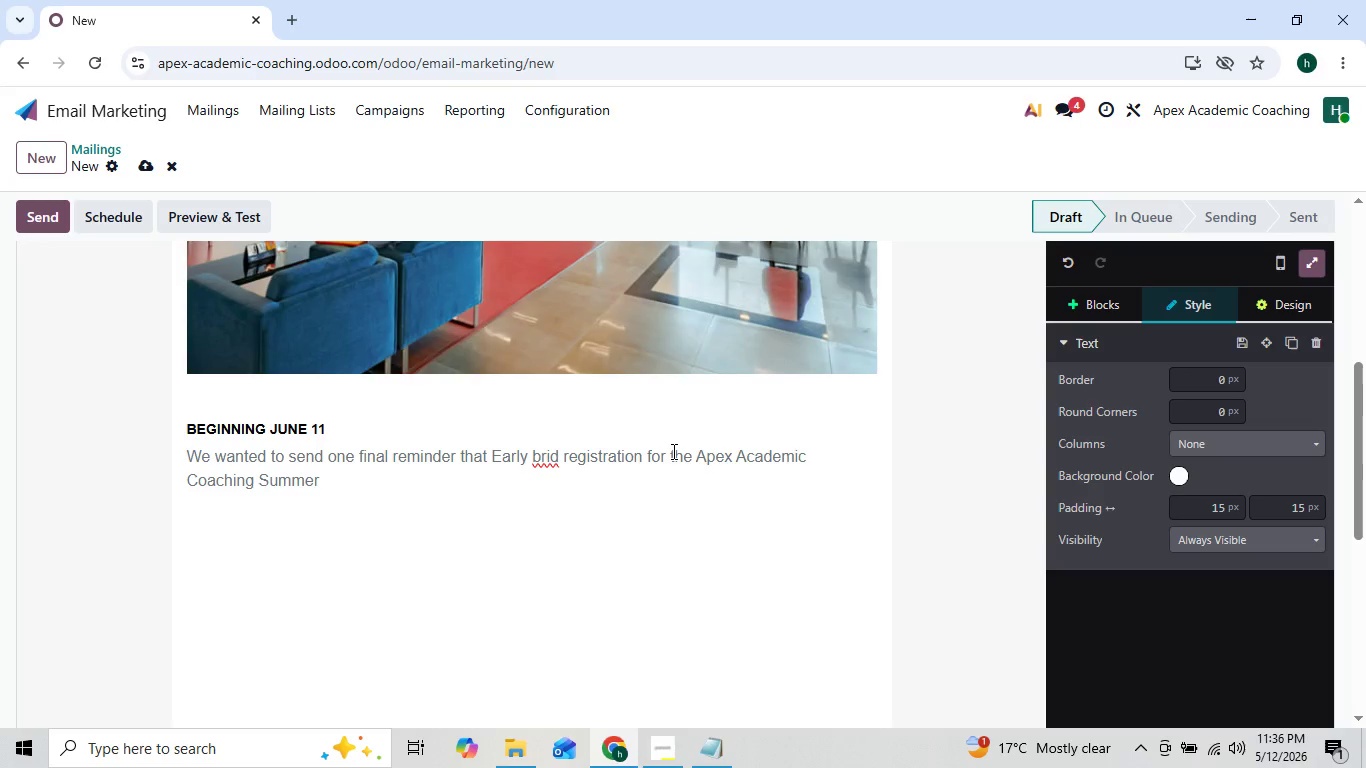 
key(ArrowRight)
 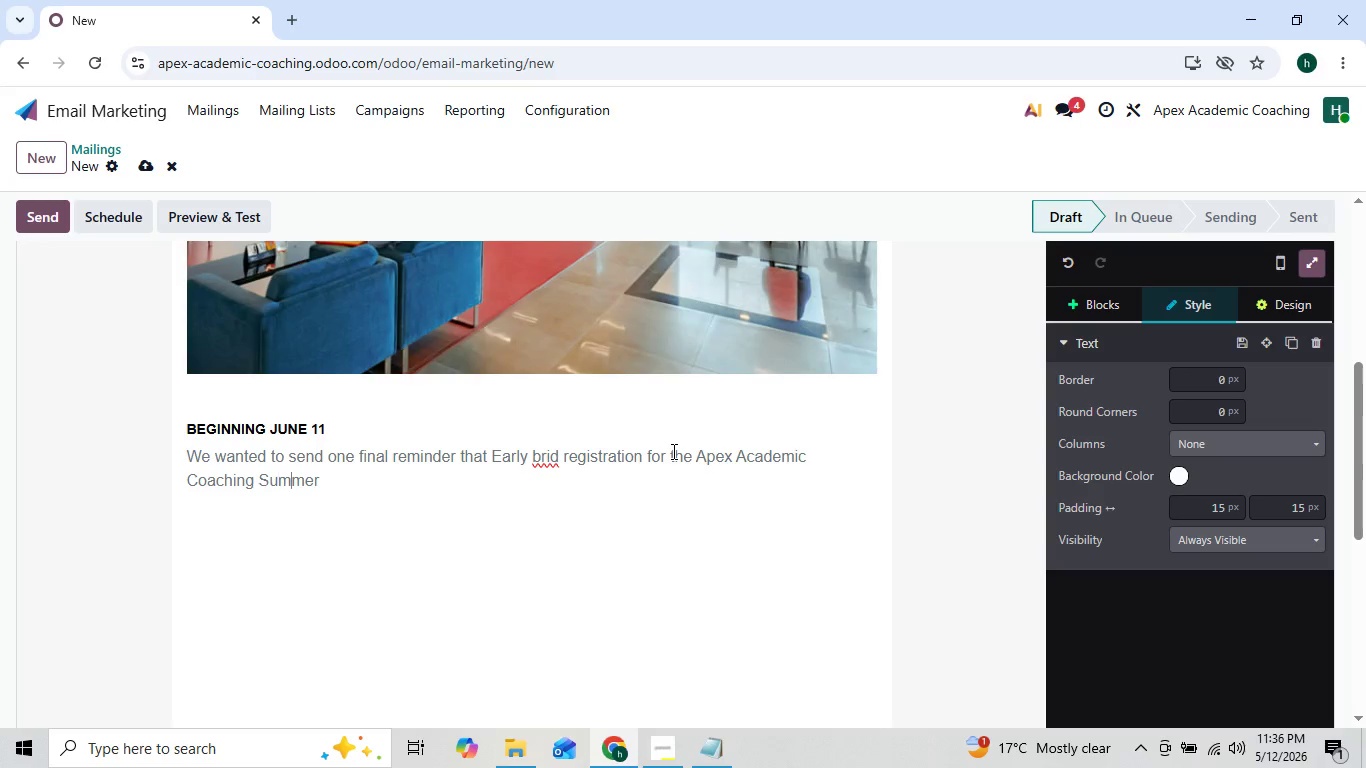 
key(ArrowRight)
 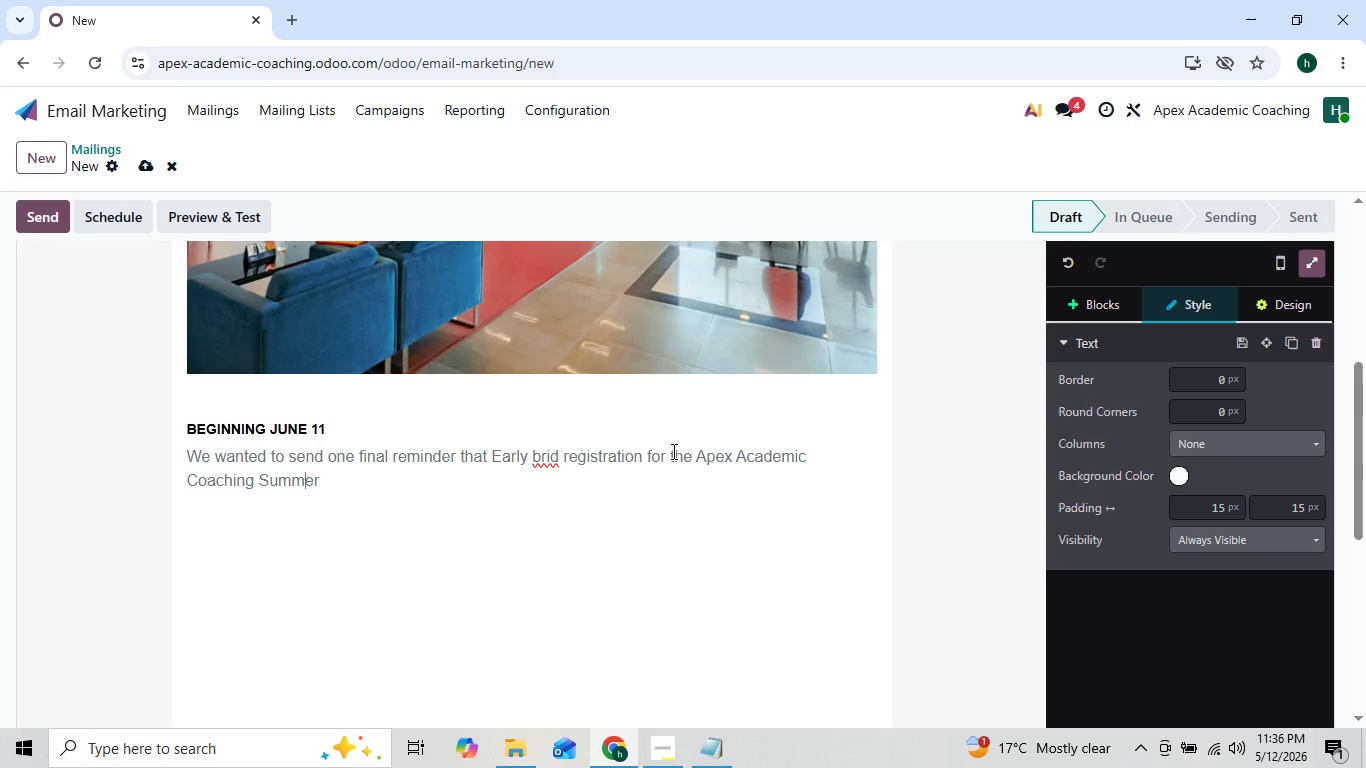 
key(ArrowRight)
 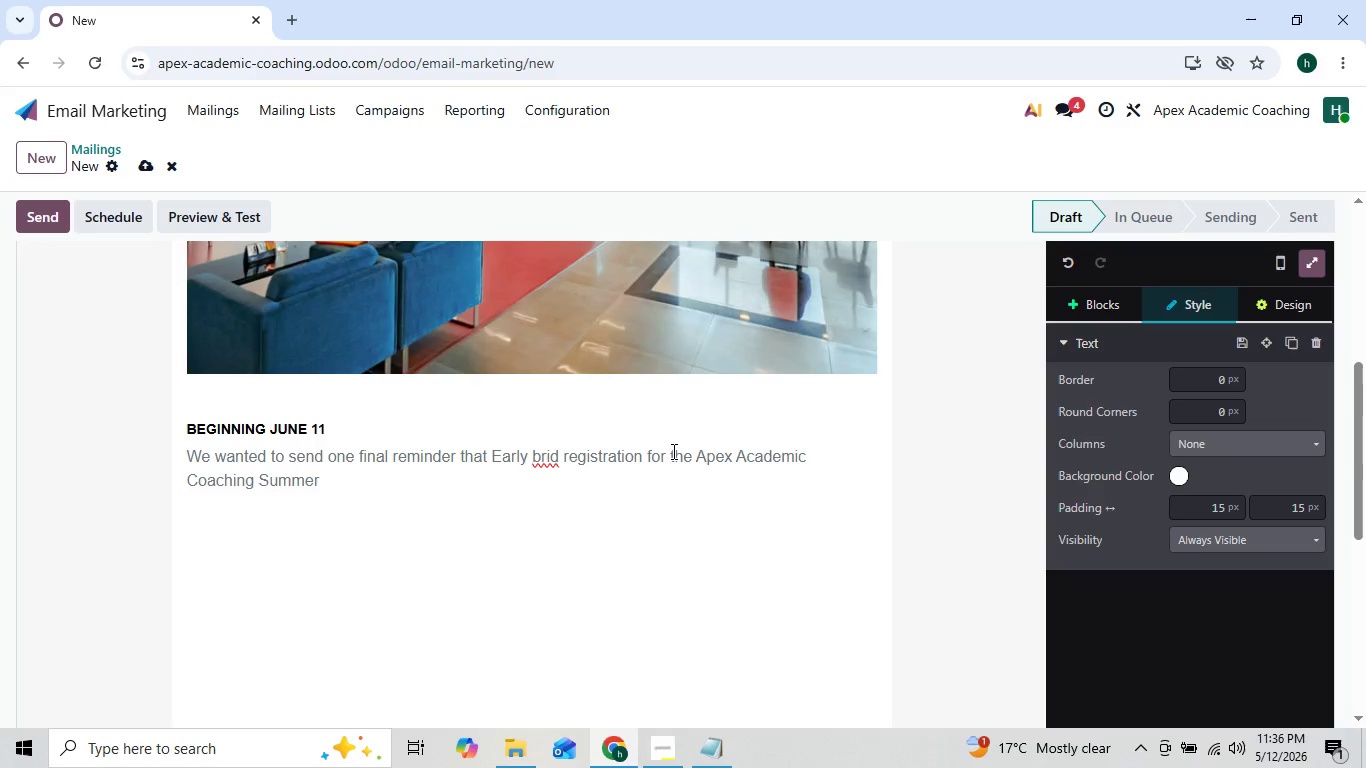 
key(ArrowRight)
 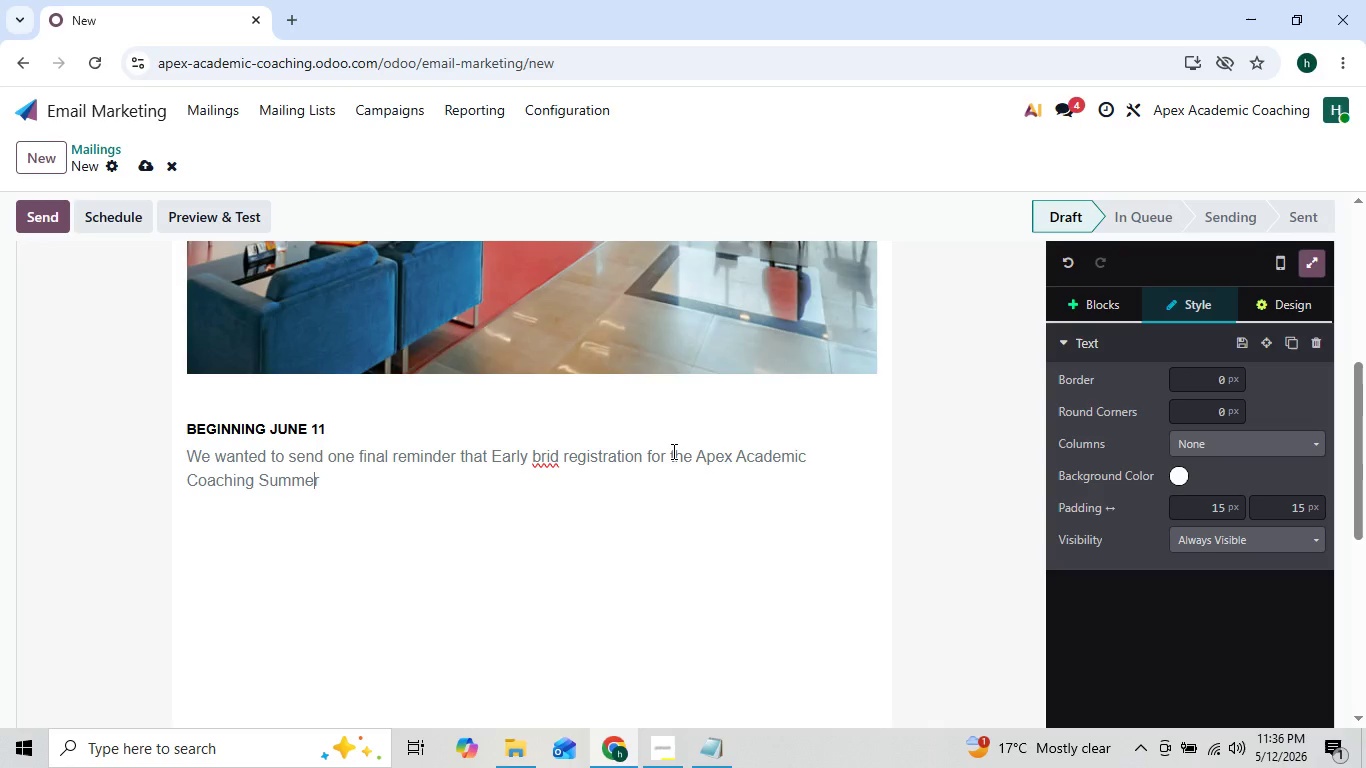 
key(ArrowLeft)
 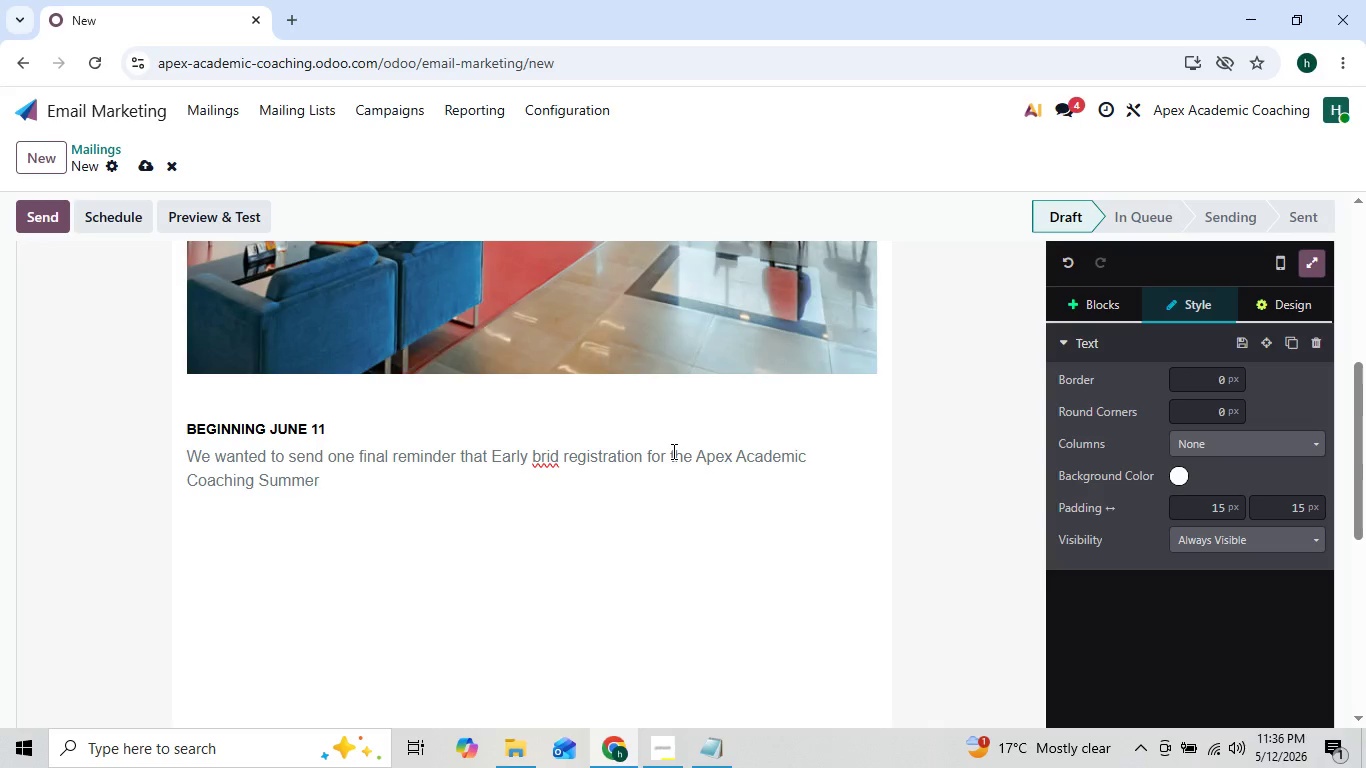 
key(ArrowRight)
 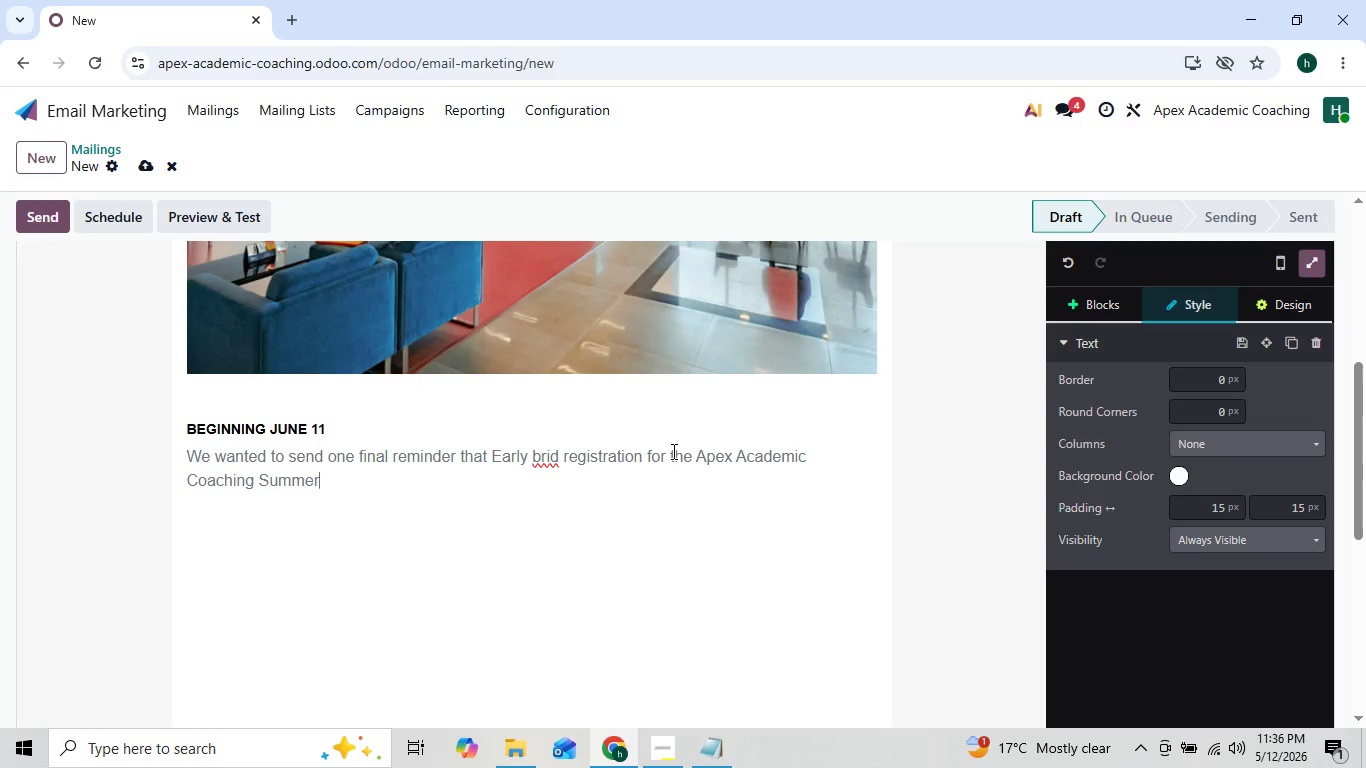 
key(ArrowRight)
 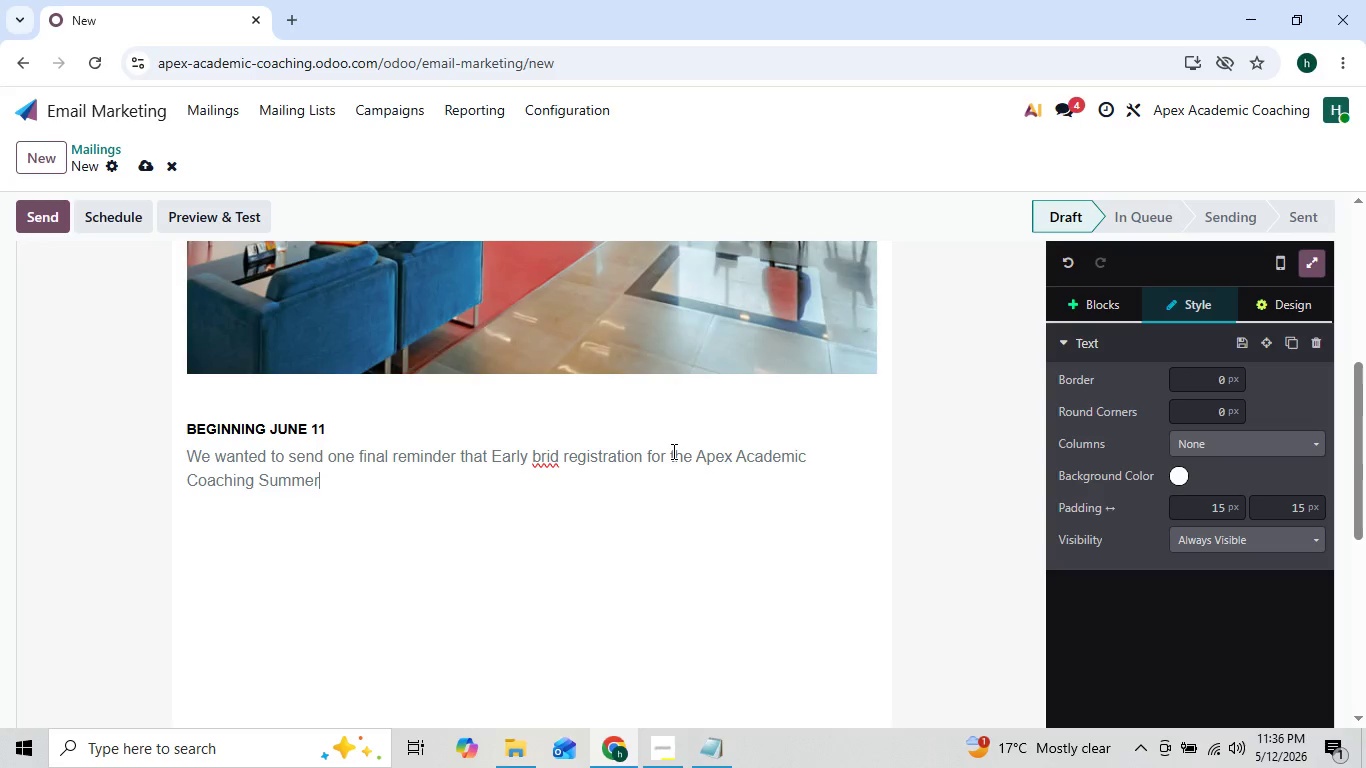 
key(Space)
 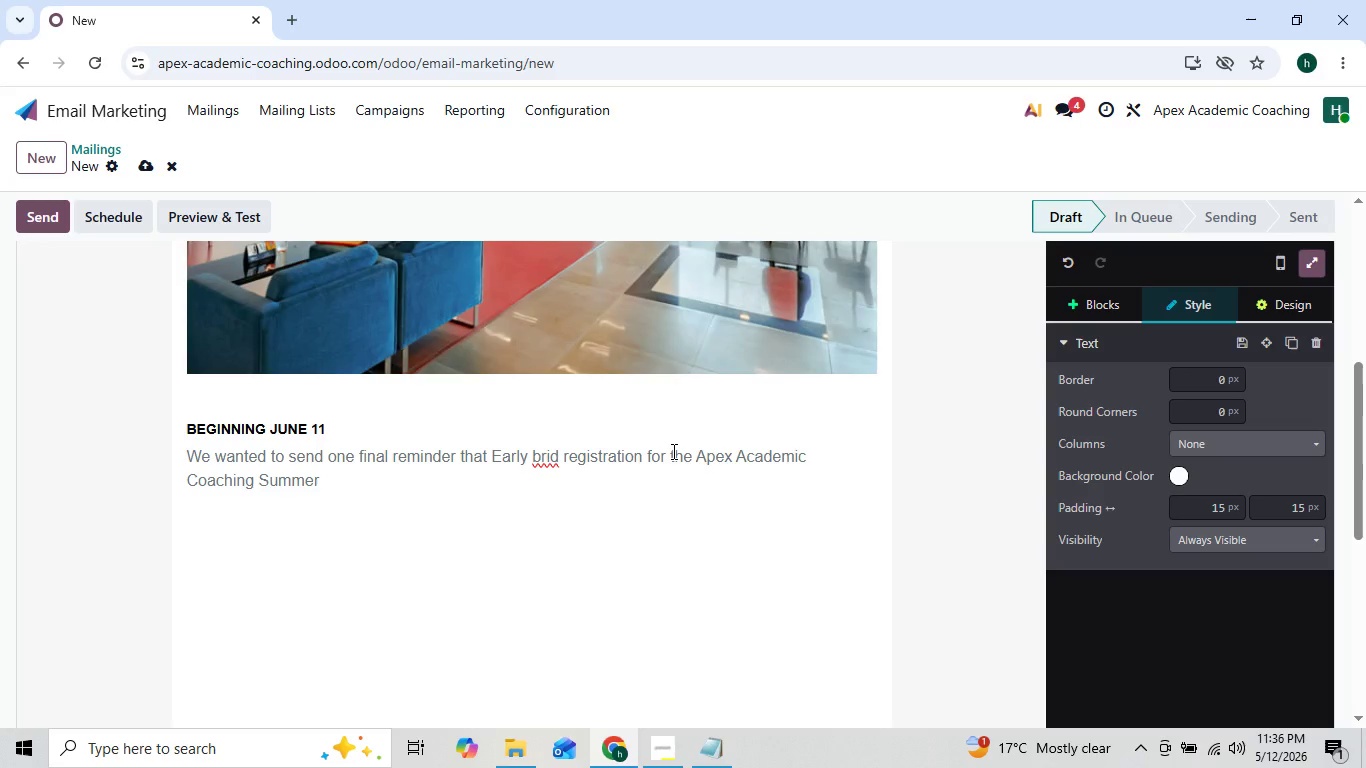 
key(Shift+I)
 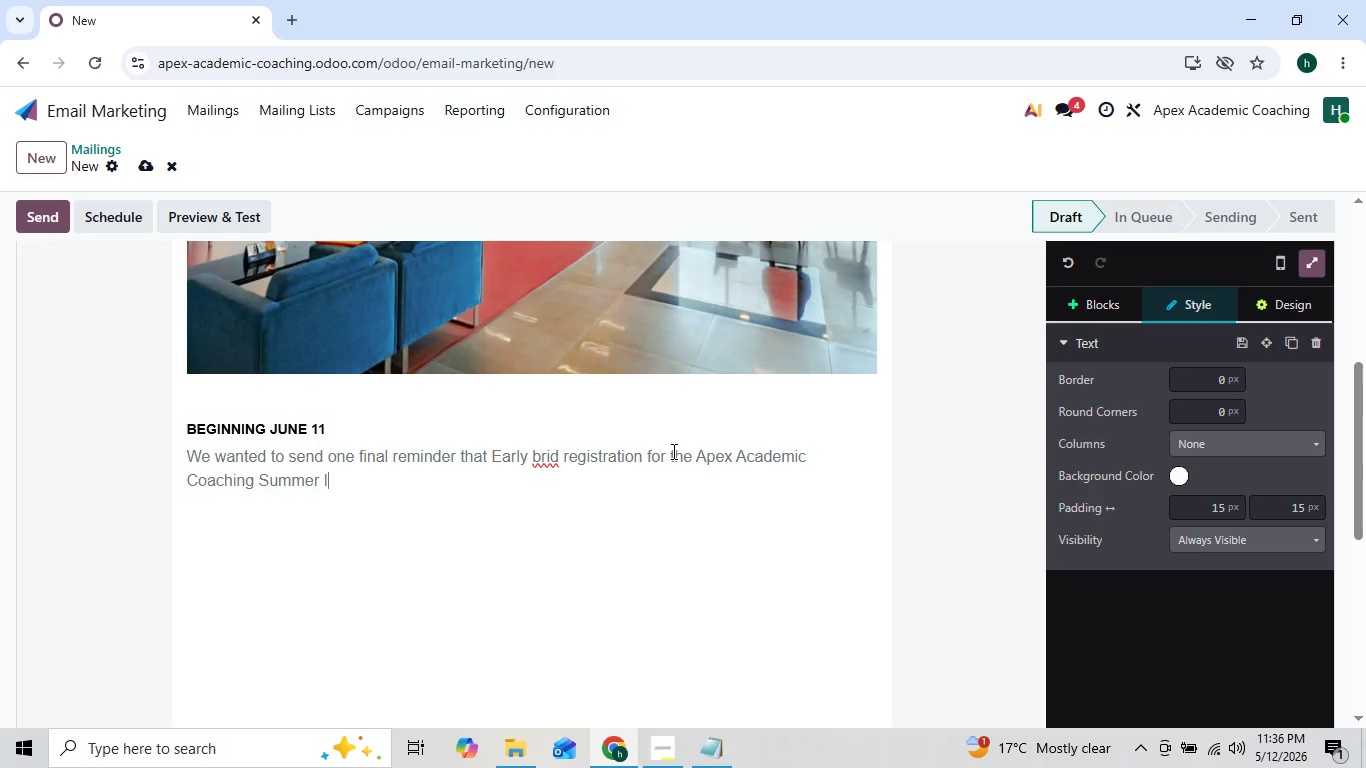 
type(ntesive program)
 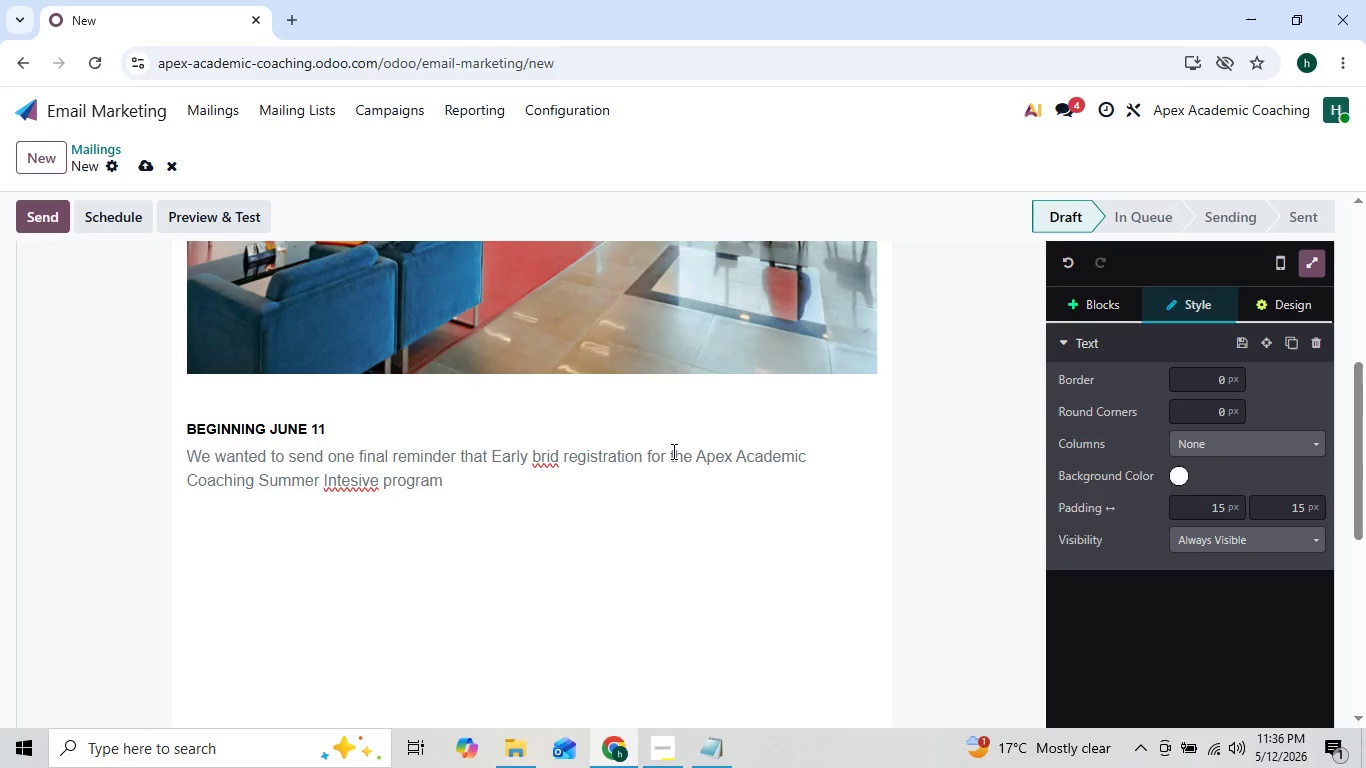 
key(ArrowLeft)
 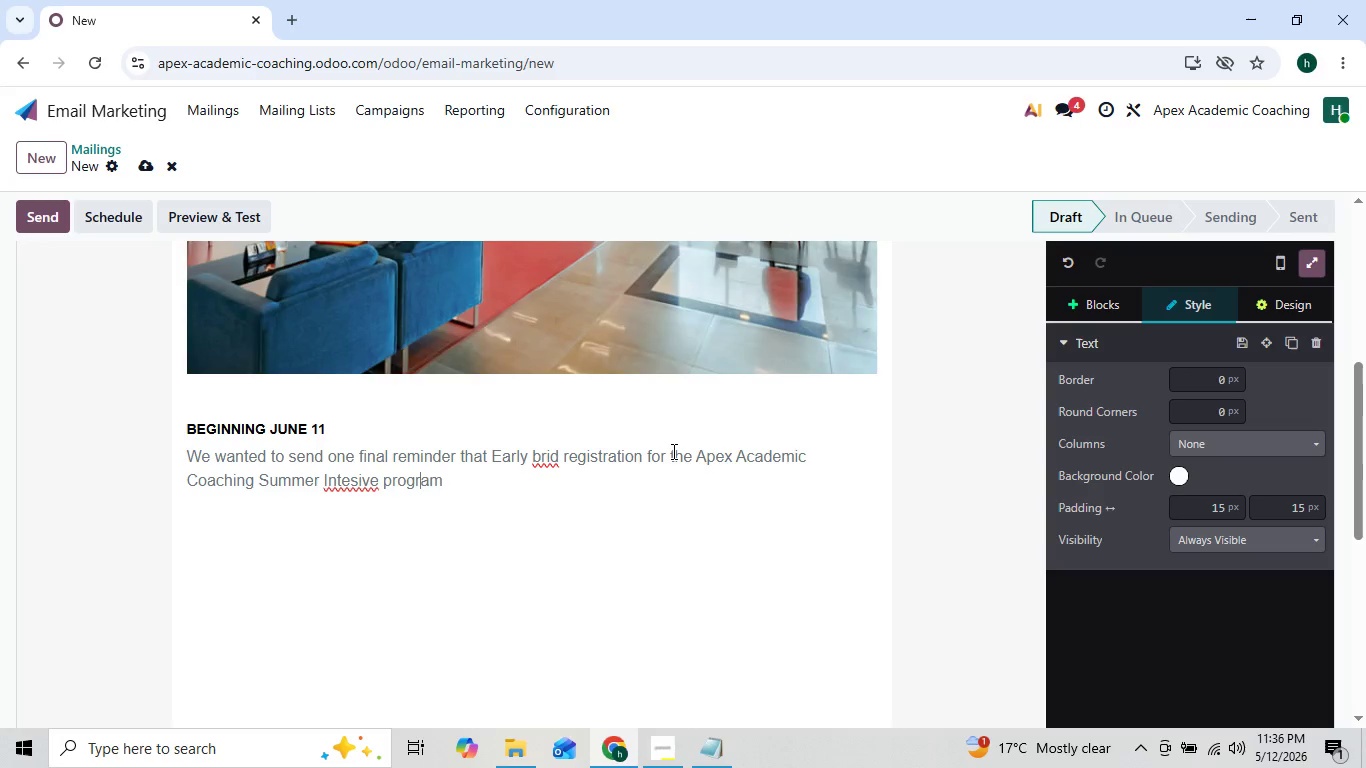 
key(ArrowLeft)
 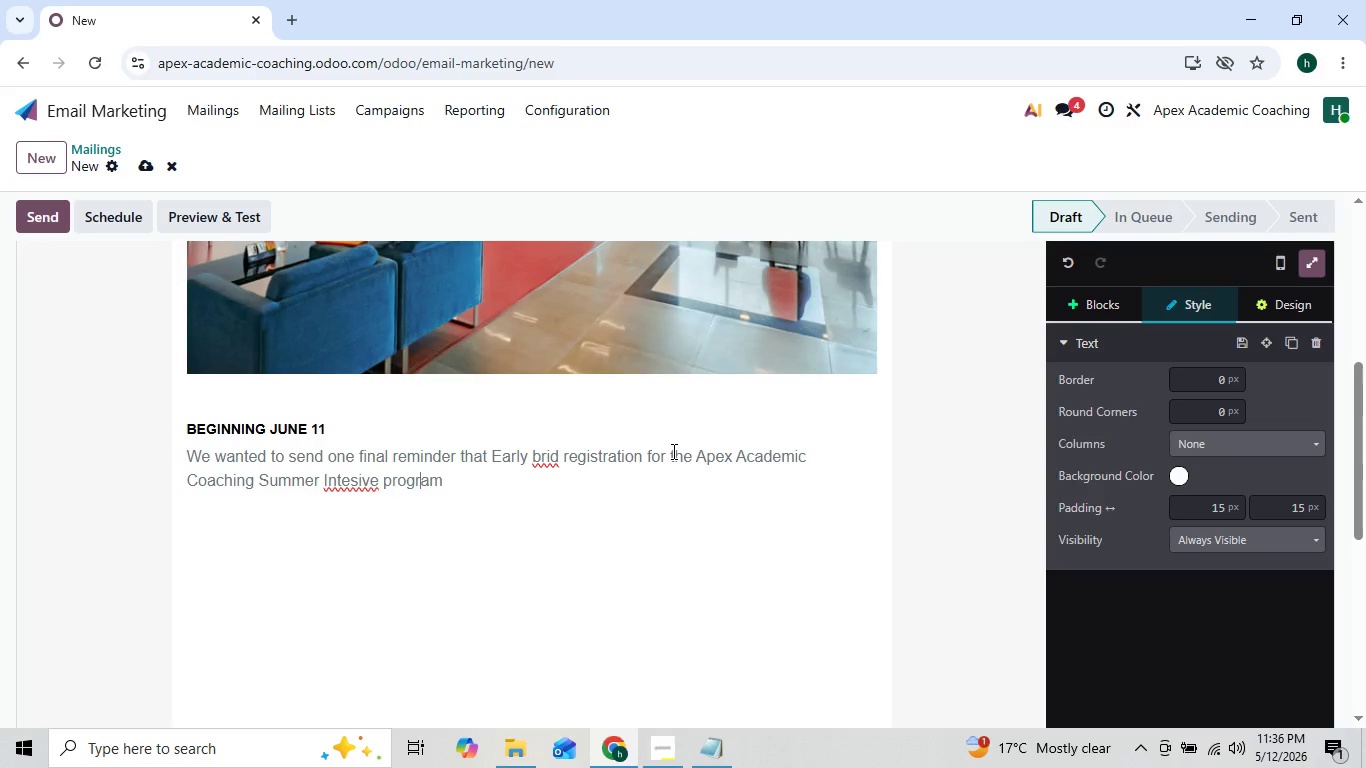 
key(ArrowLeft)
 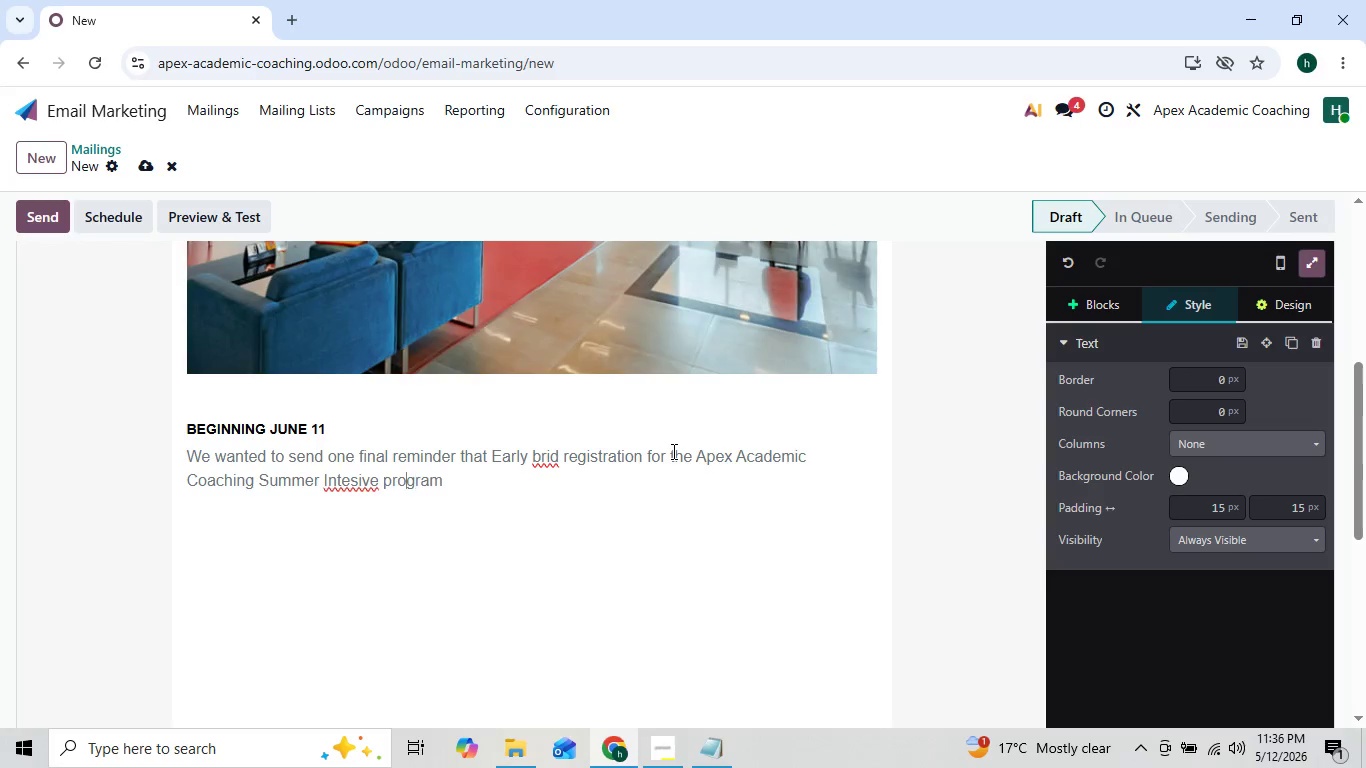 
key(ArrowLeft)
 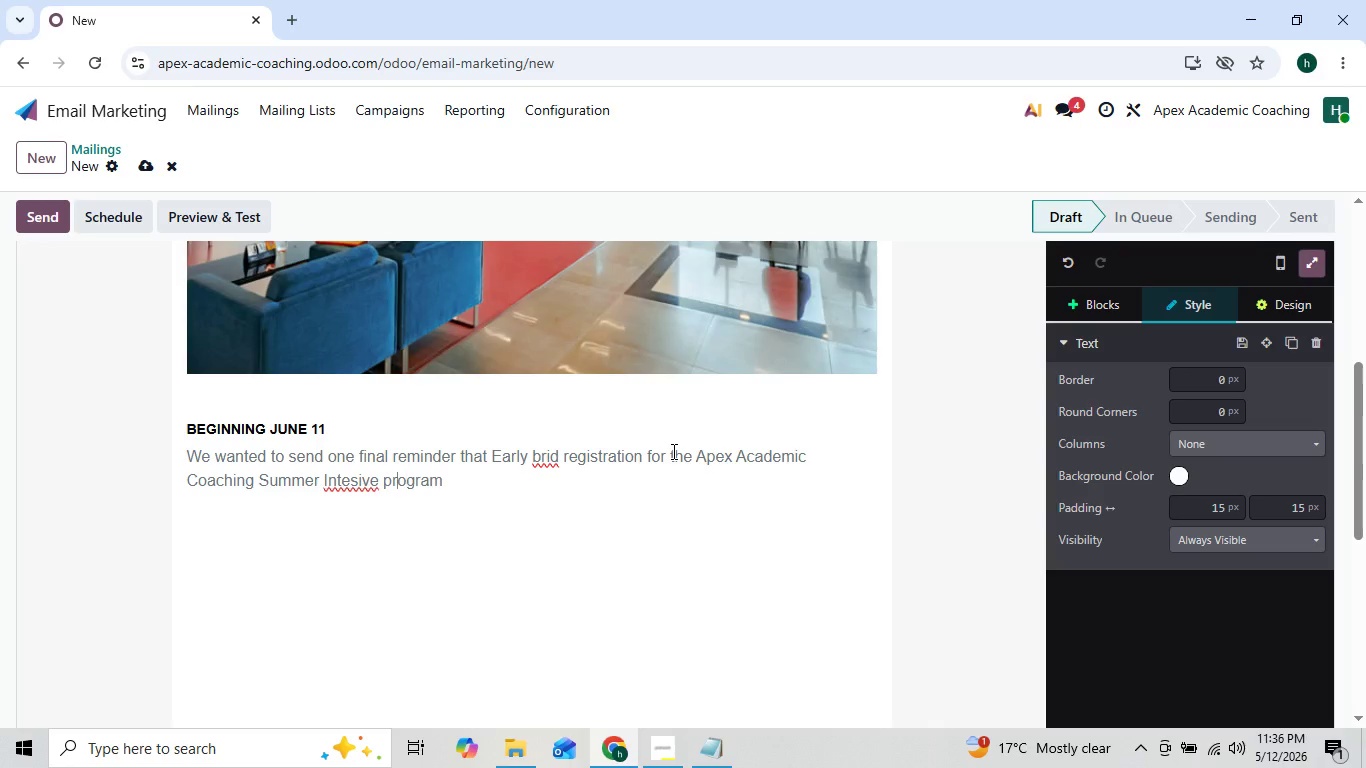 
key(ArrowLeft)
 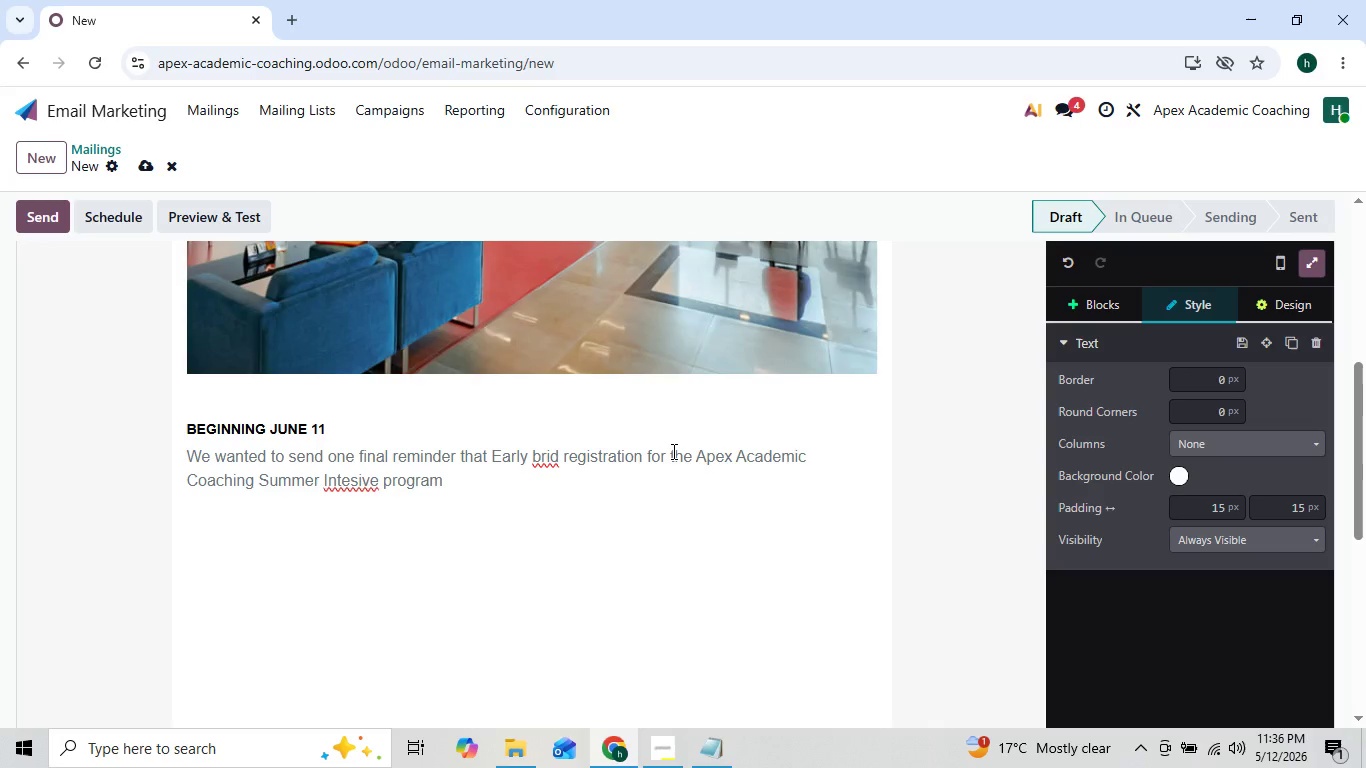 
key(ArrowLeft)
 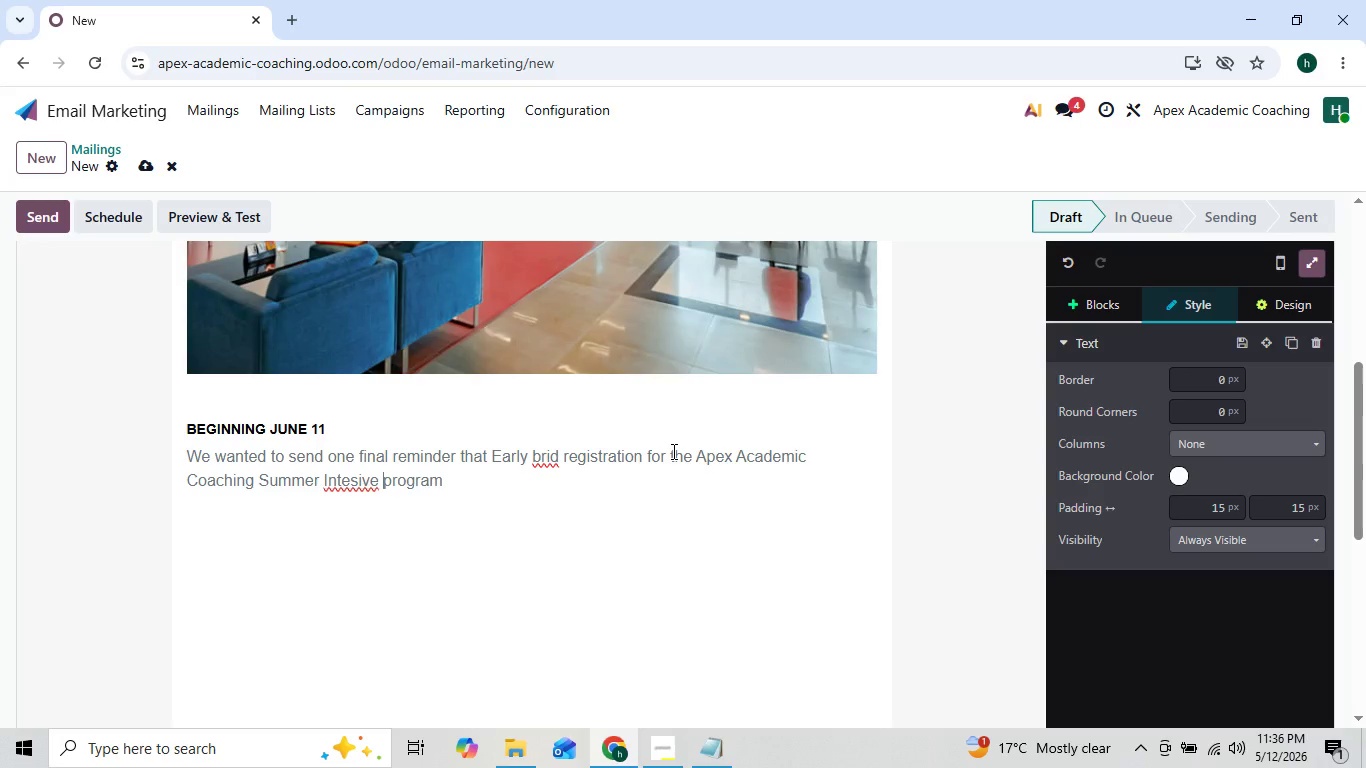 
key(ArrowLeft)
 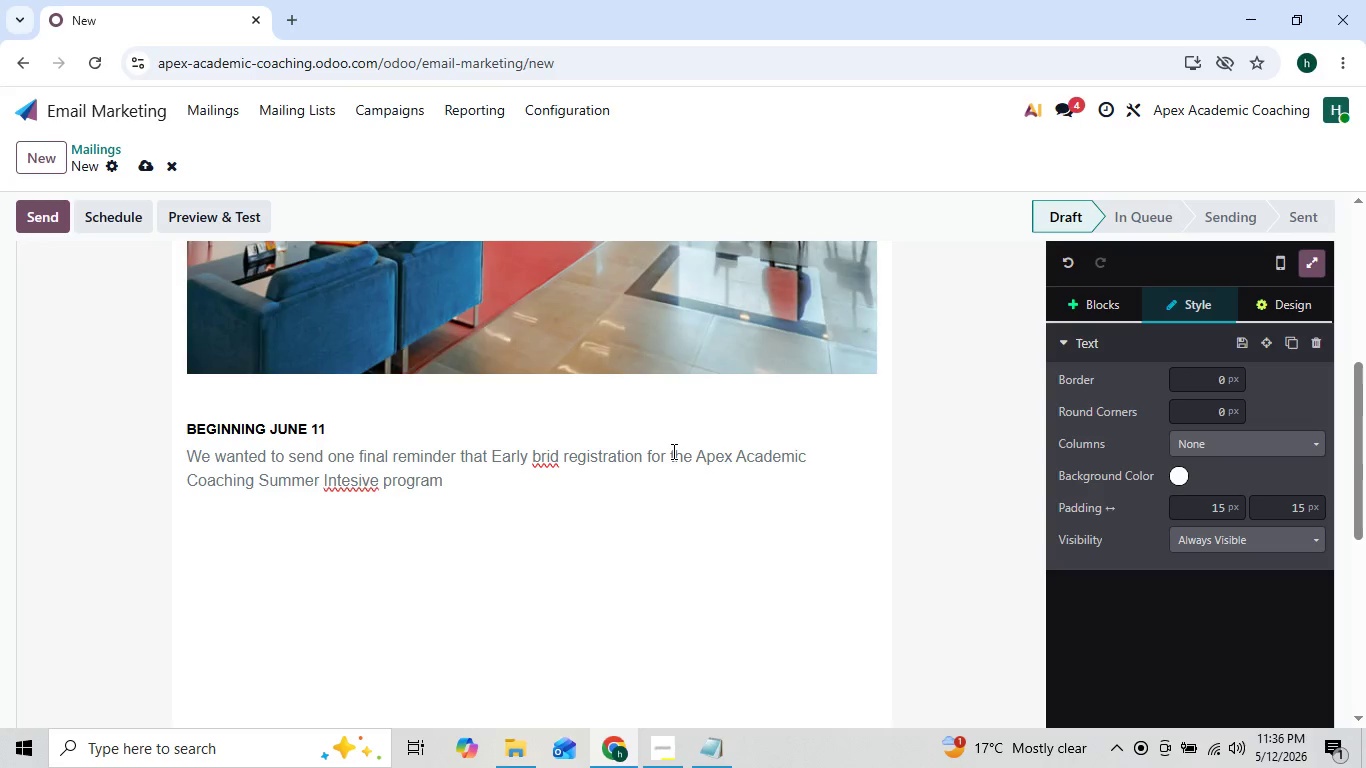 
key(ArrowRight)
 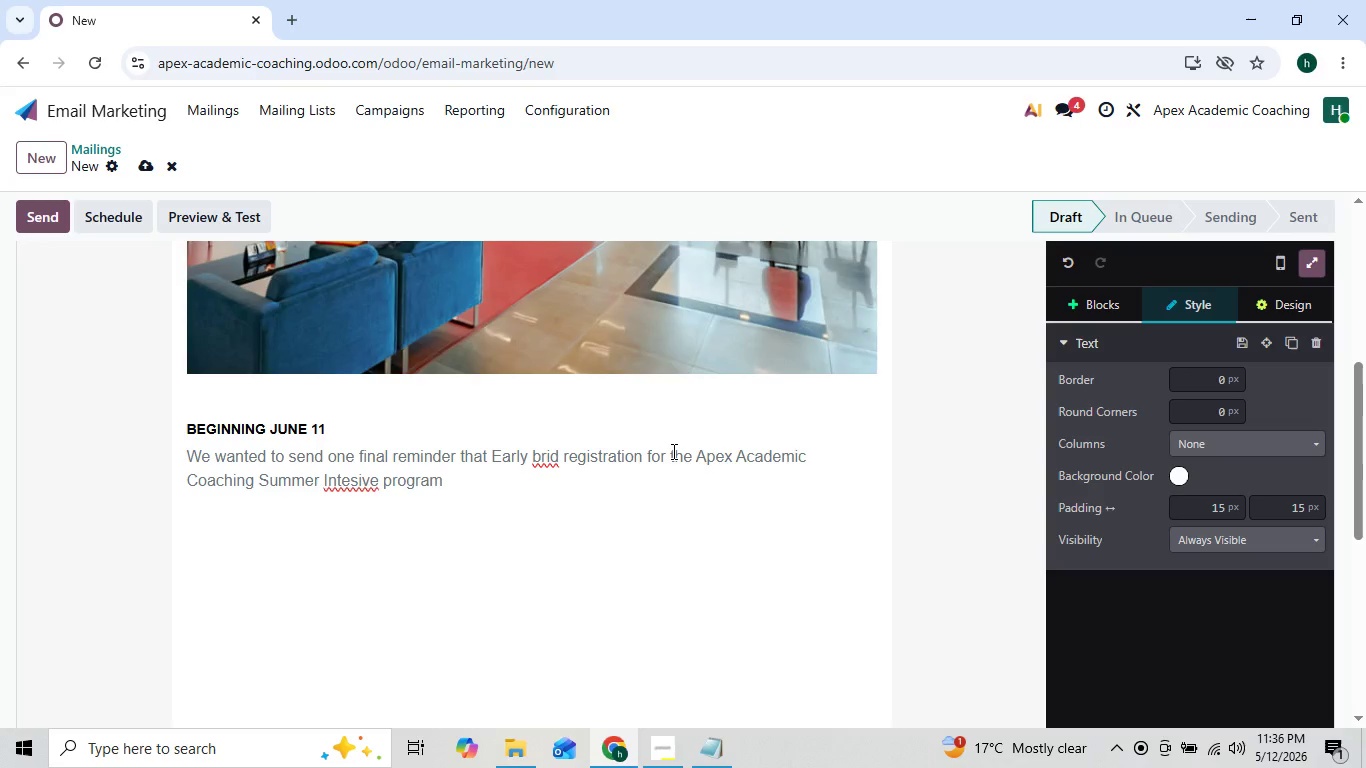 
key(ArrowLeft)
 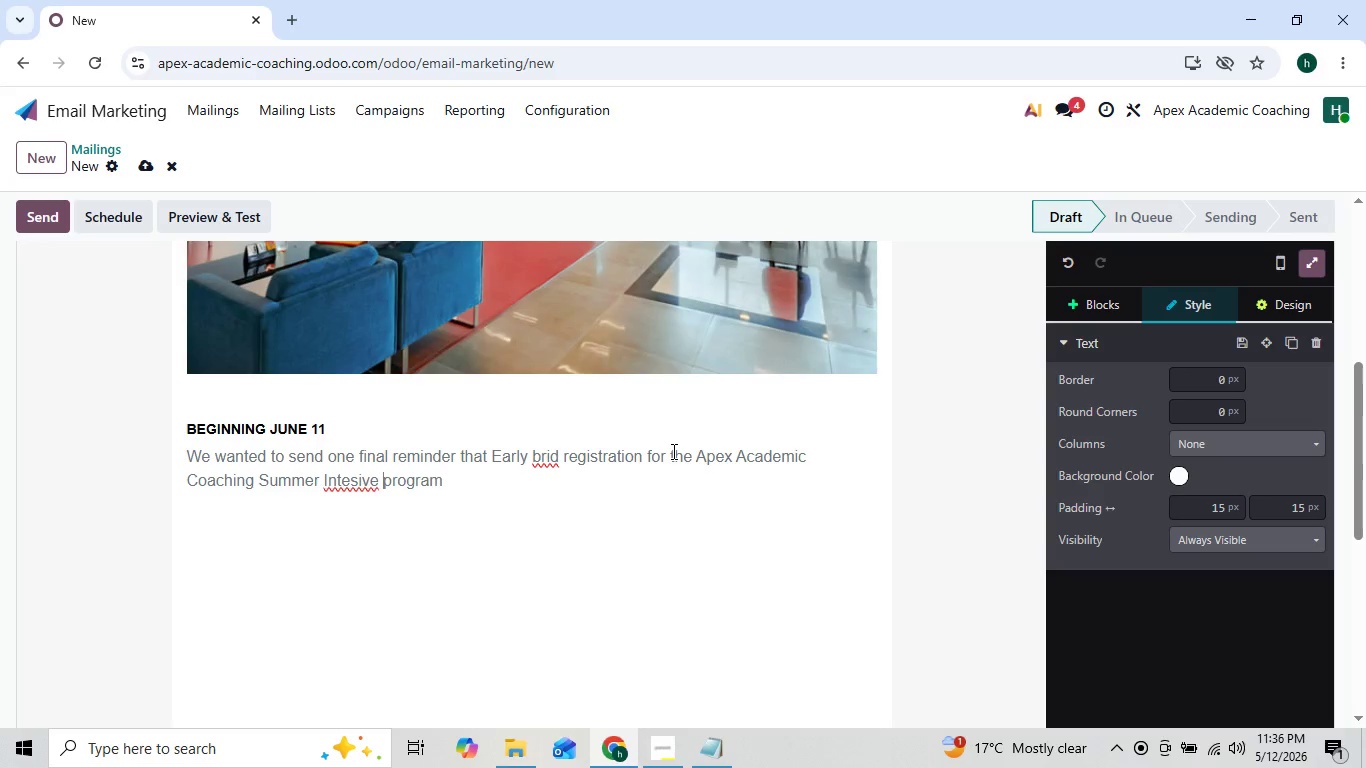 
key(ArrowLeft)
 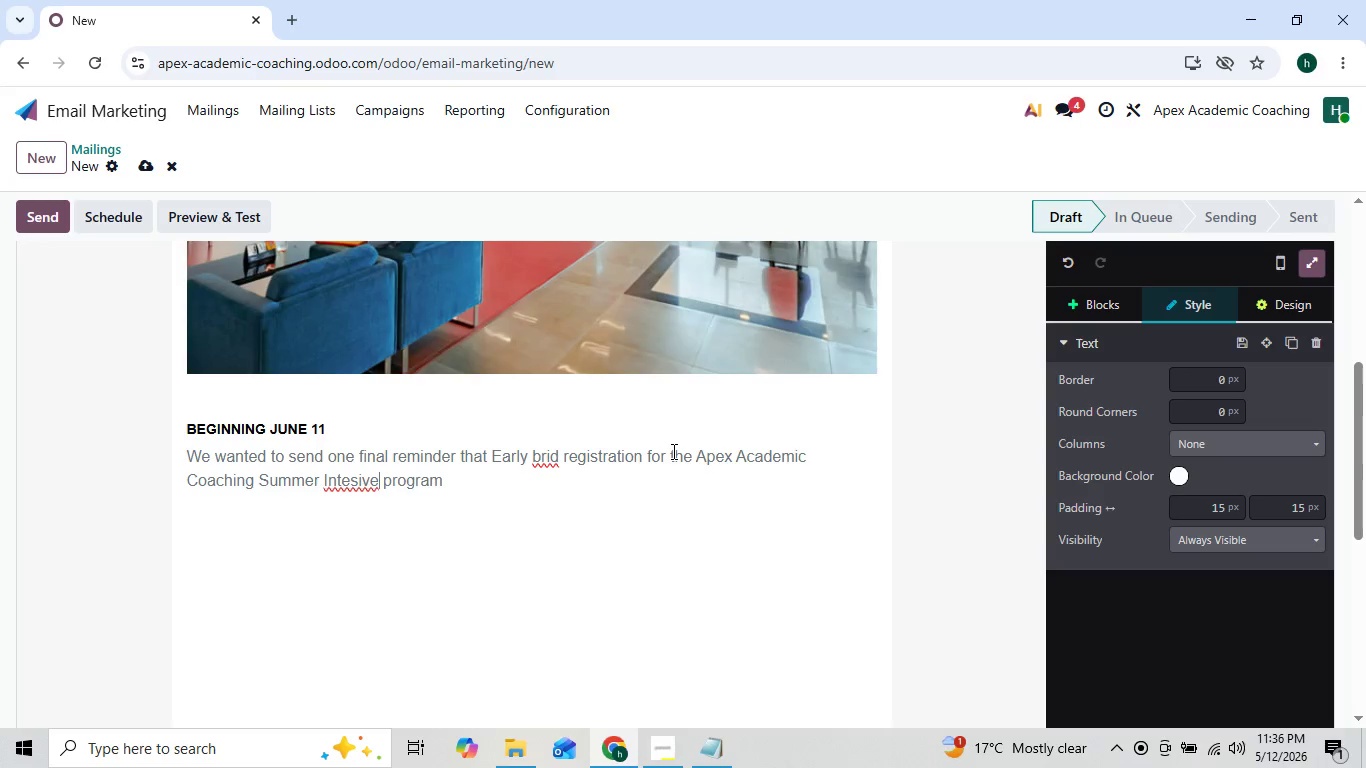 
key(ArrowLeft)
 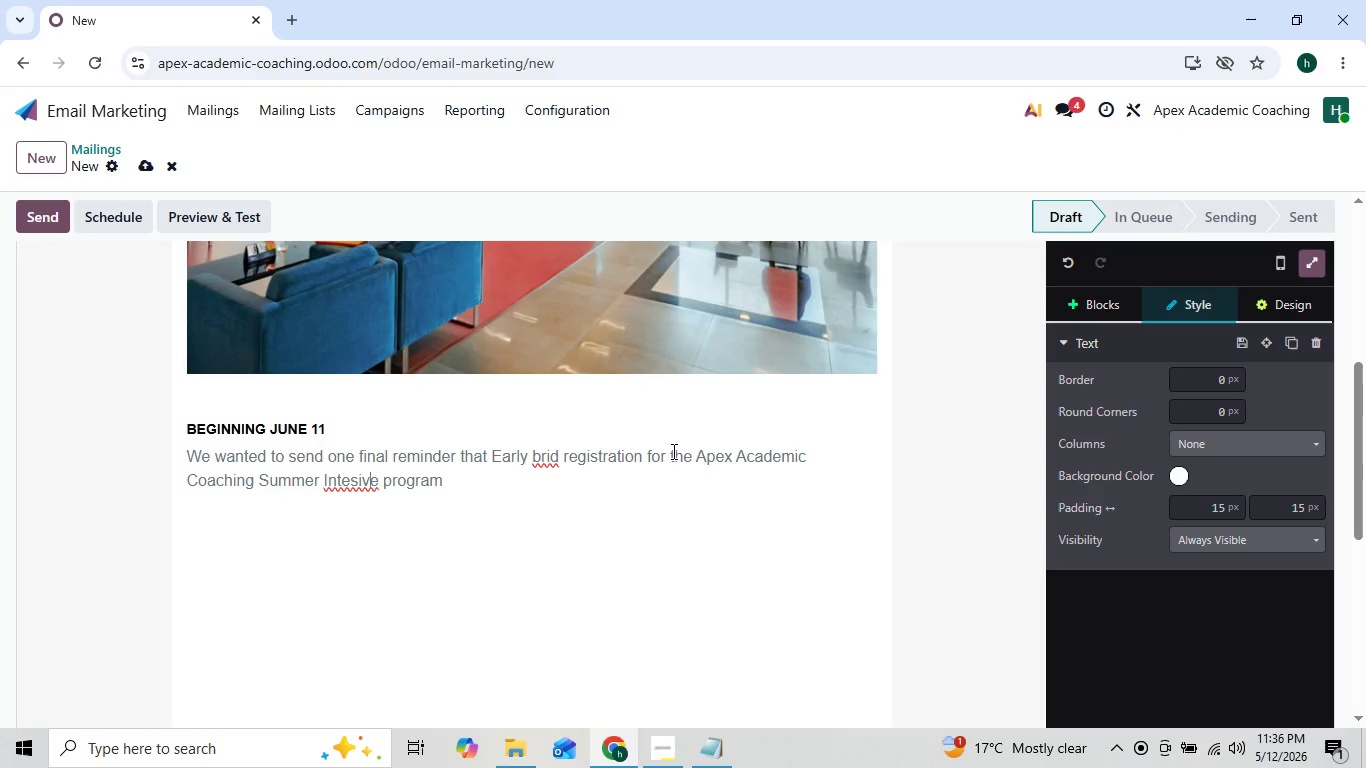 
key(ArrowLeft)
 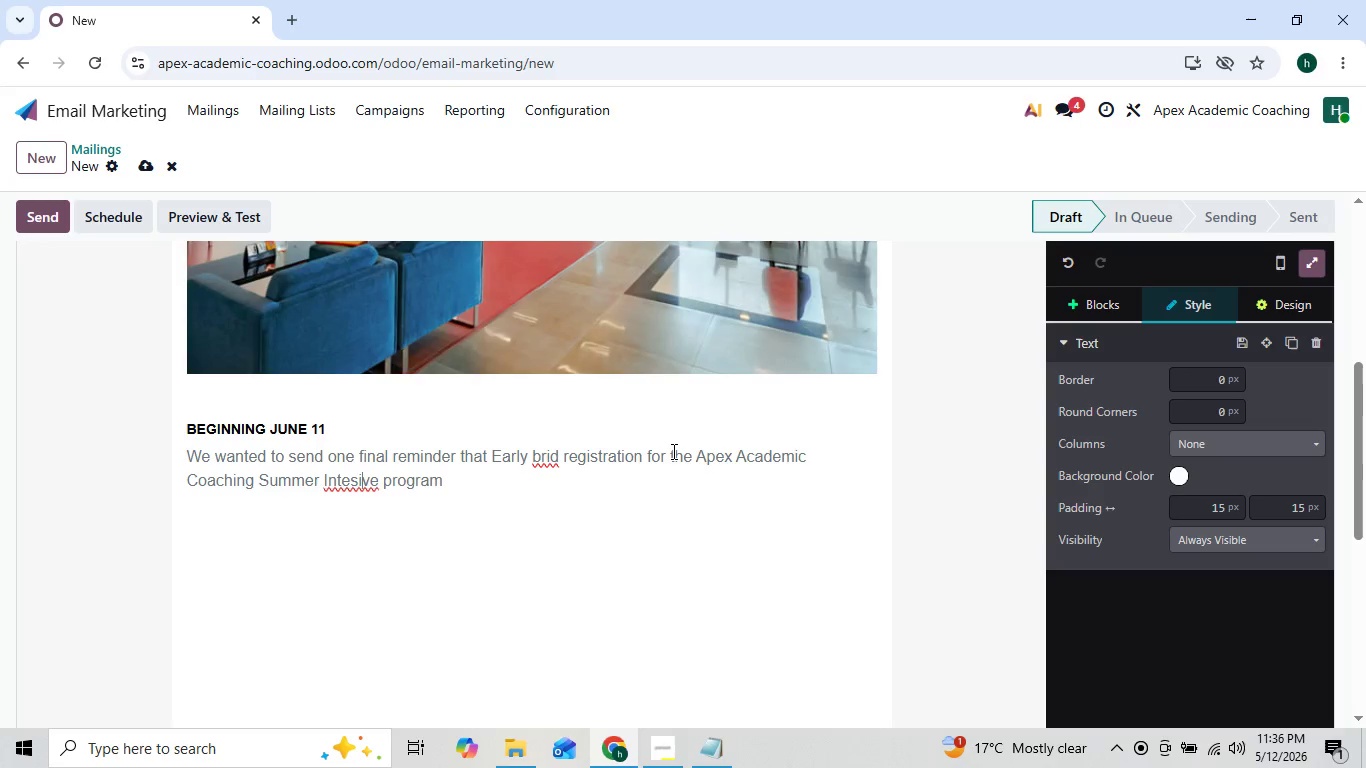 
key(ArrowLeft)
 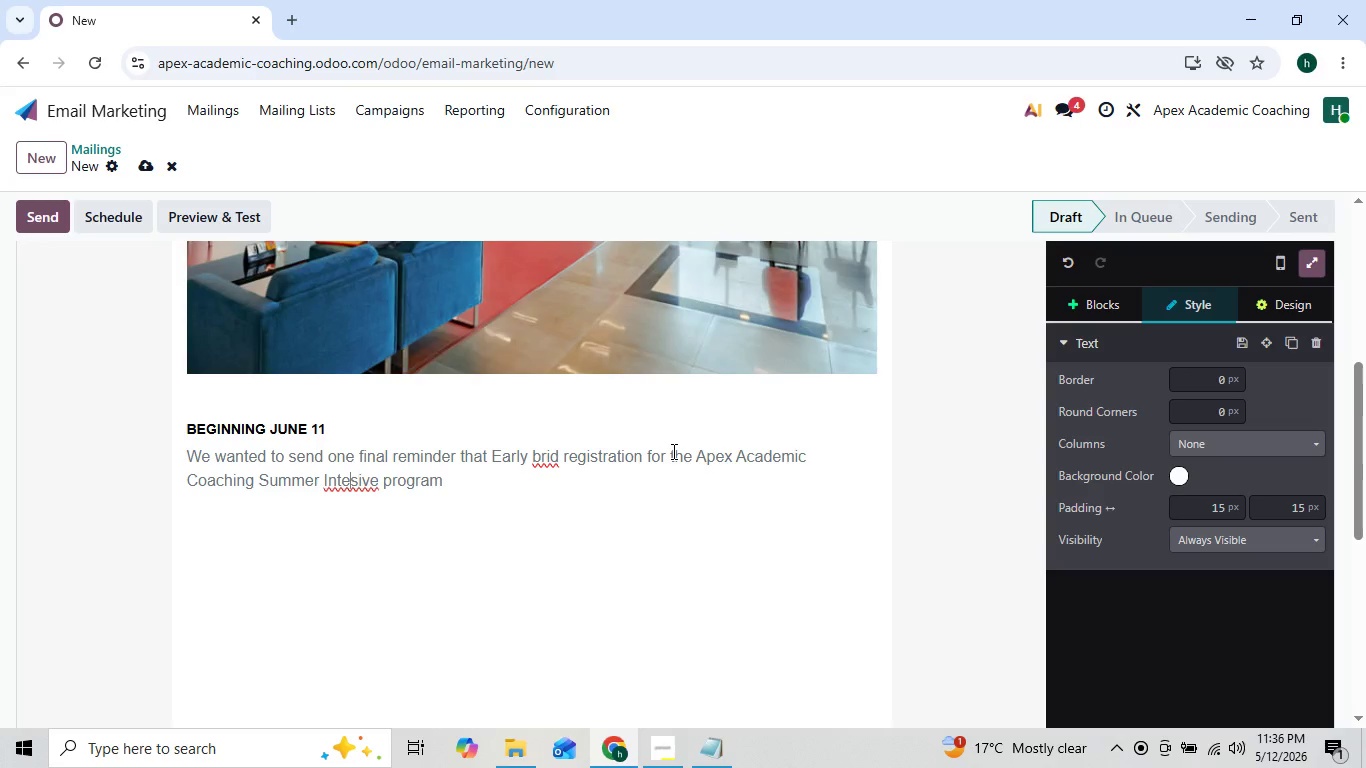 
key(ArrowLeft)
 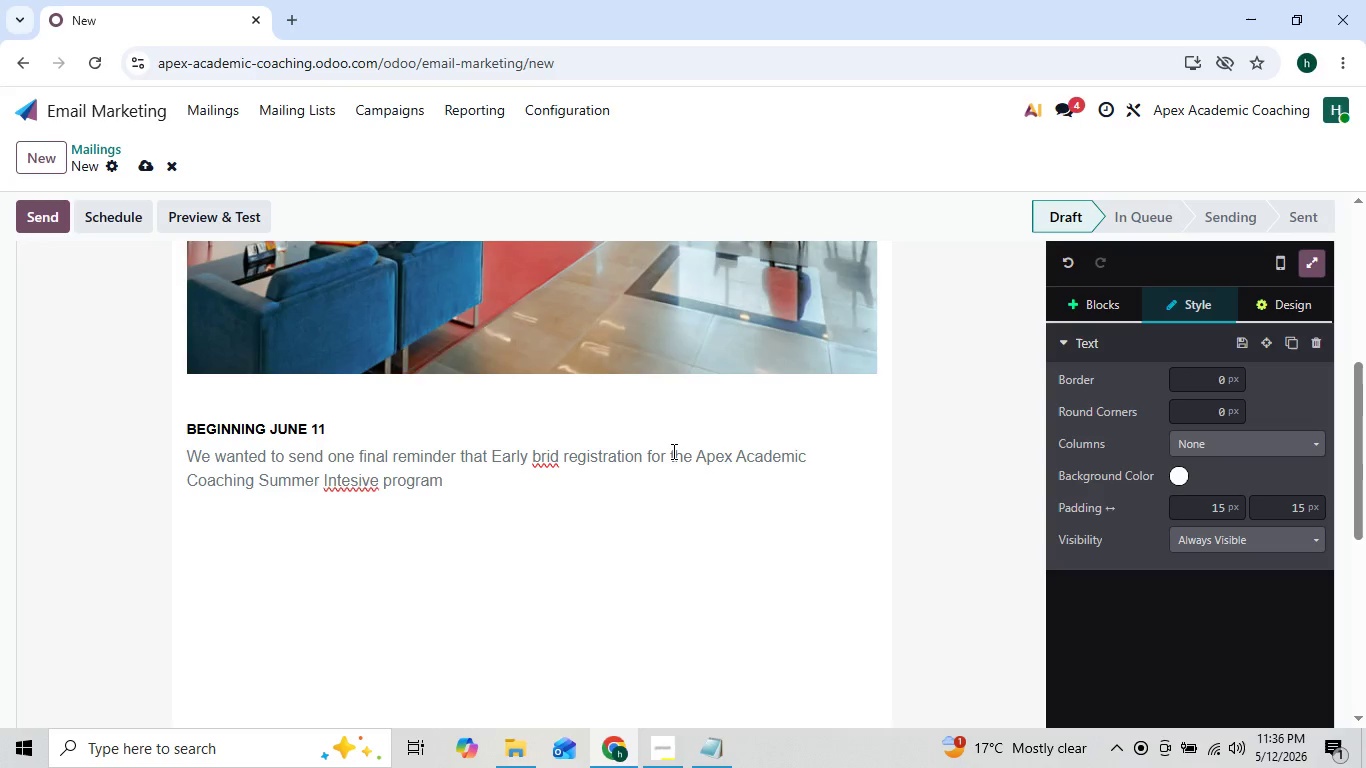 
key(N)
 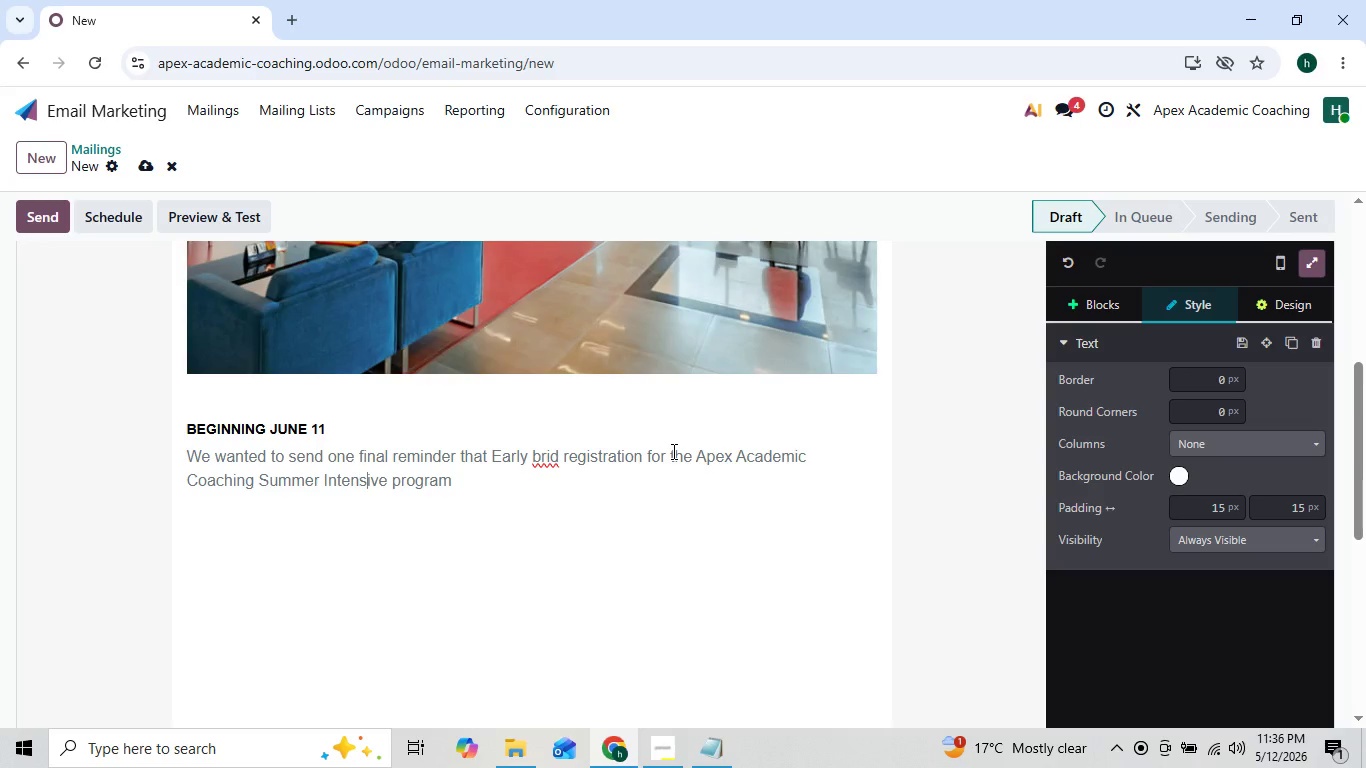 
key(ArrowRight)
 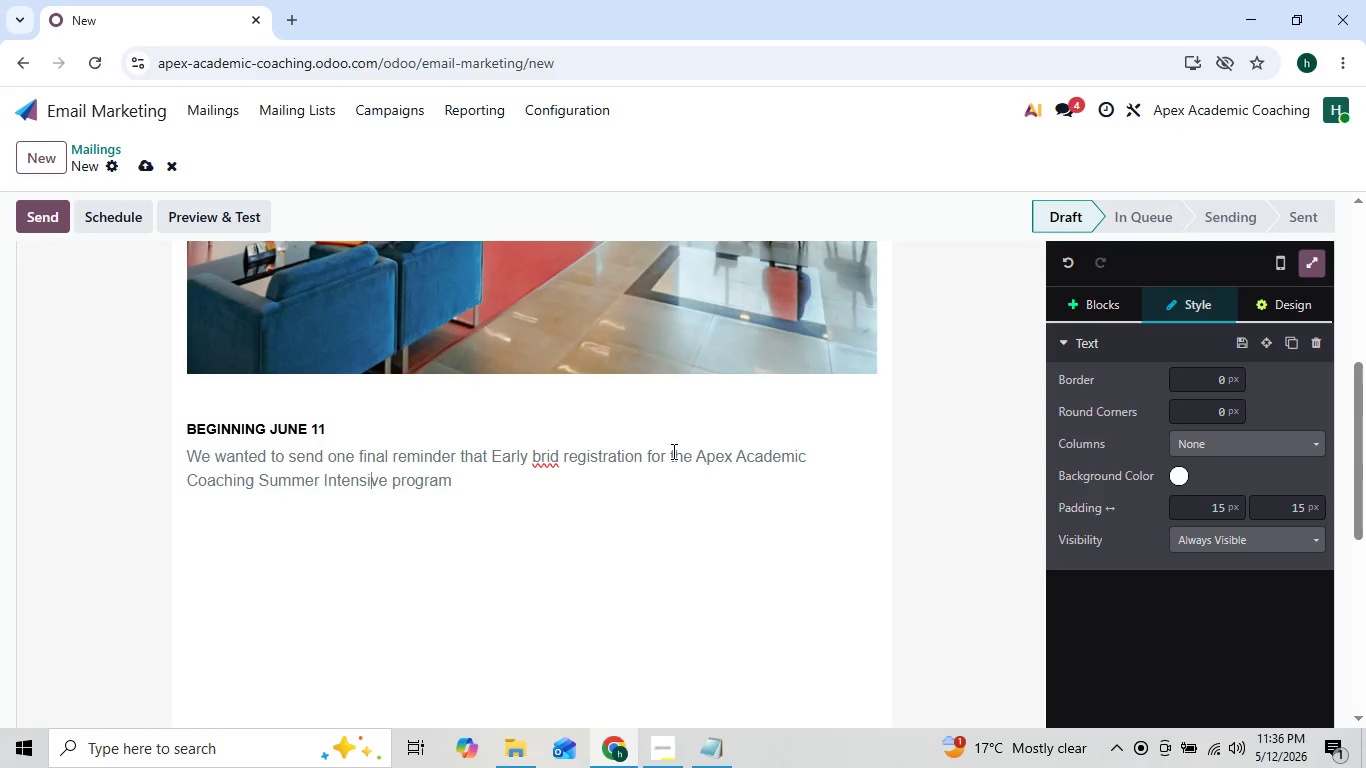 
key(ArrowRight)
 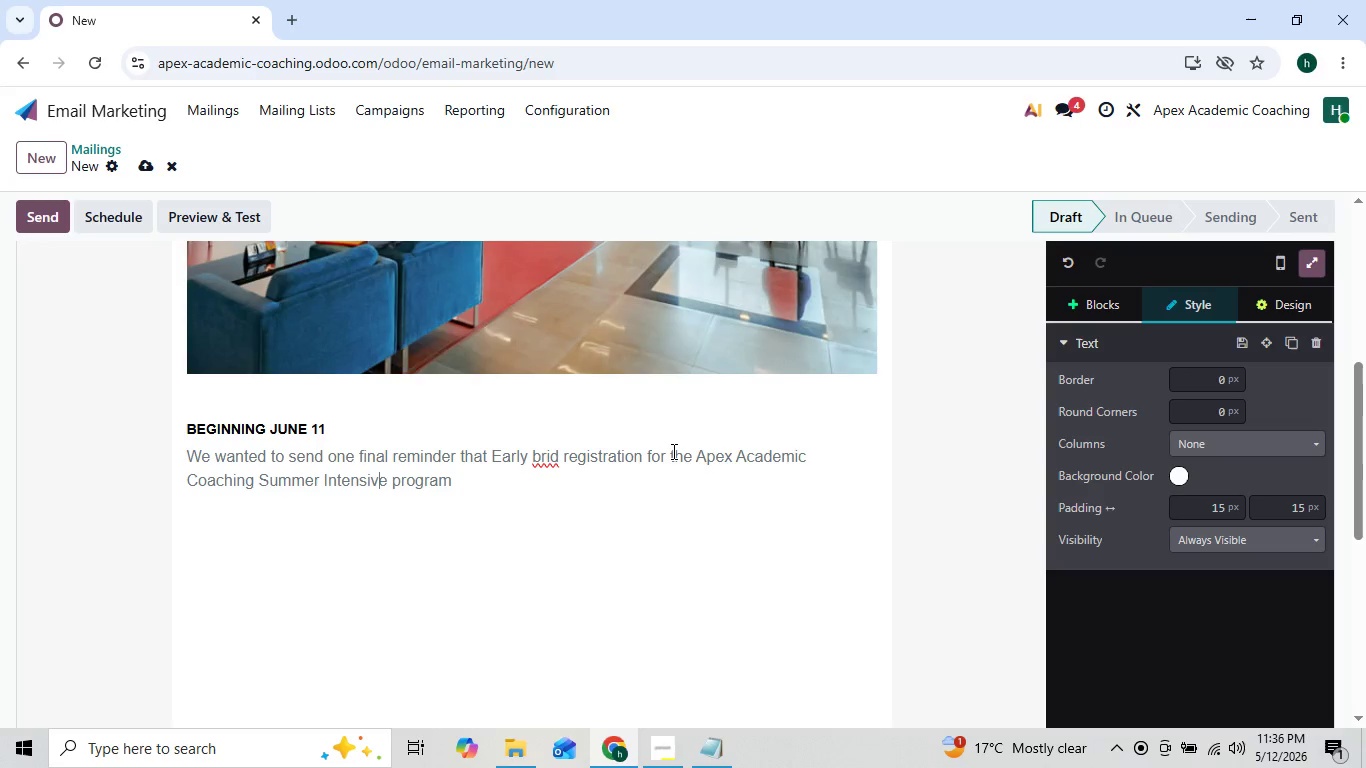 
key(ArrowRight)
 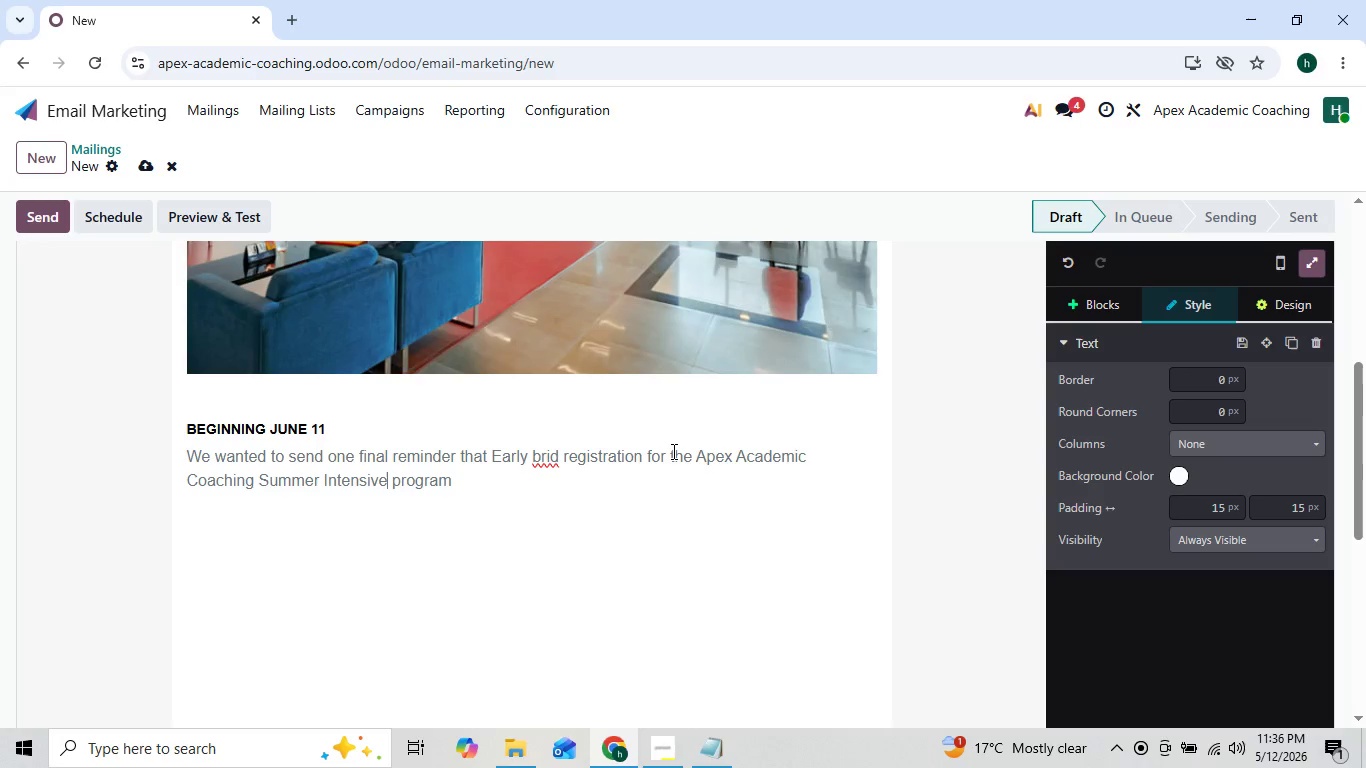 
key(ArrowRight)
 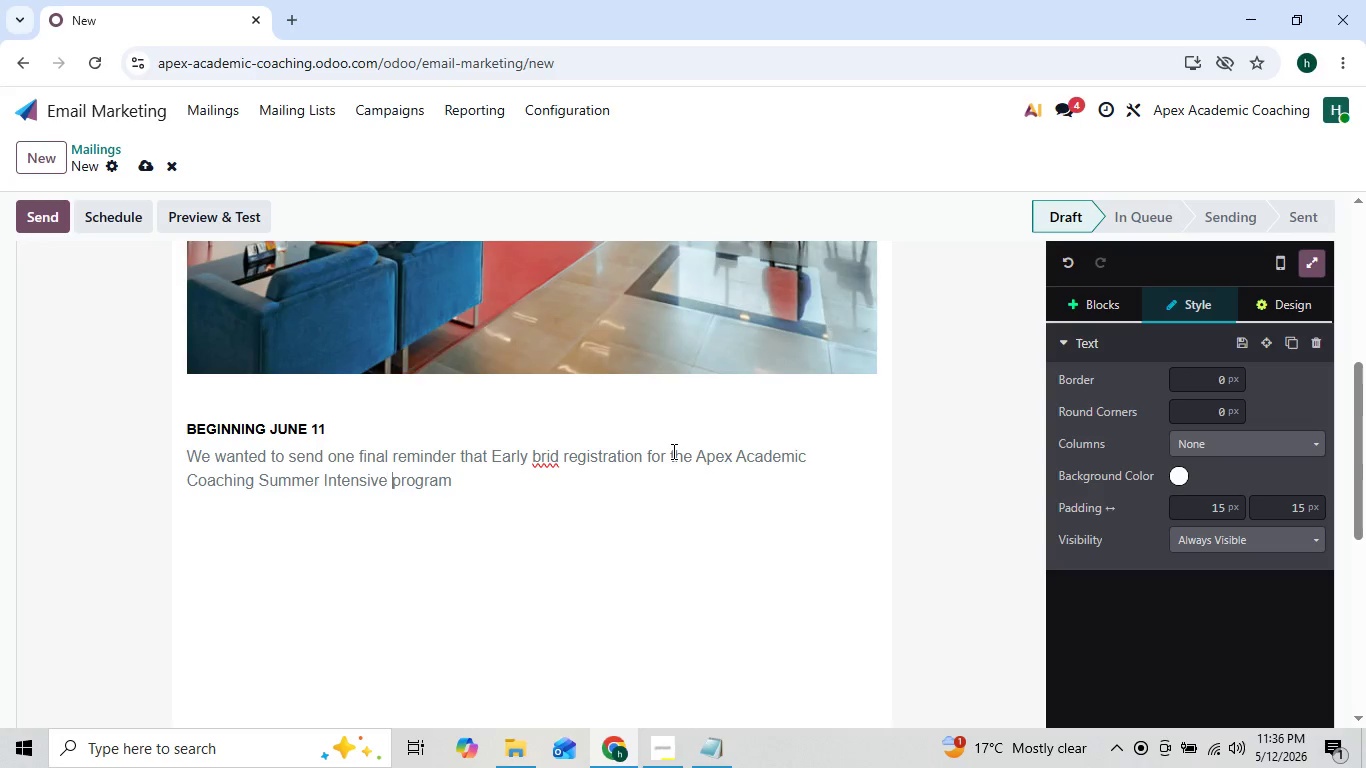 
key(ArrowRight)
 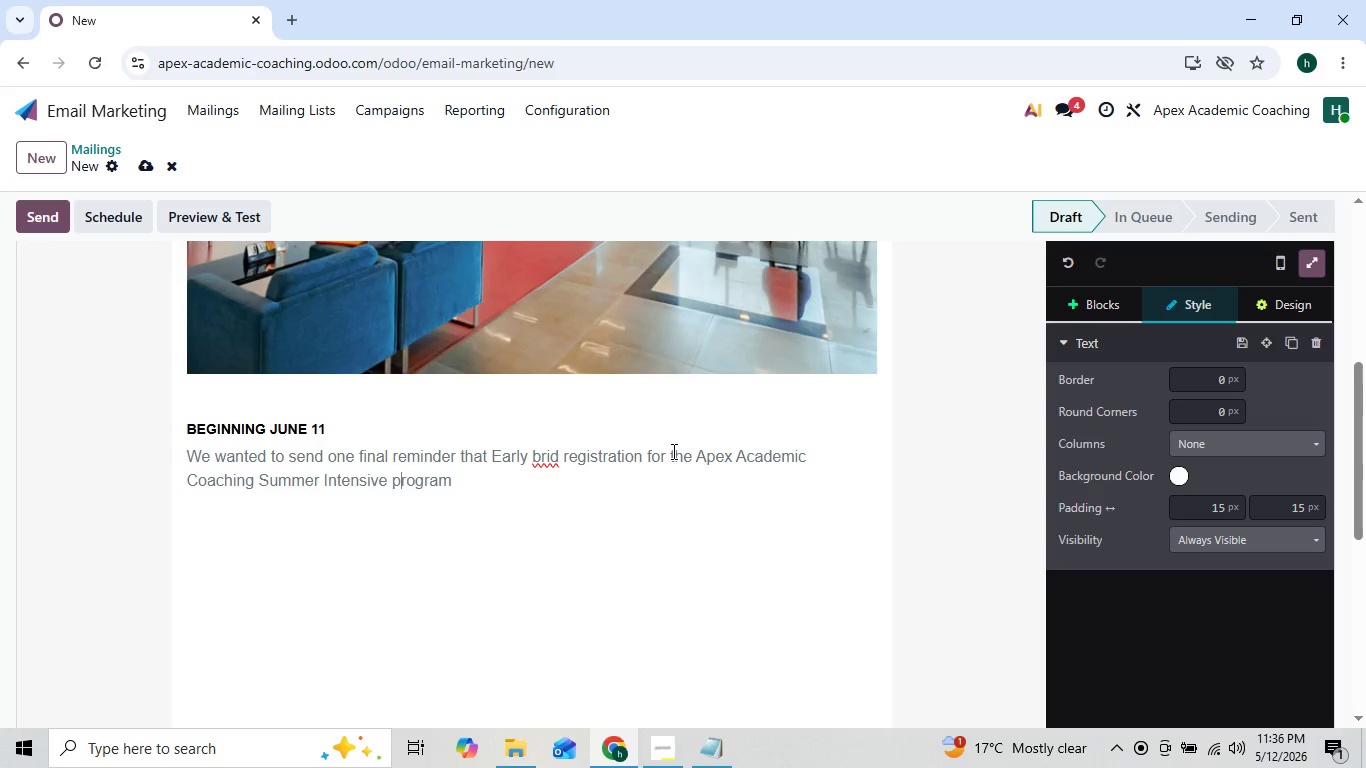 
hold_key(key=ArrowRight, duration=0.39)
 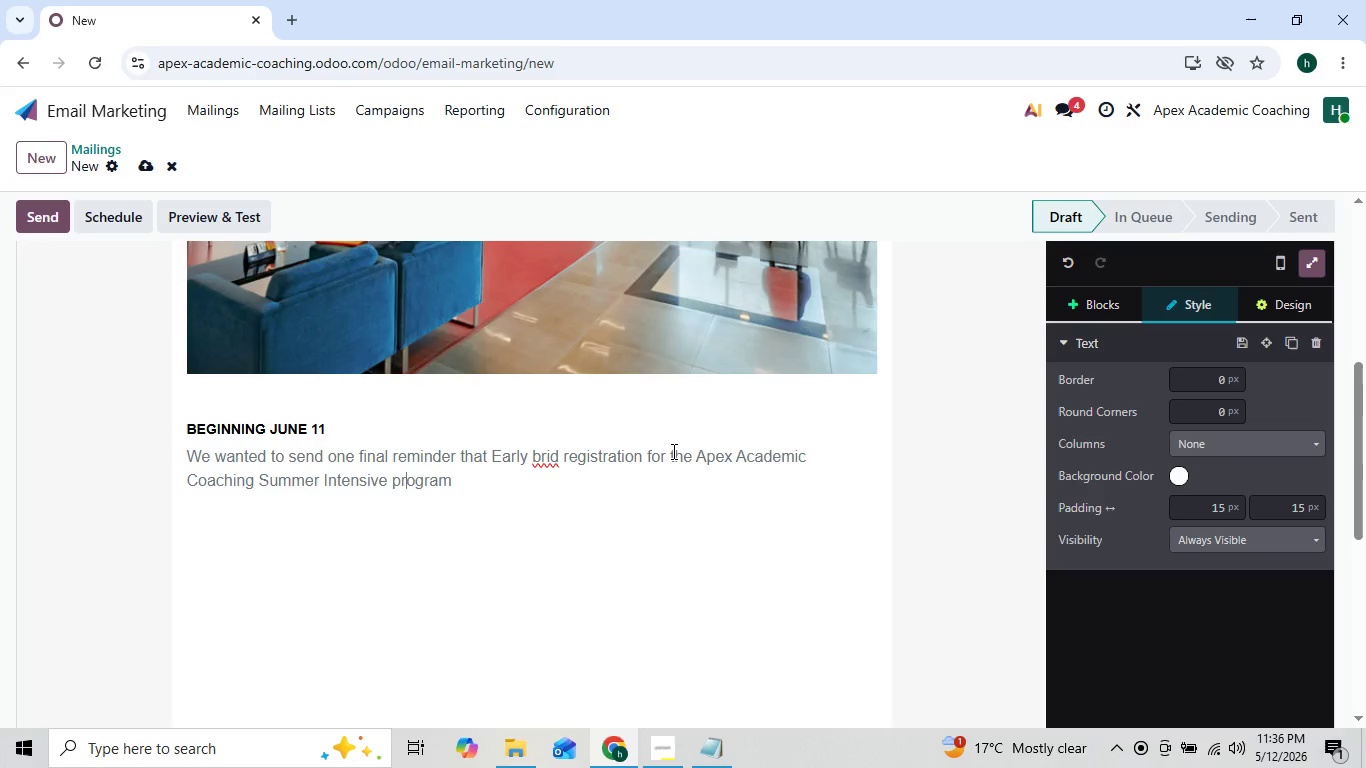 
key(ArrowRight)
 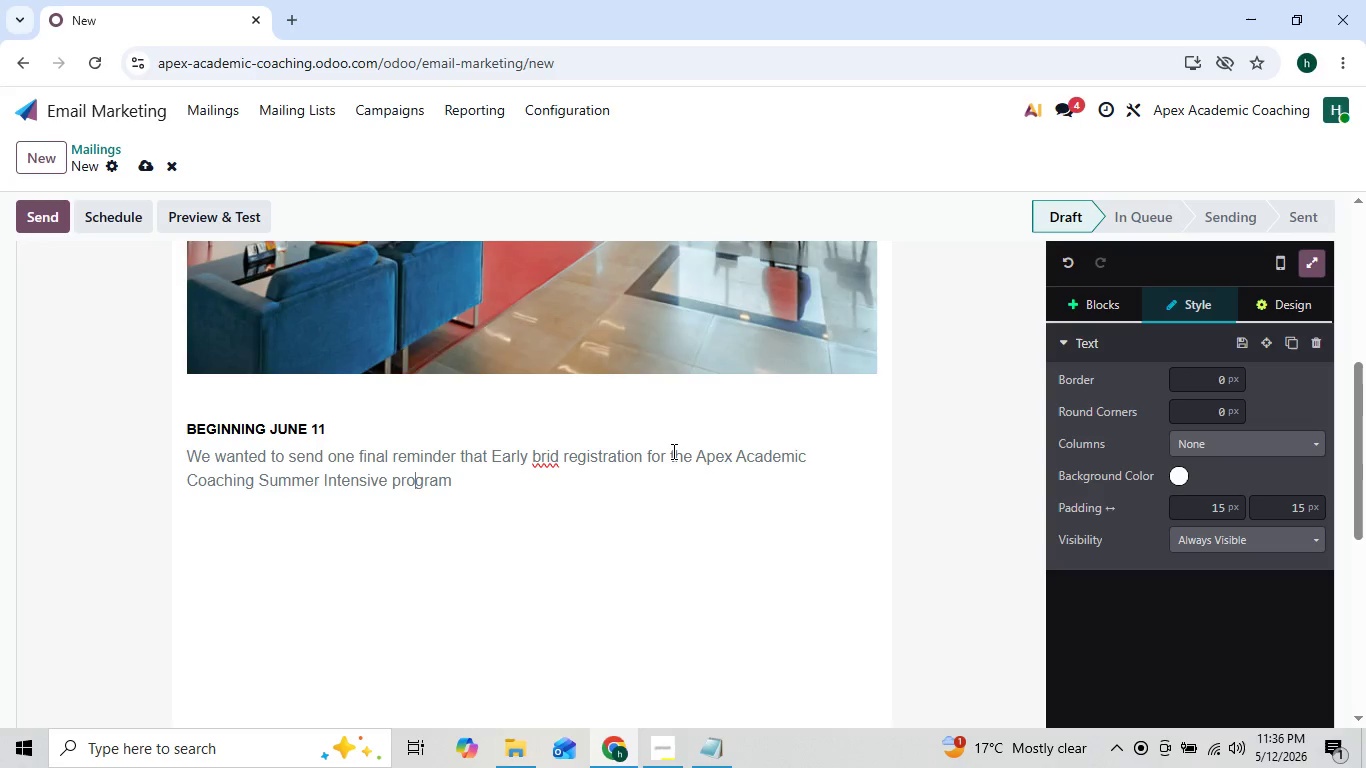 
key(ArrowRight)
 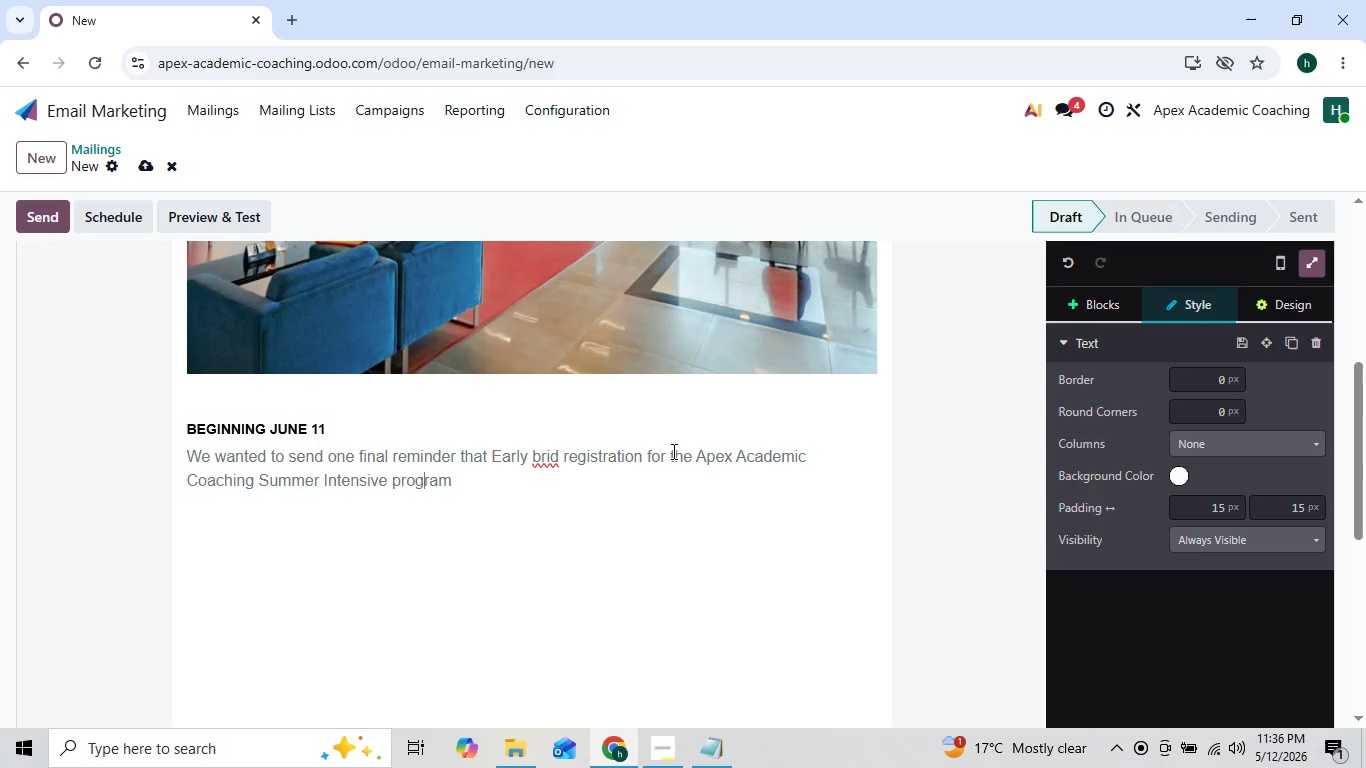 
key(ArrowRight)
 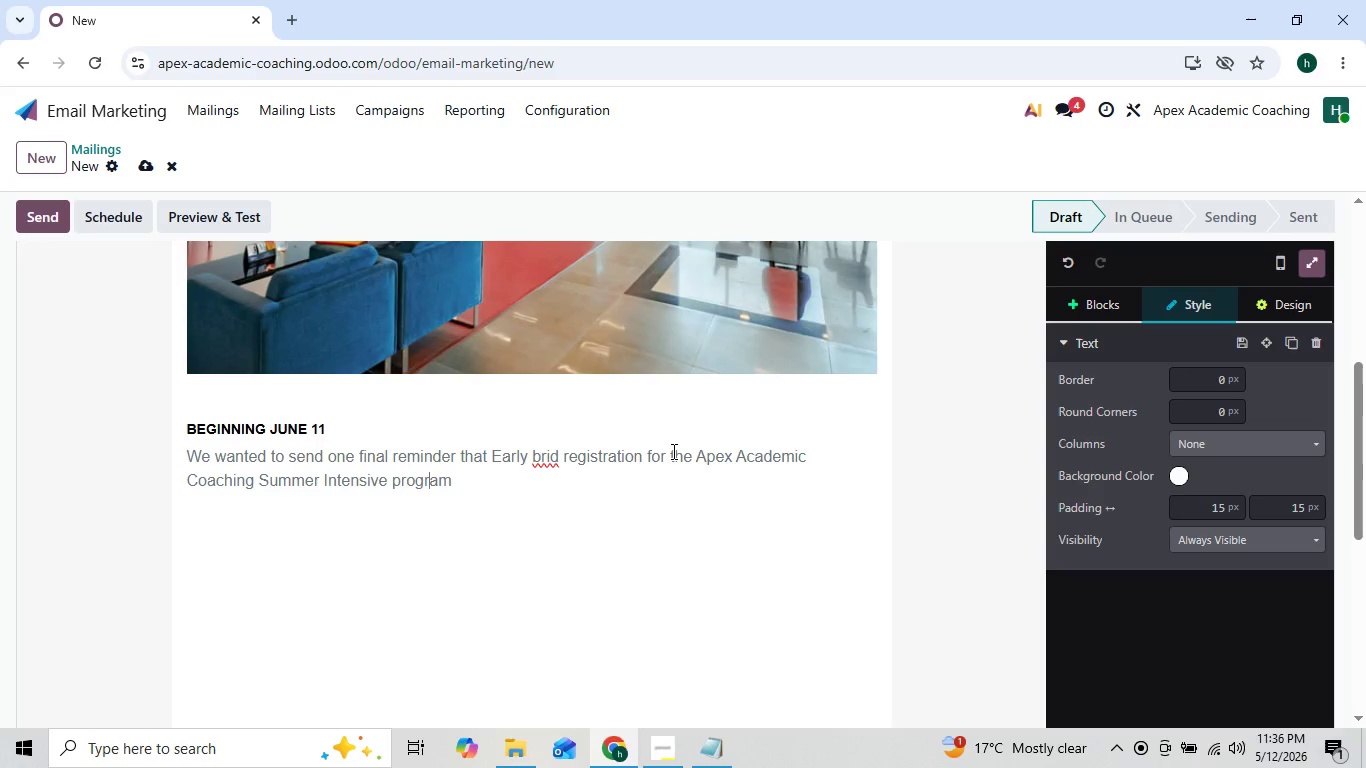 
key(ArrowRight)
 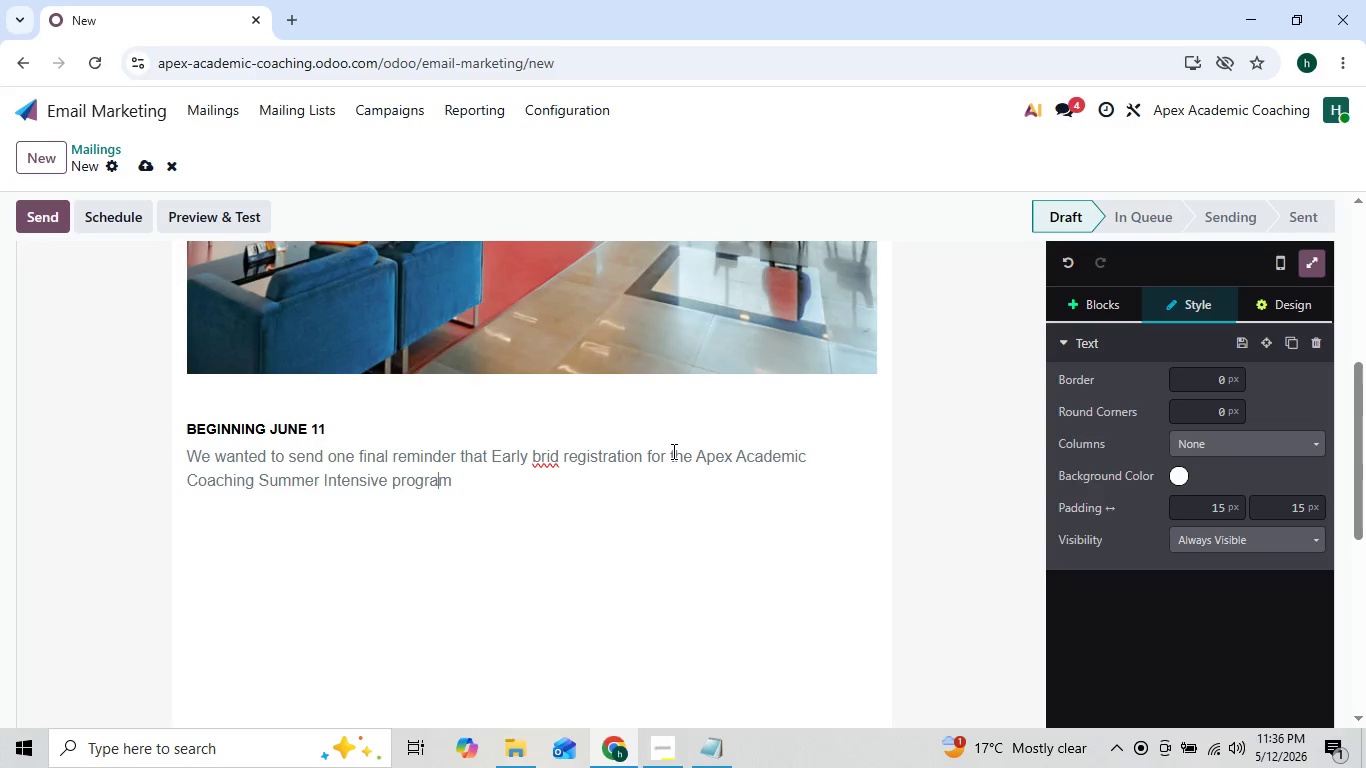 
key(ArrowRight)
 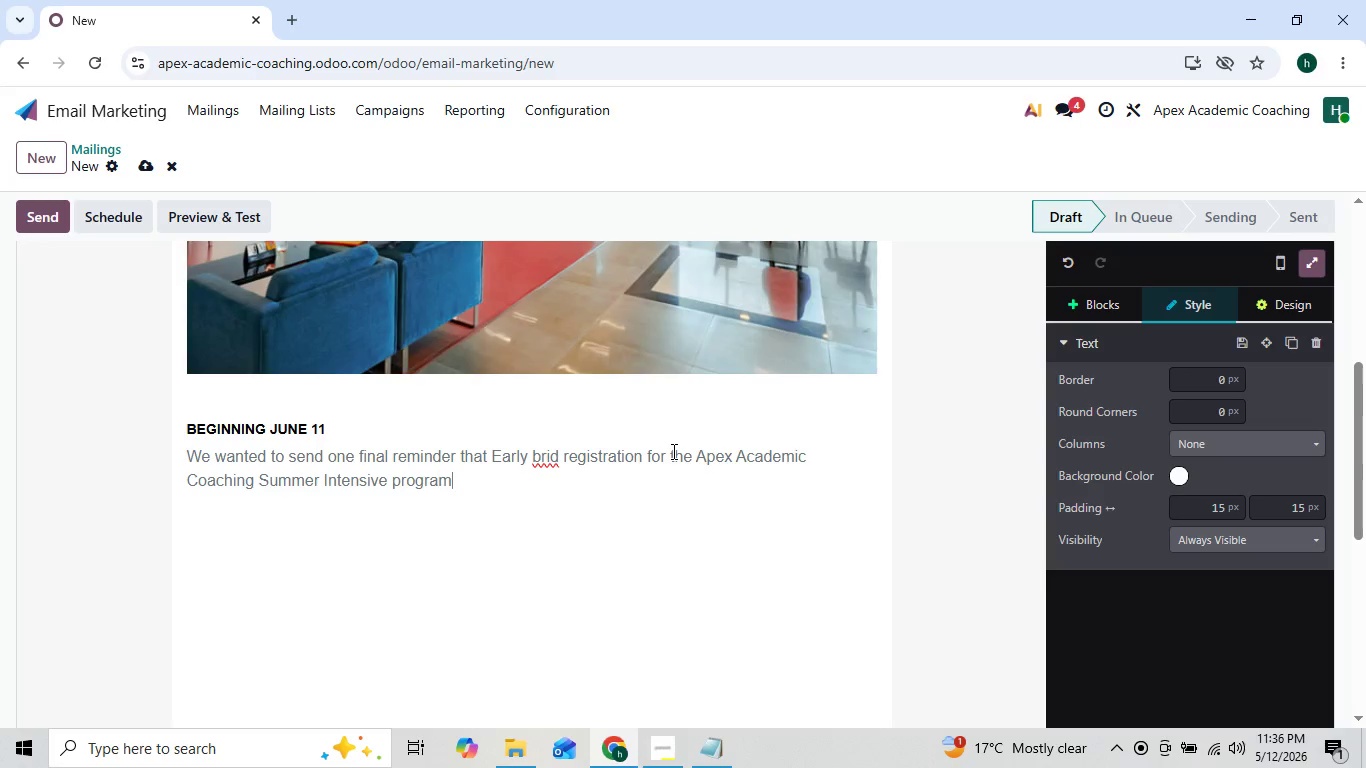 
key(ArrowRight)
 